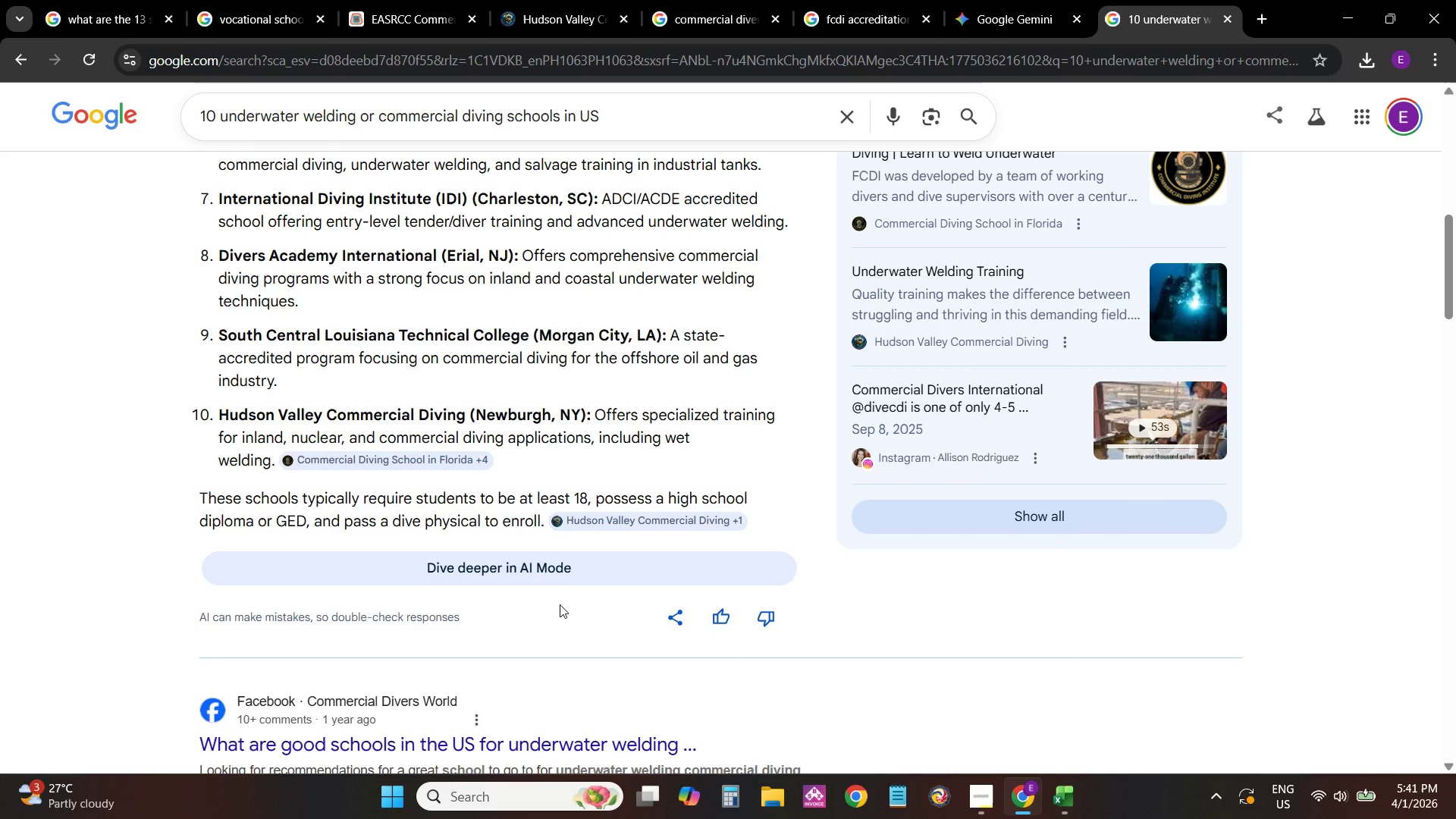 
wait(7.0)
 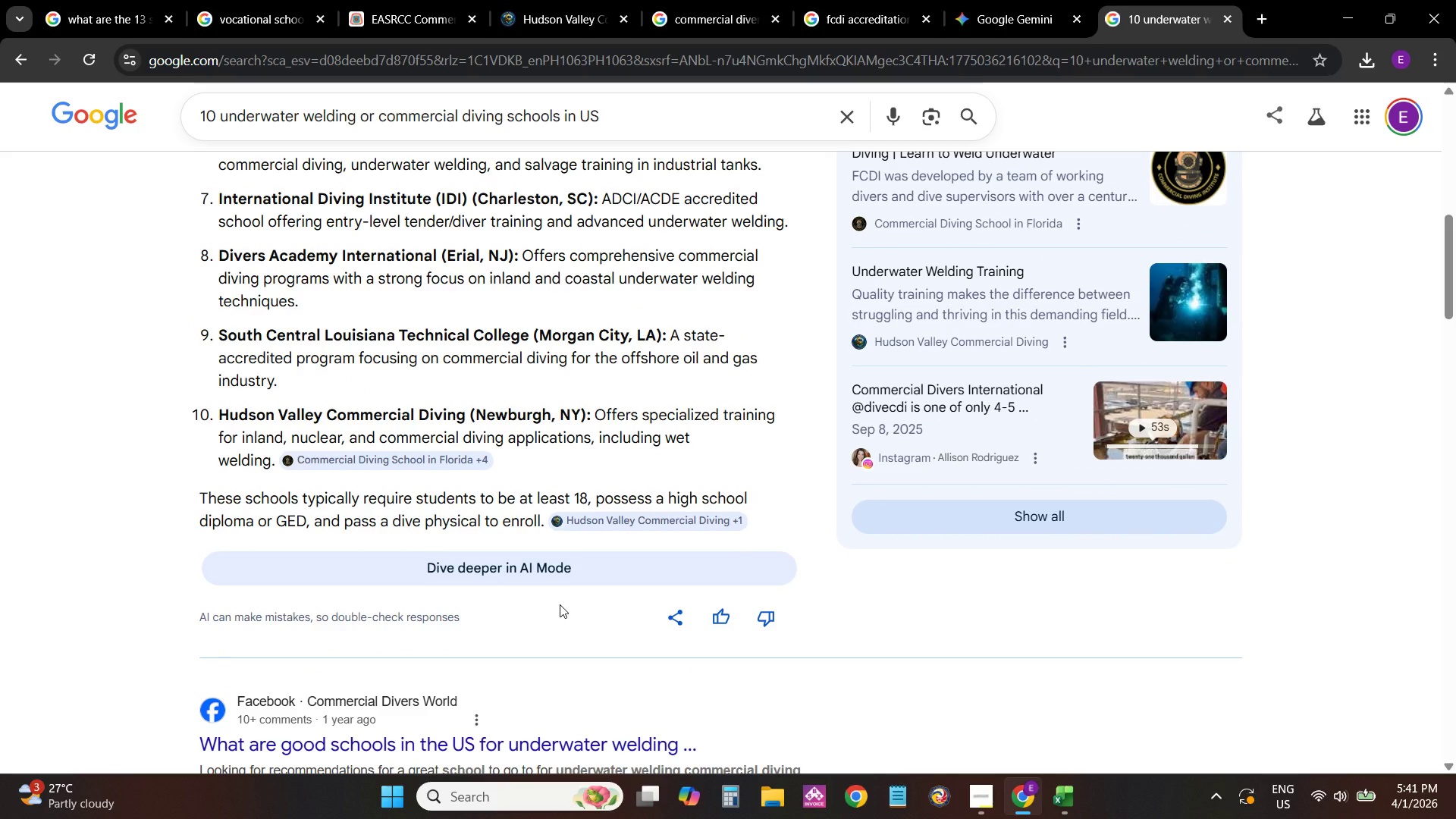 
scroll: coordinate [441, 449], scroll_direction: down, amount: 11.0
 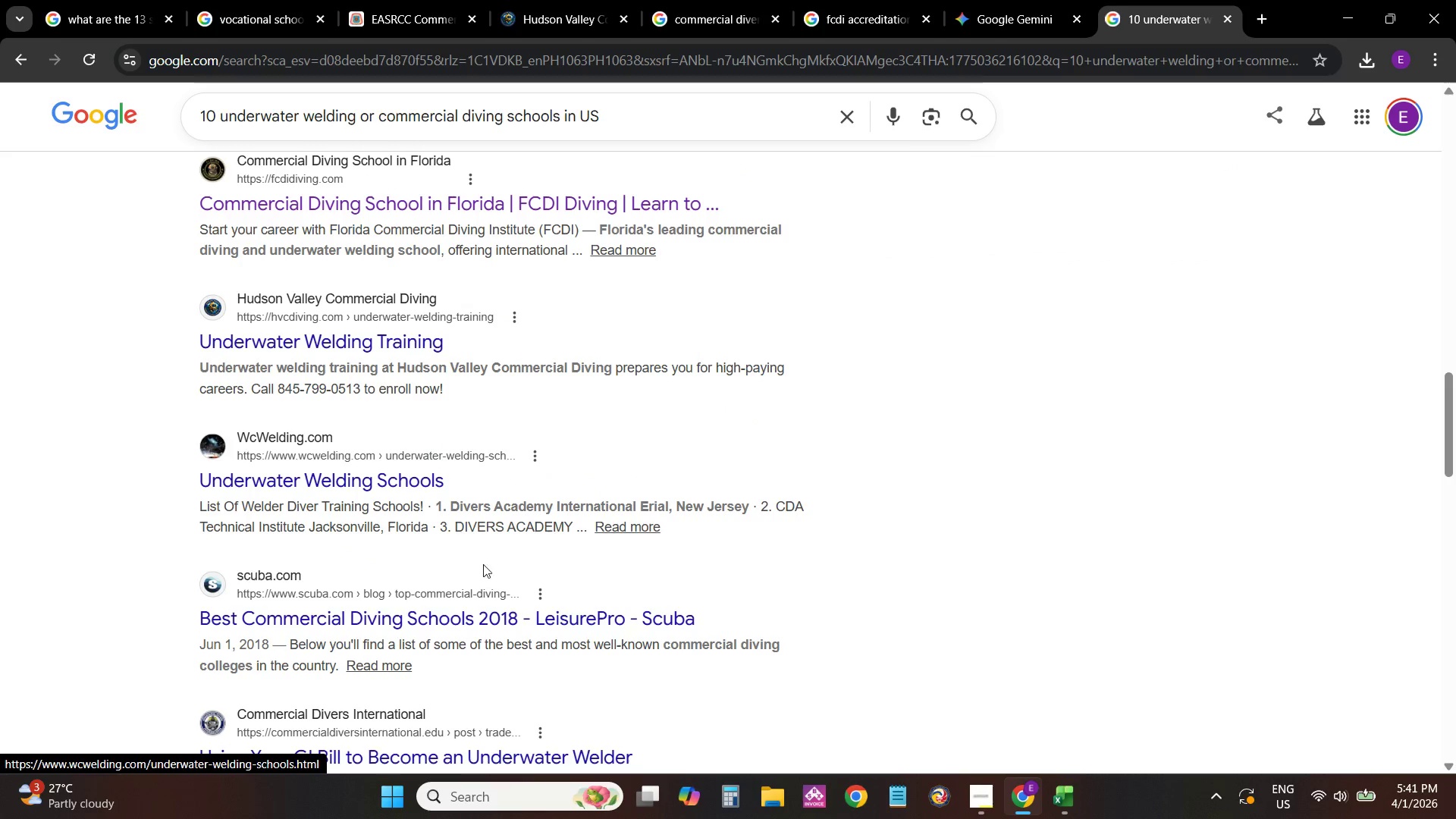 
scroll: coordinate [531, 543], scroll_direction: up, amount: 19.0
 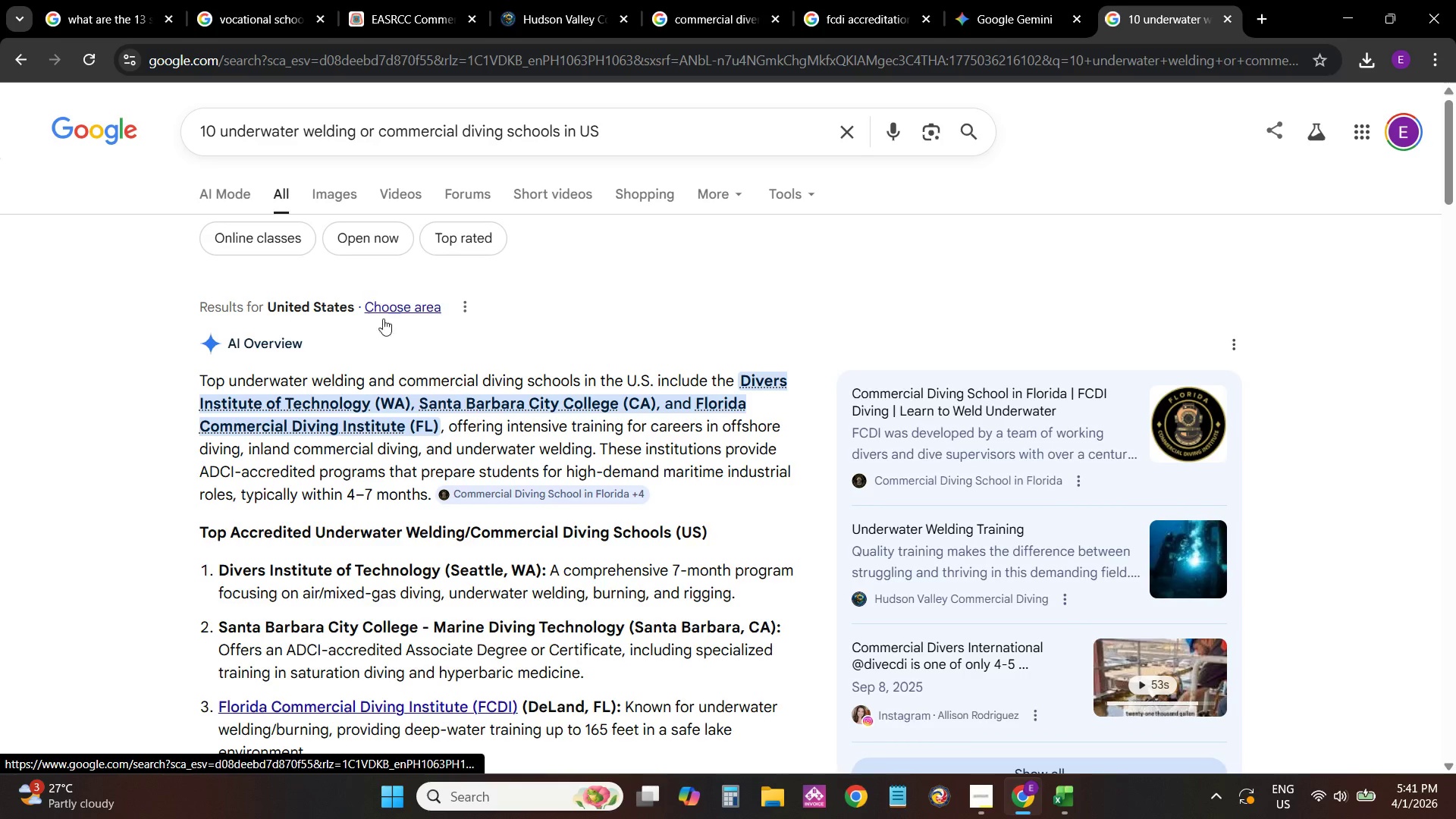 
scroll: coordinate [462, 465], scroll_direction: down, amount: 1.0
 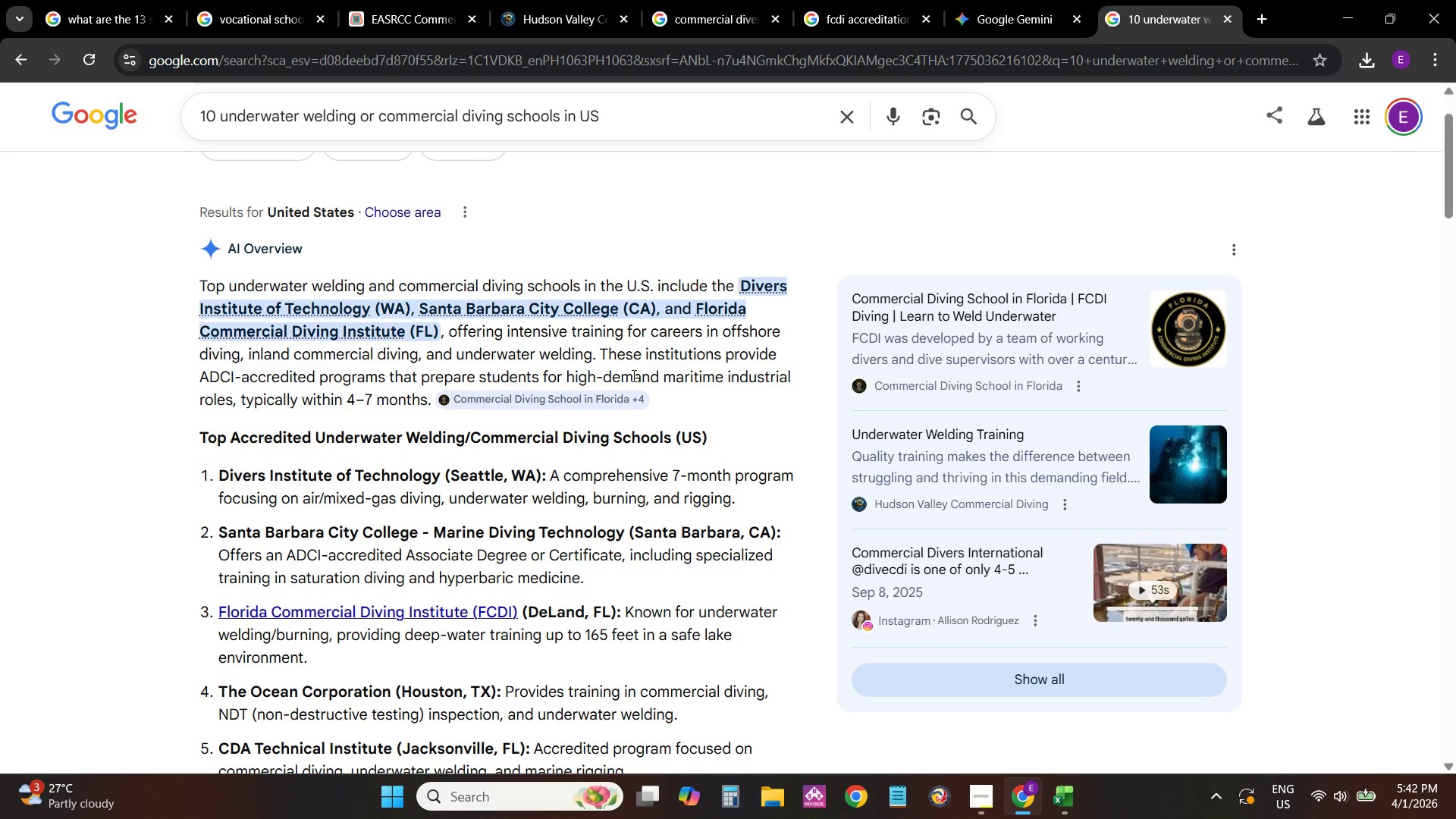 
wait(39.99)
 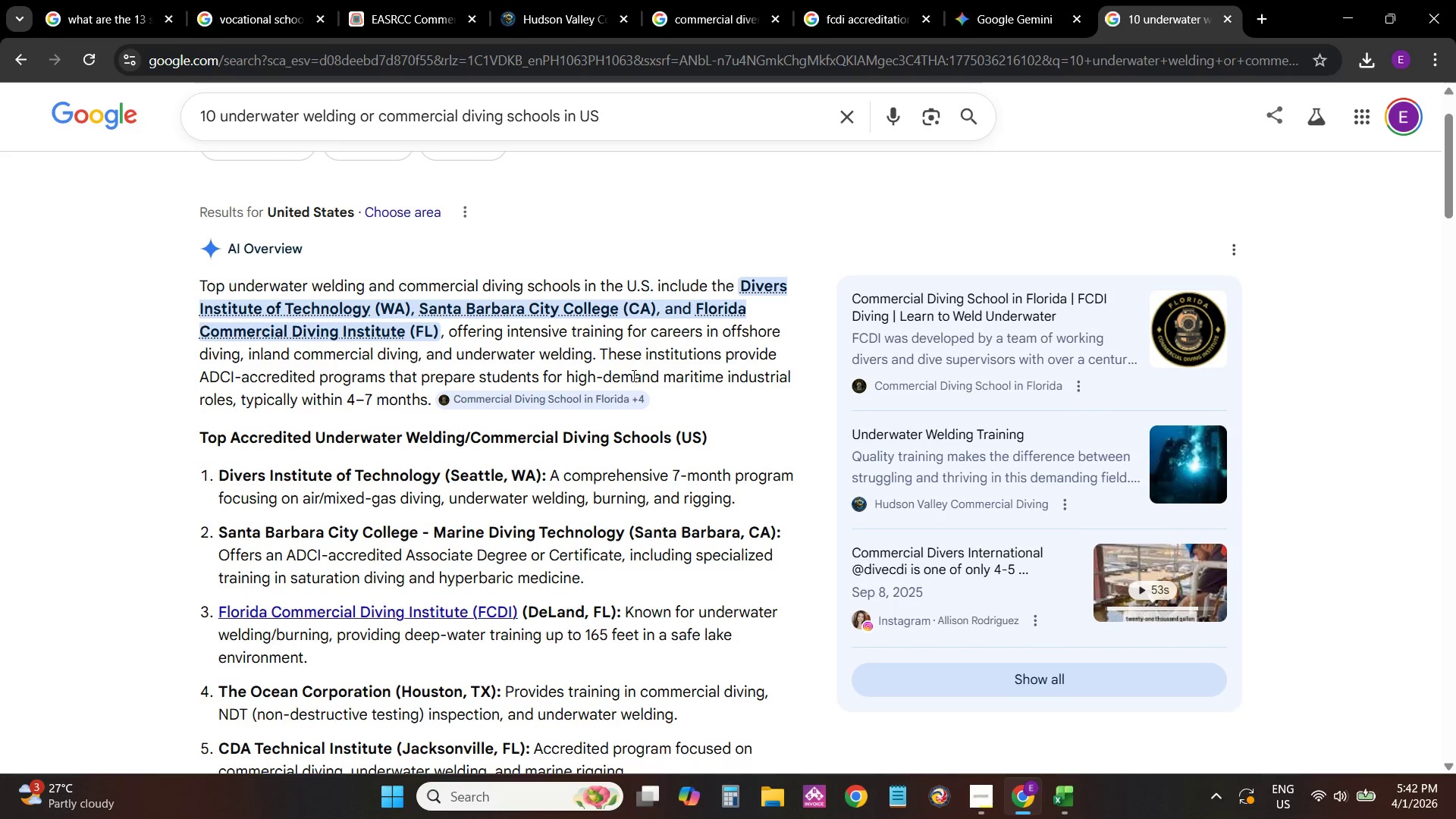 
type( in 2026)
key(NumpadEnter)
 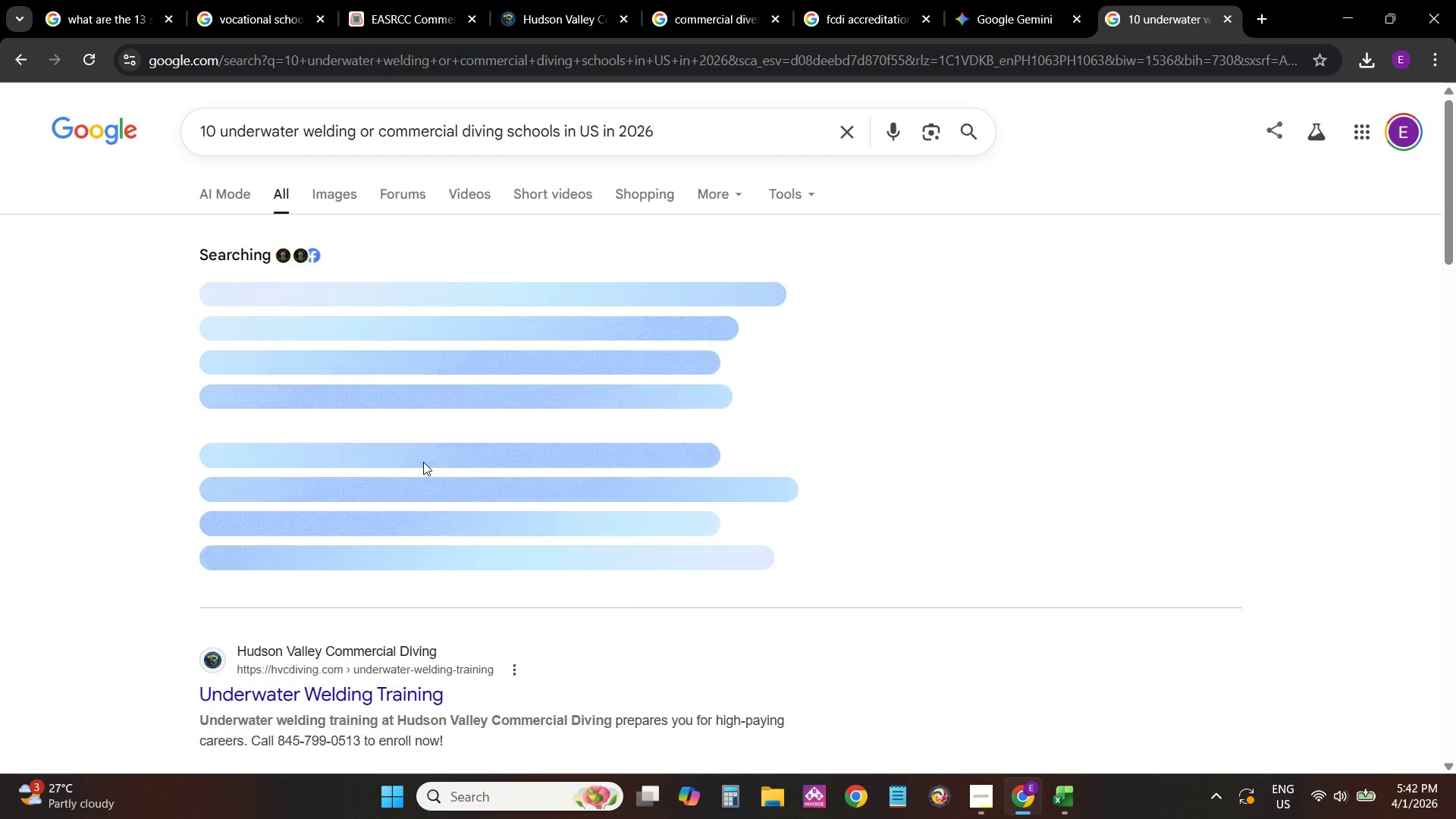 
wait(5.33)
 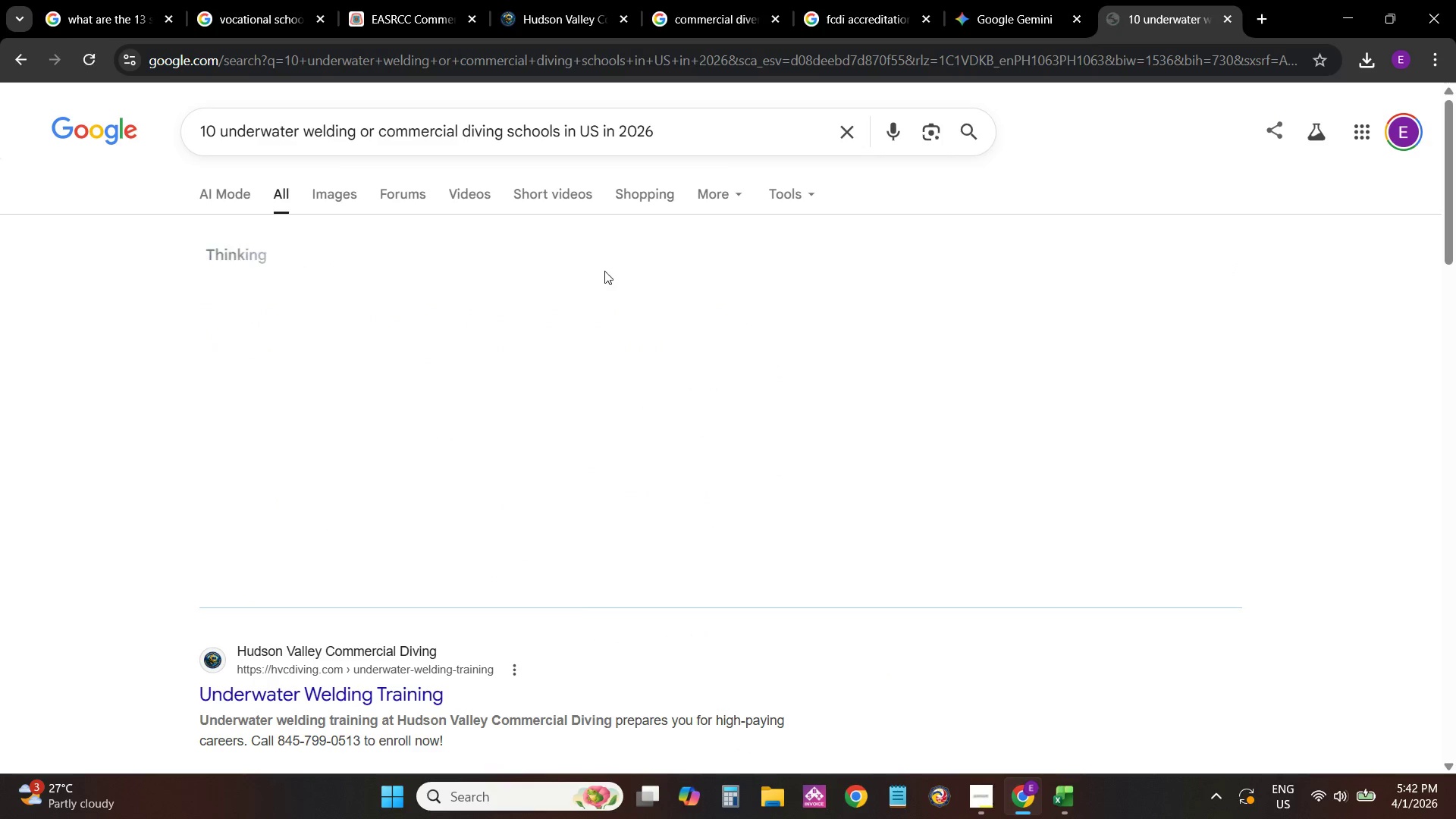 
left_click([431, 556])
 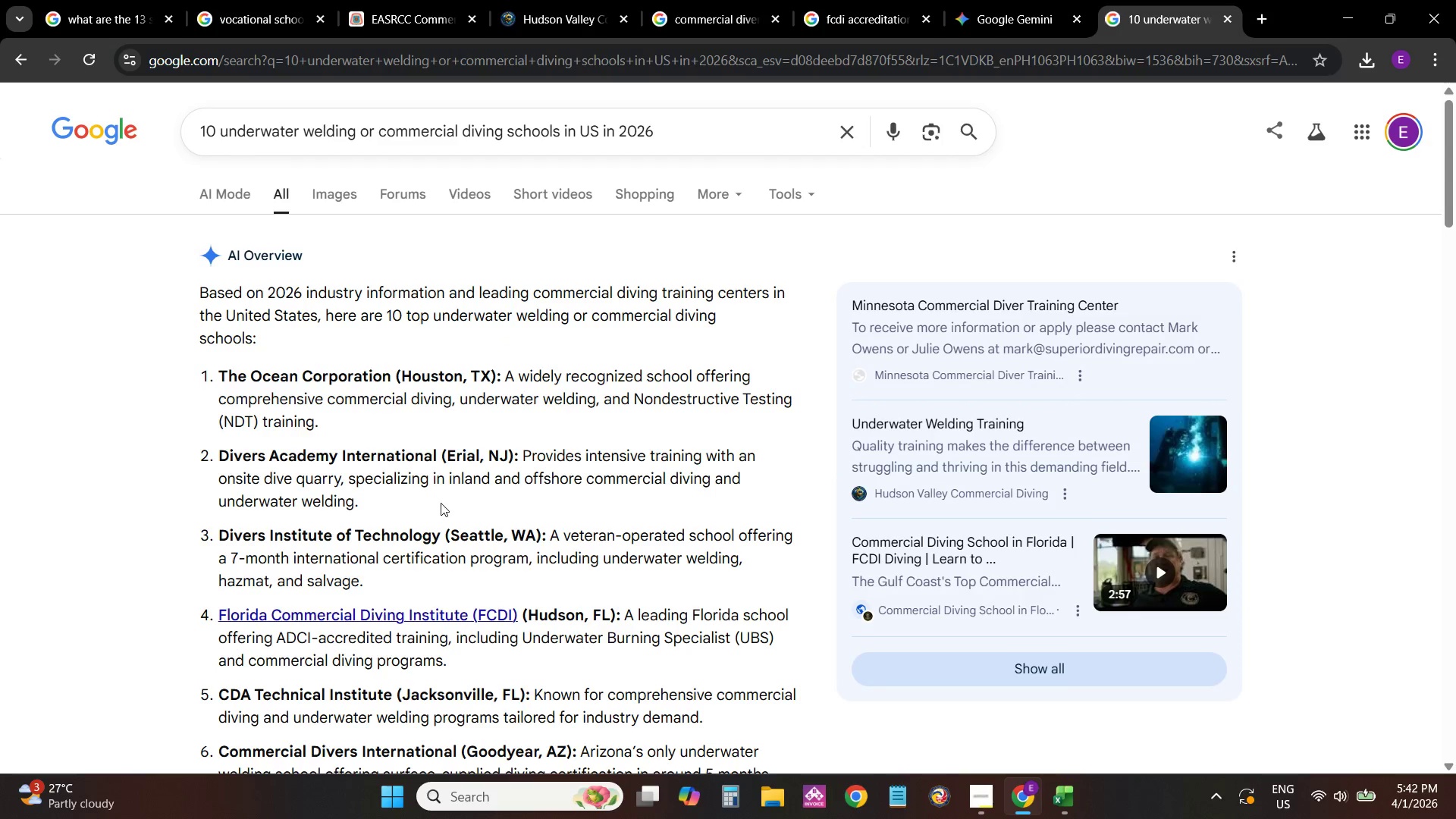 
scroll: coordinate [441, 503], scroll_direction: down, amount: 3.0
 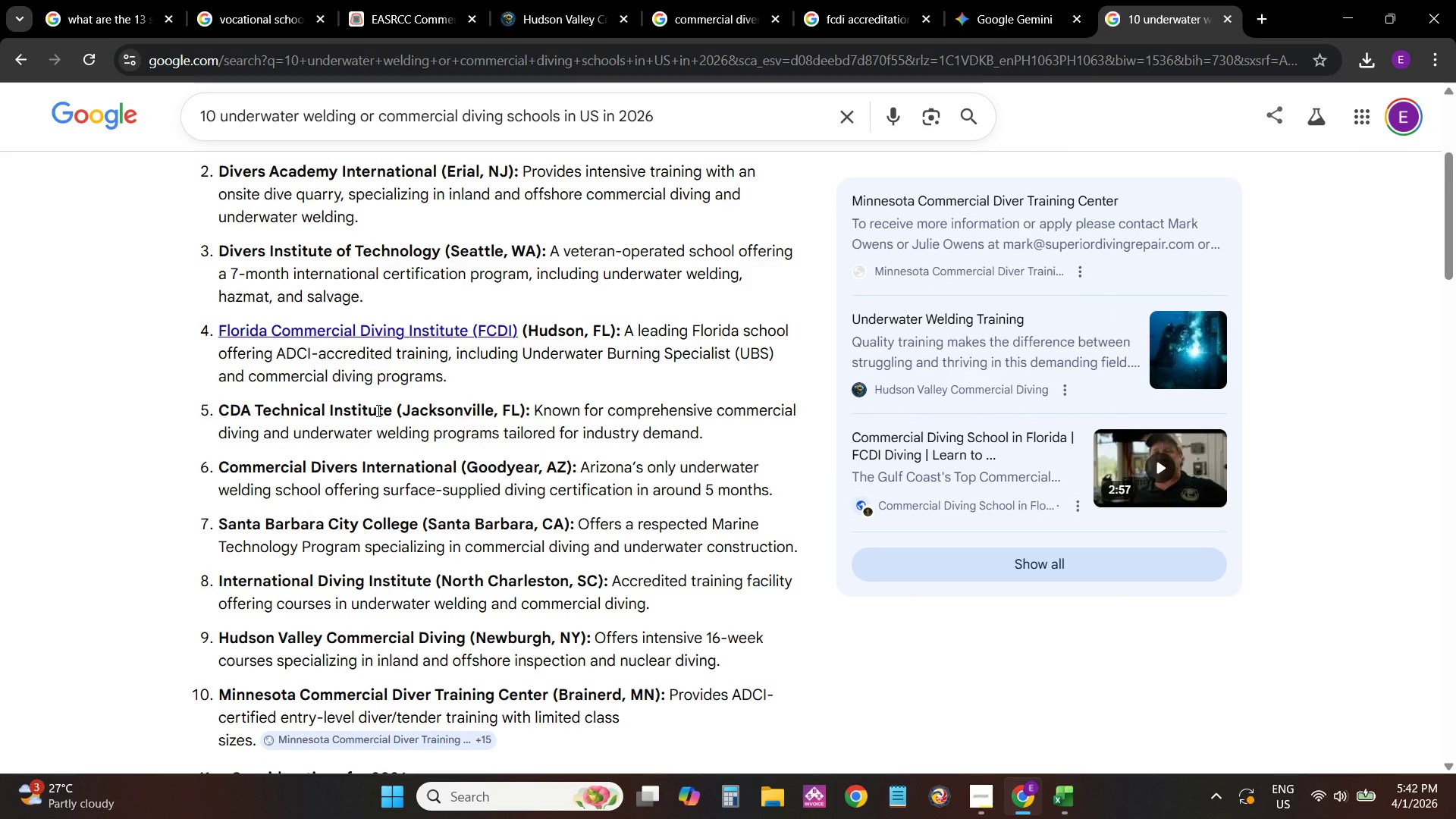 
double_click([377, 410])
 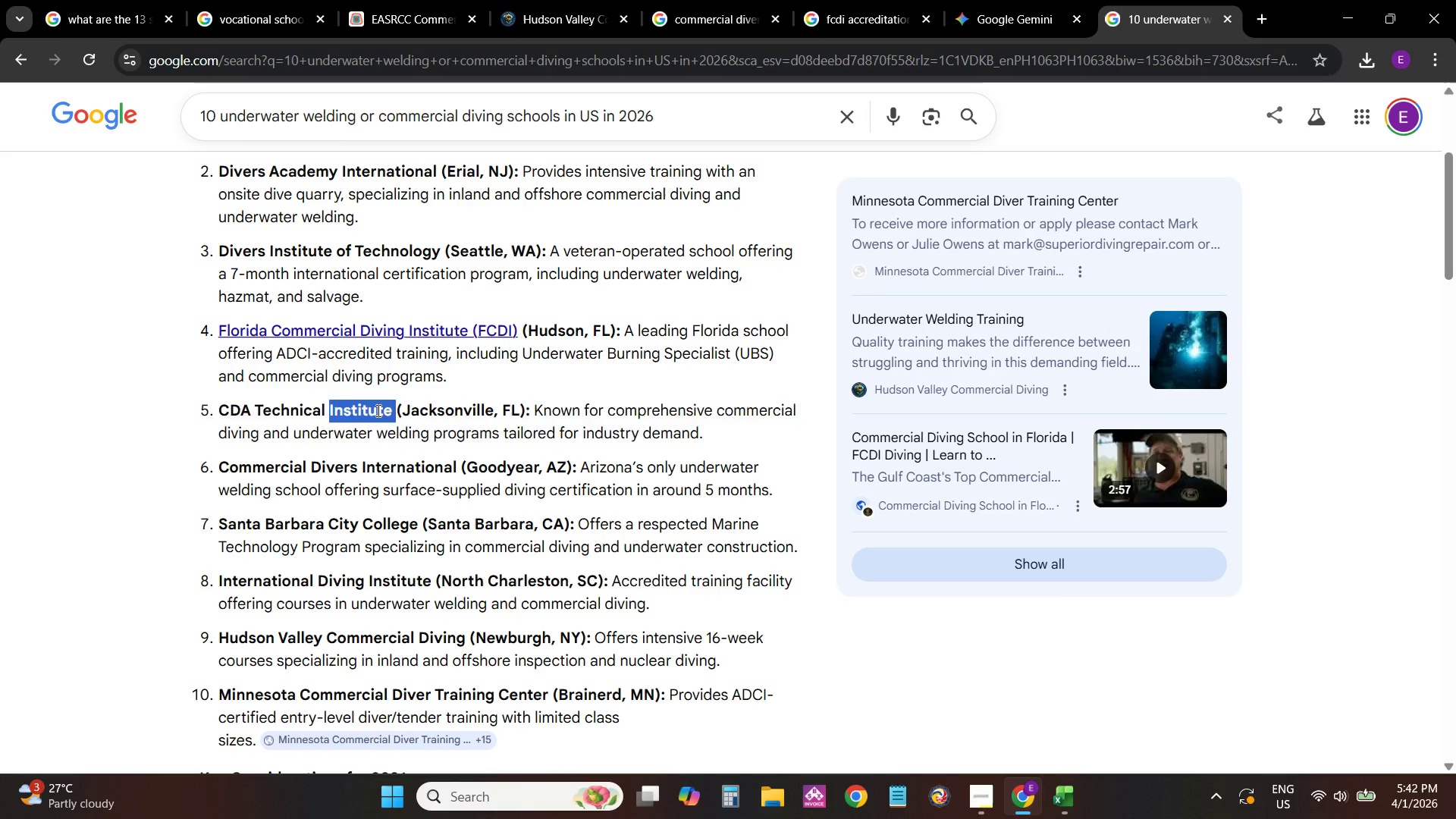 
triple_click([377, 410])
 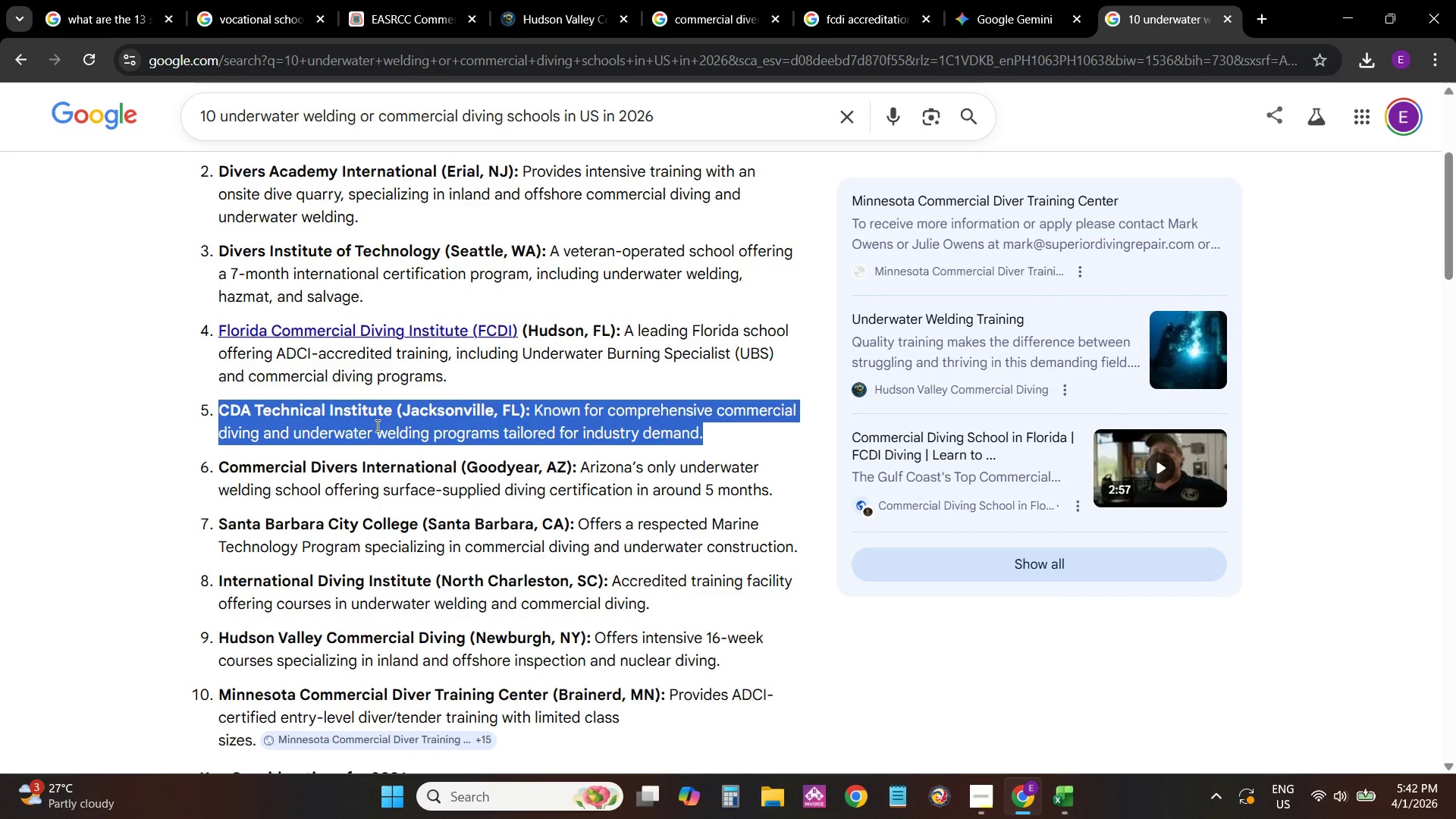 
key(Control+C)
 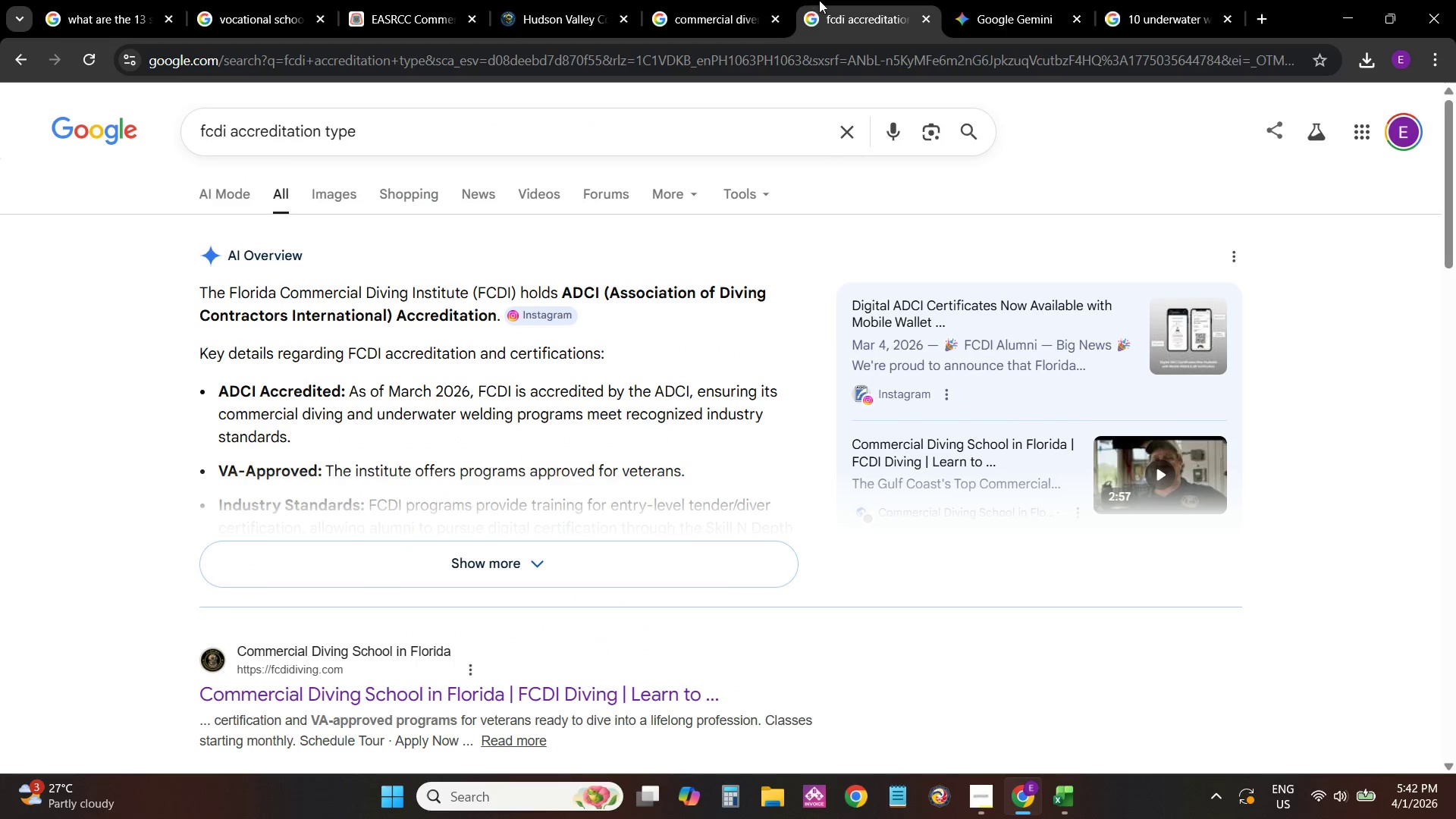 
double_click([810, 59])
 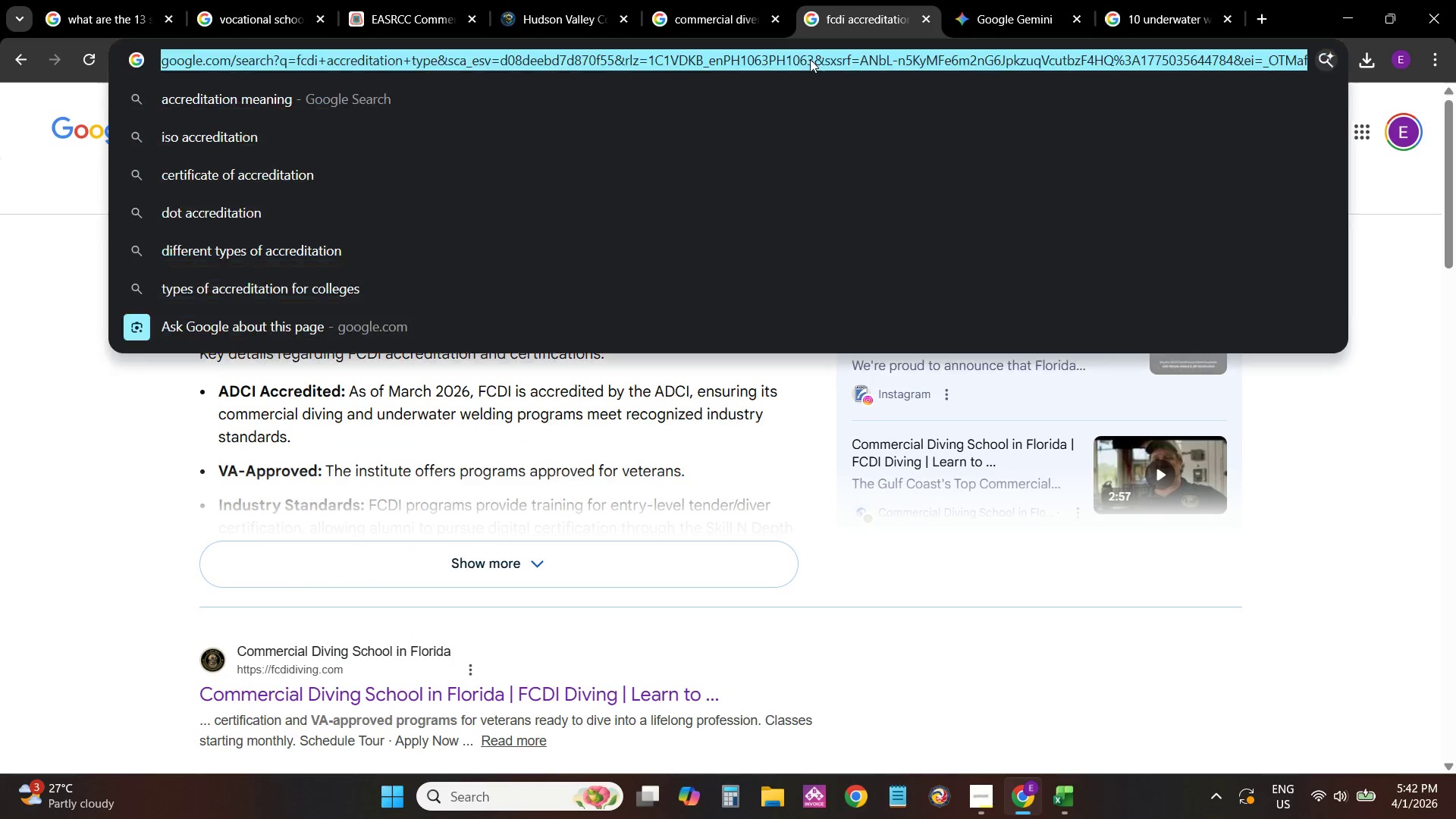 
key(Control+V)
 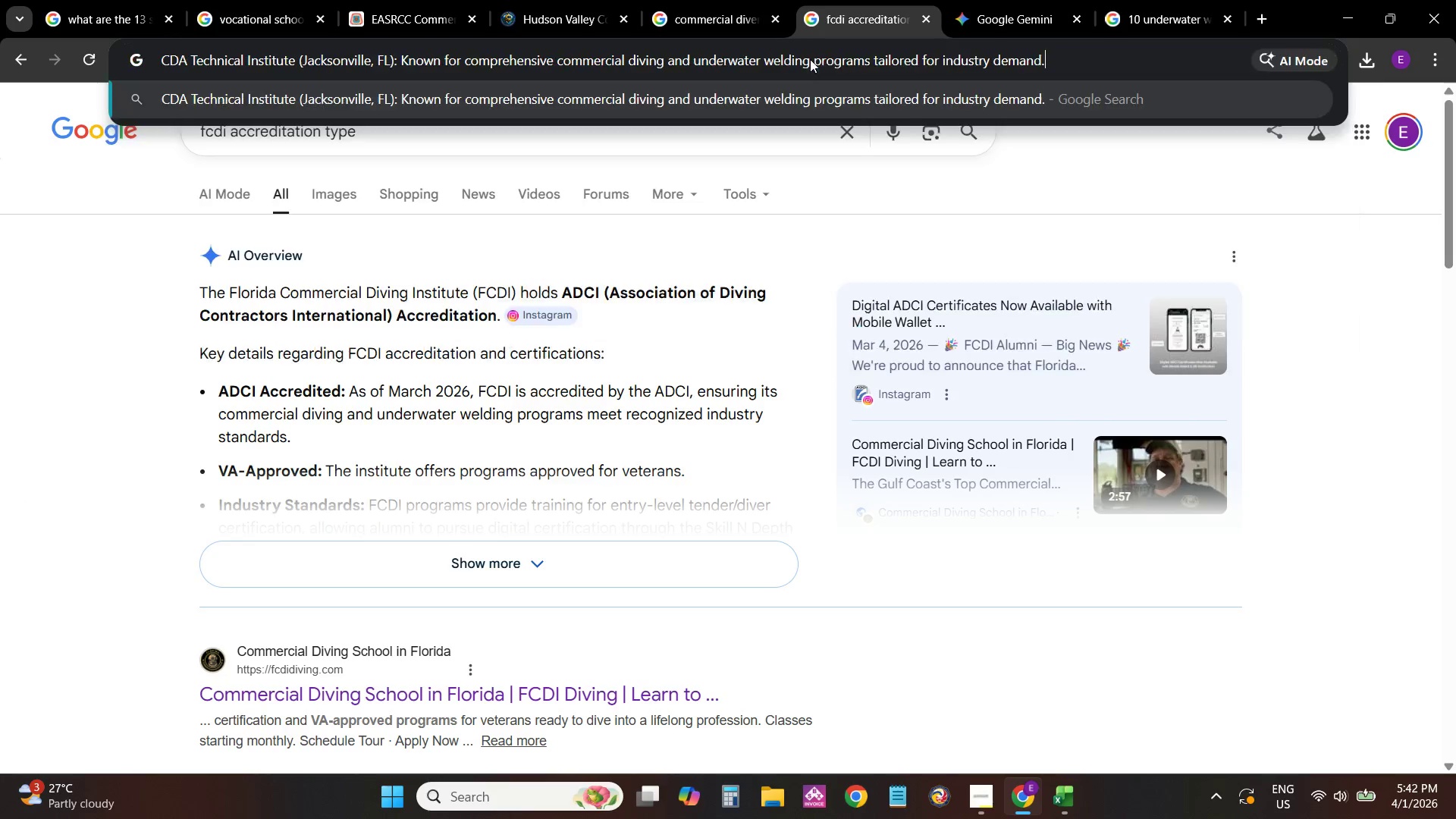 
key(Control+V)
 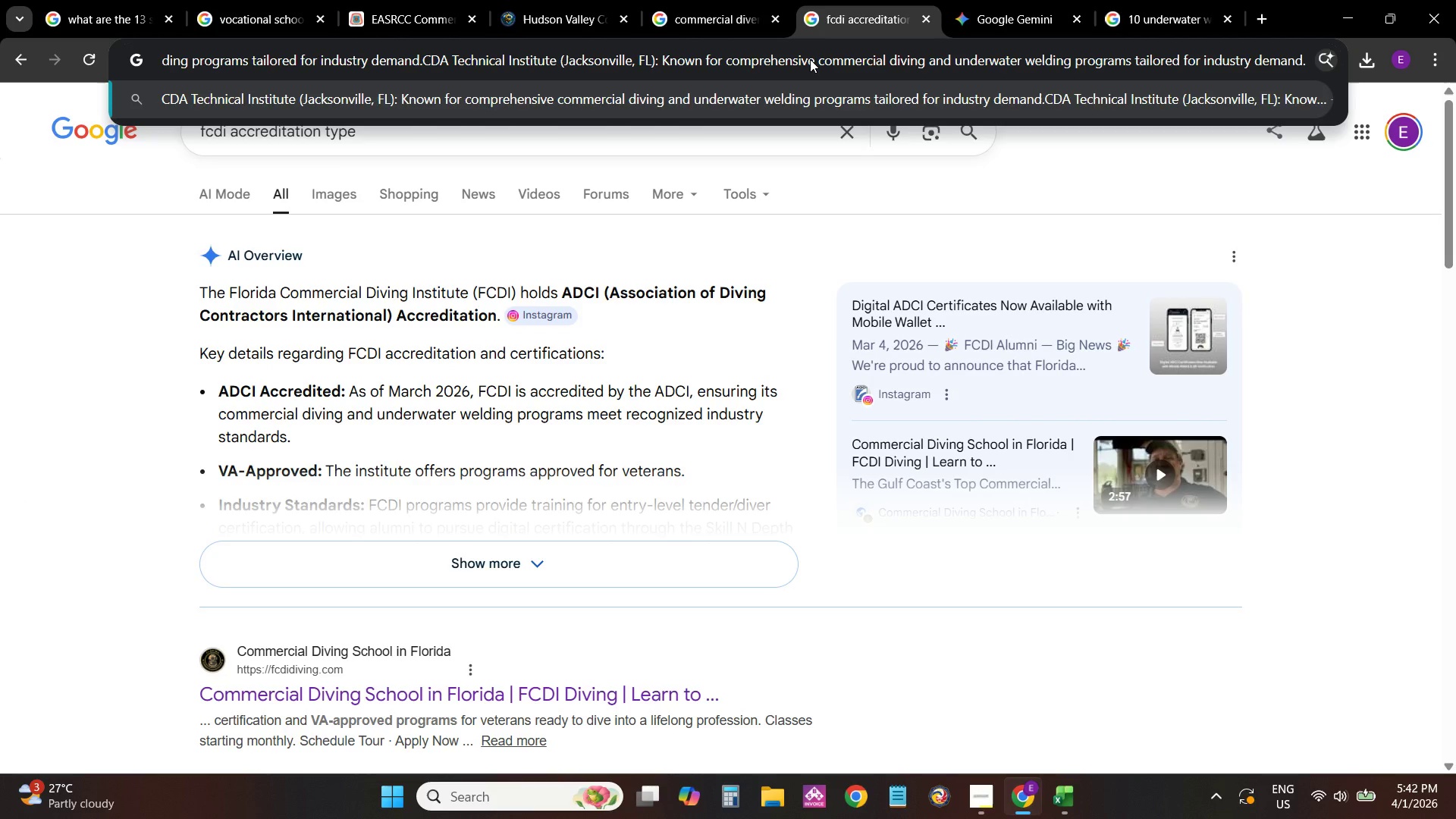 
key(Control+Z)
 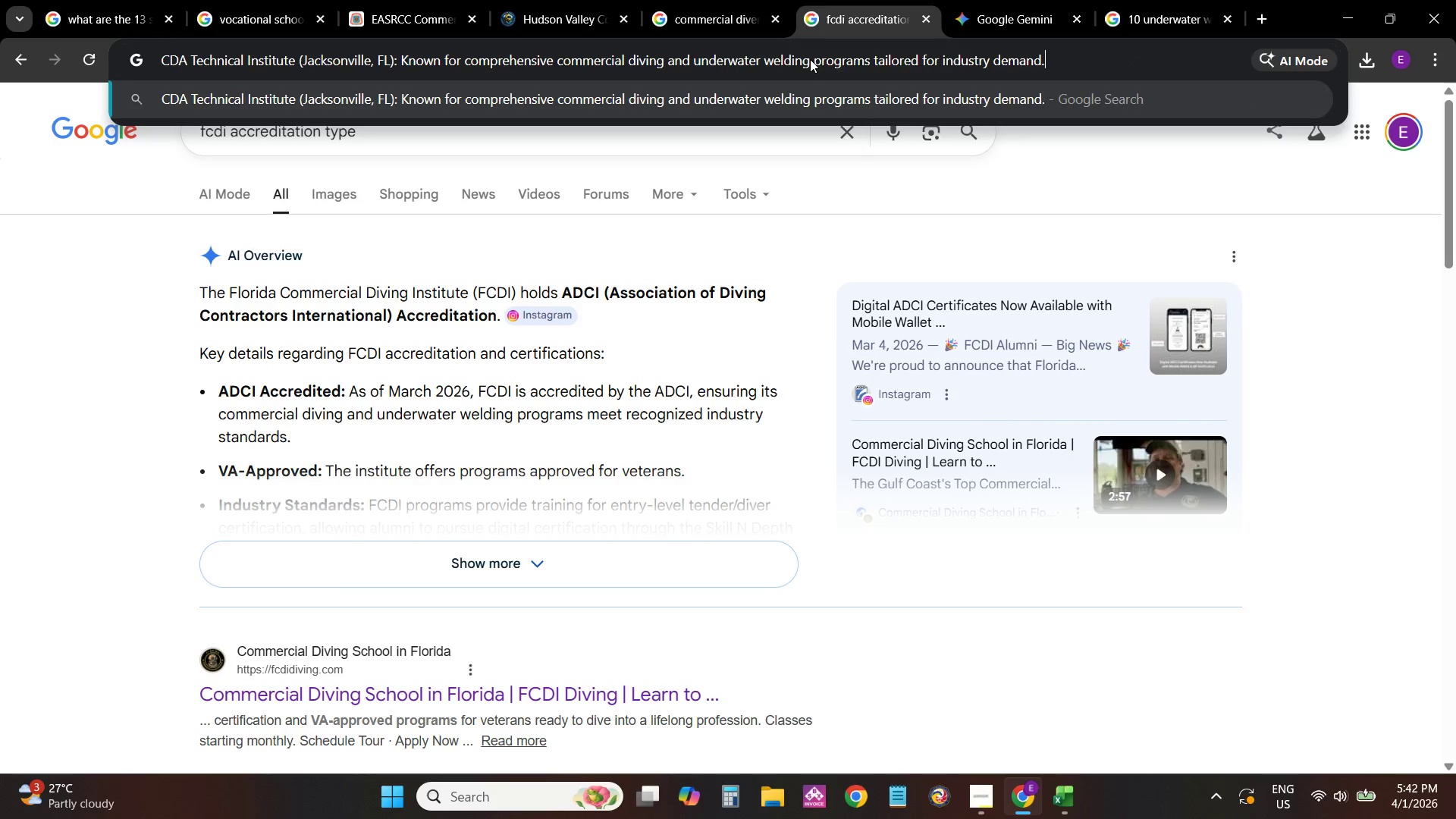 
key(Control+NumpadEnter)
 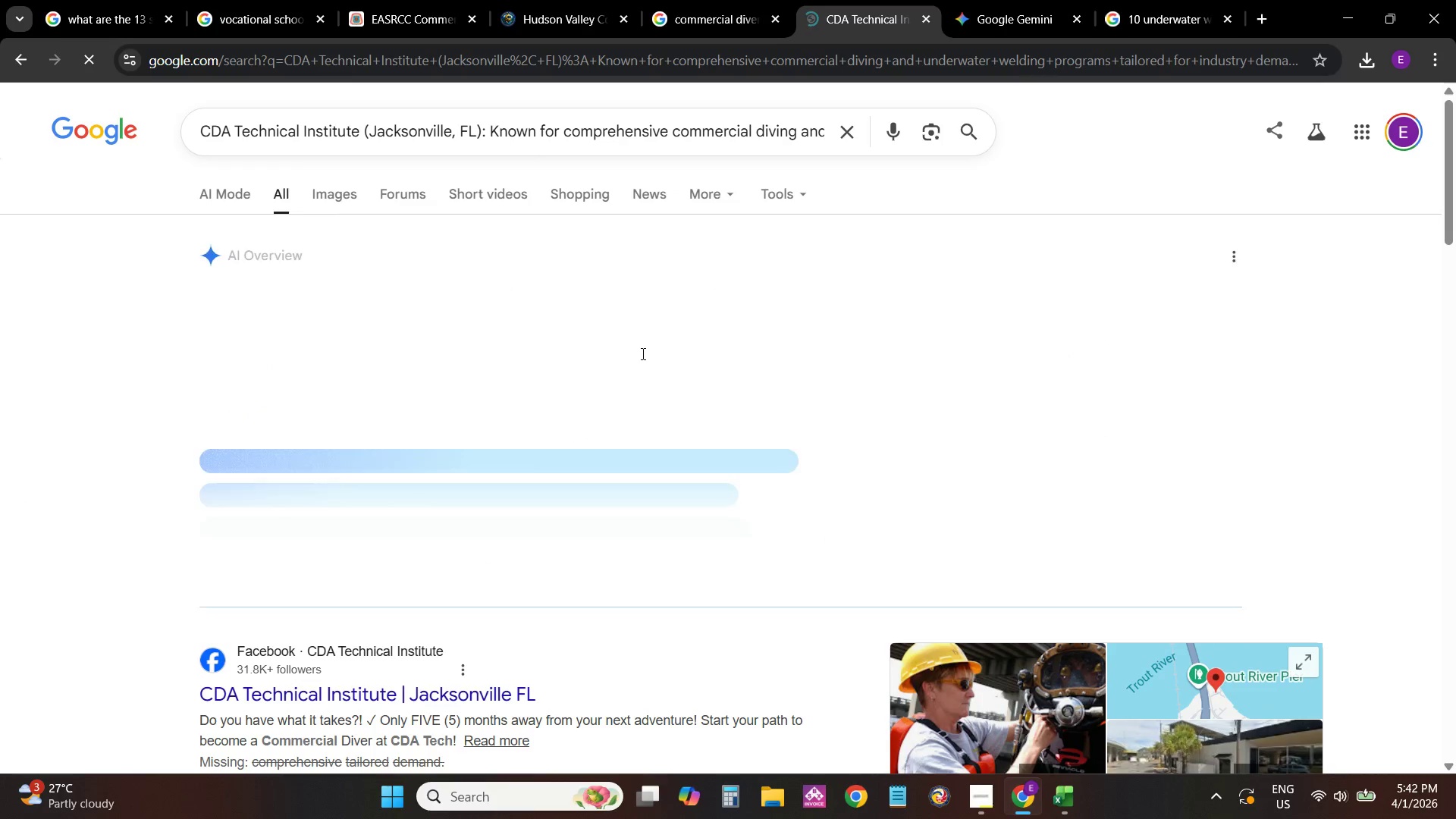 
scroll: coordinate [632, 362], scroll_direction: down, amount: 3.0
 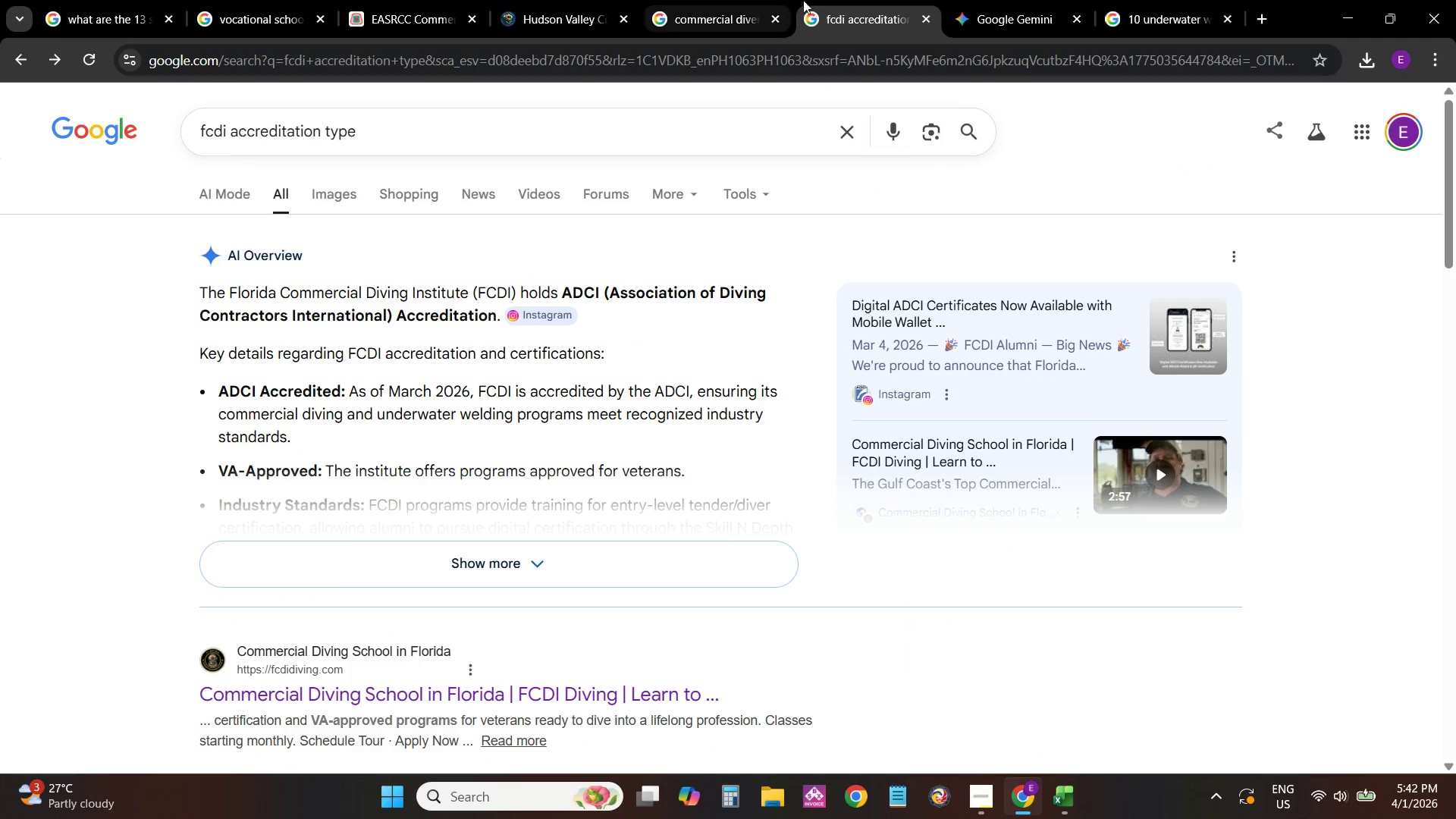 
left_click([1152, 0])
 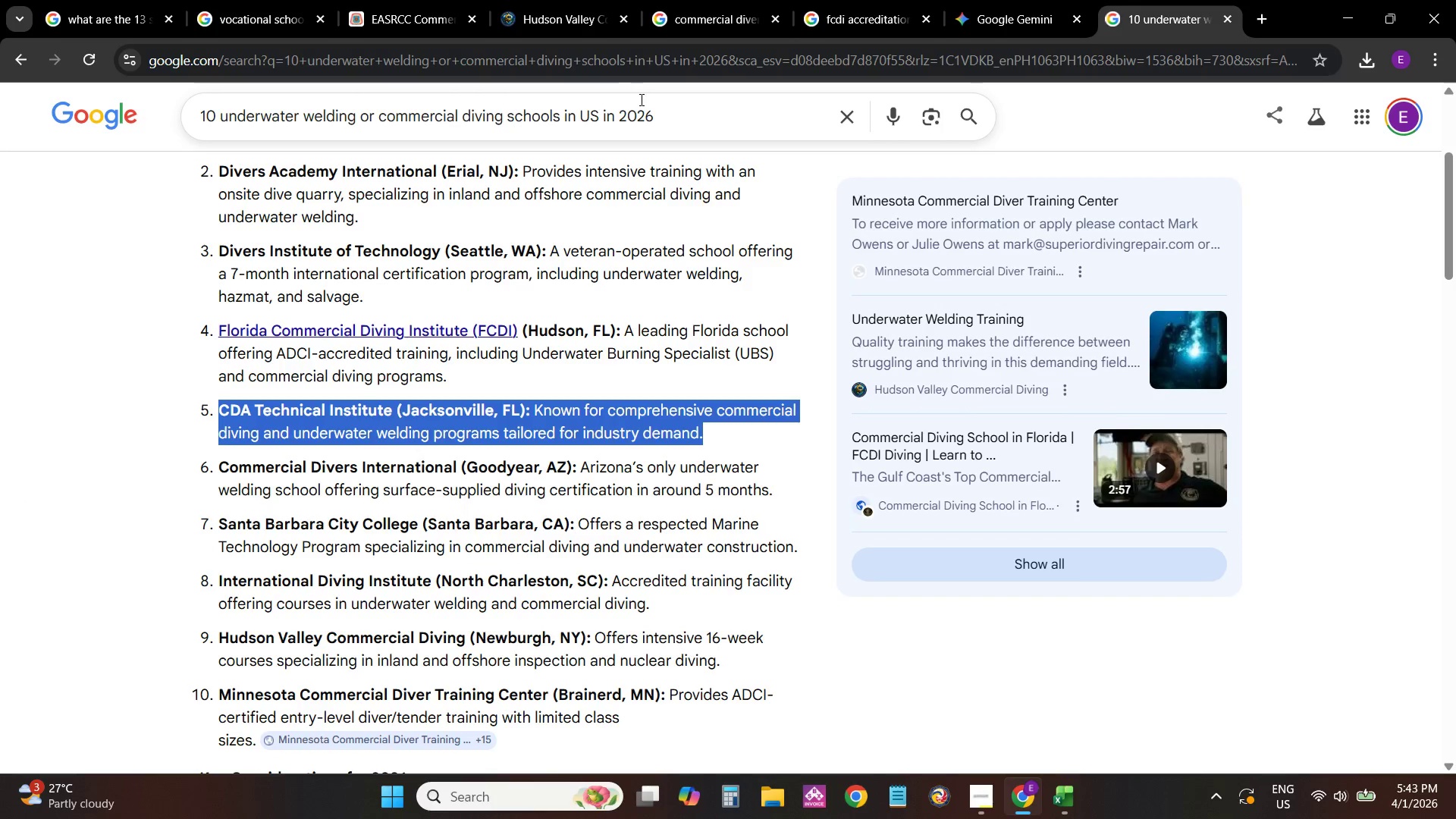 
left_click([664, 111])
 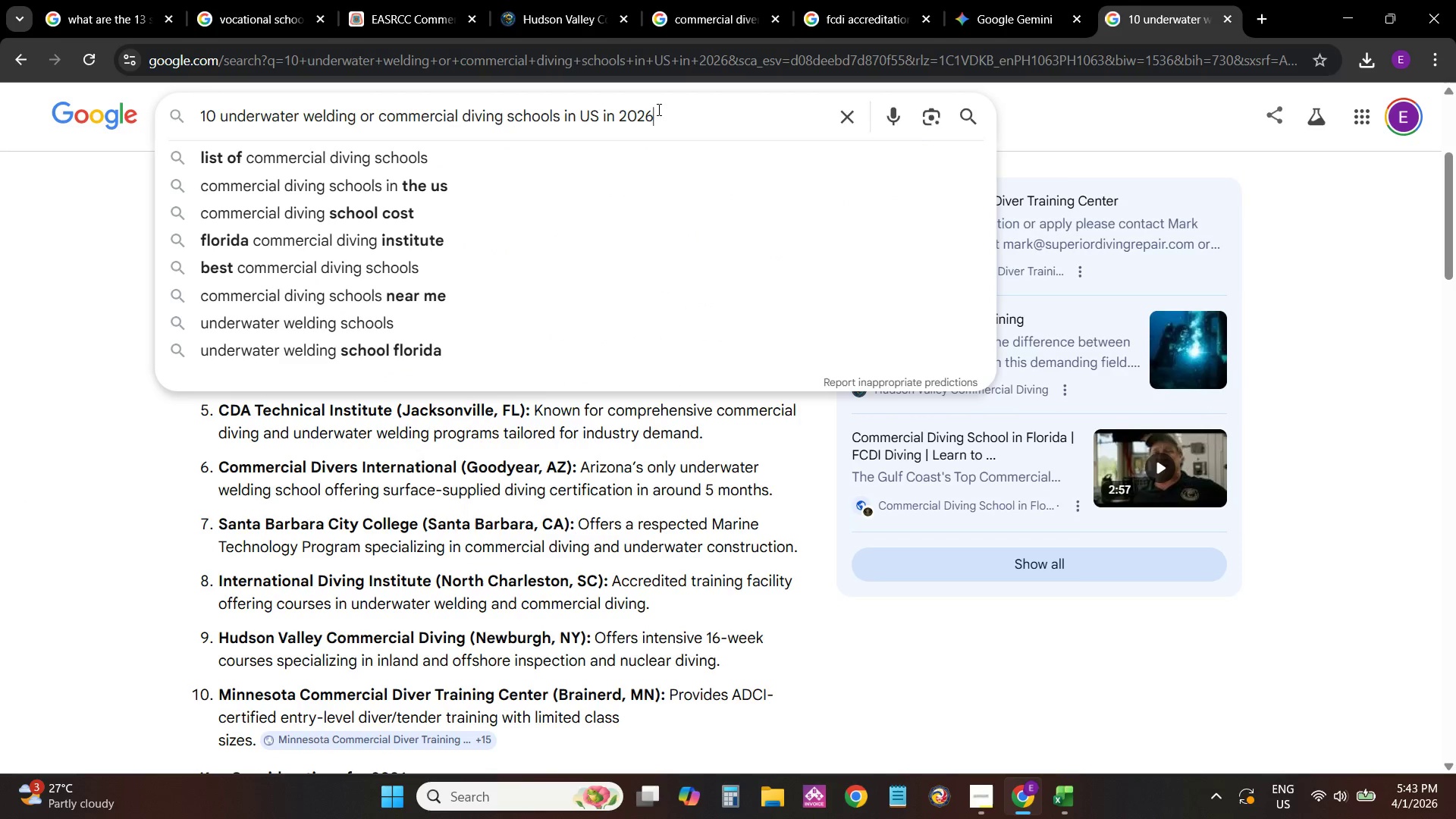 
type( that is not closed)
 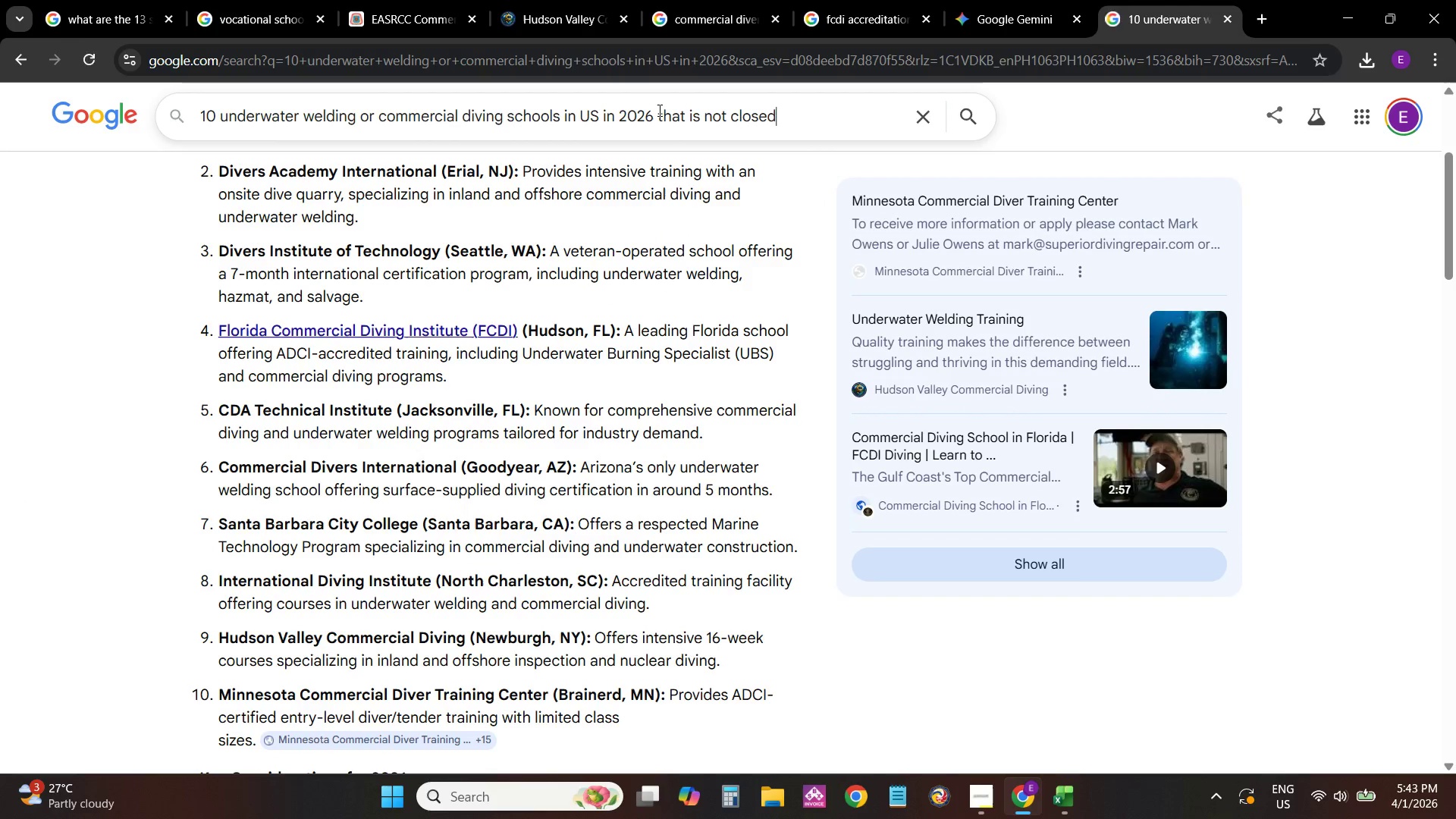 
key(Enter)
 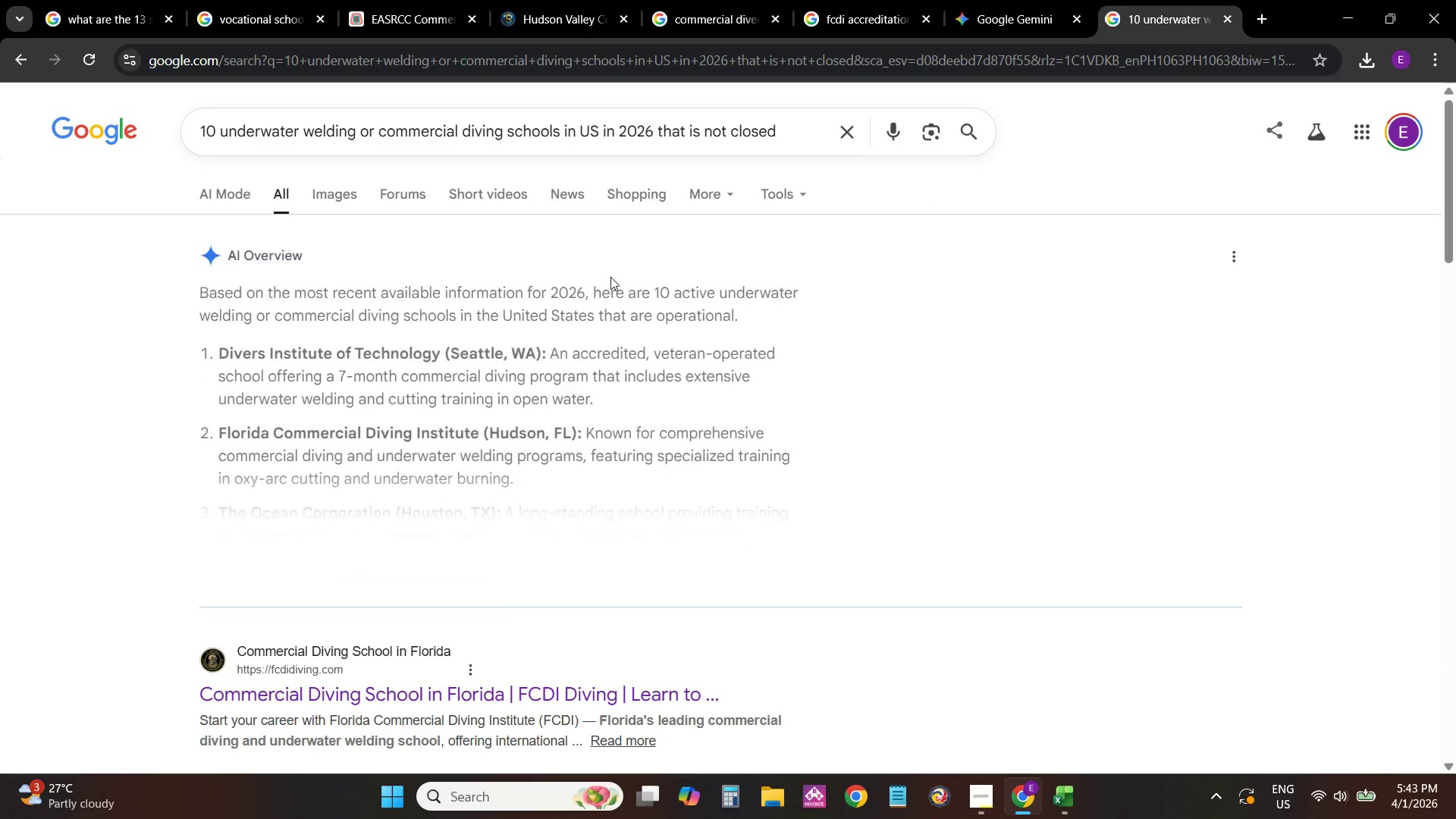 
wait(5.2)
 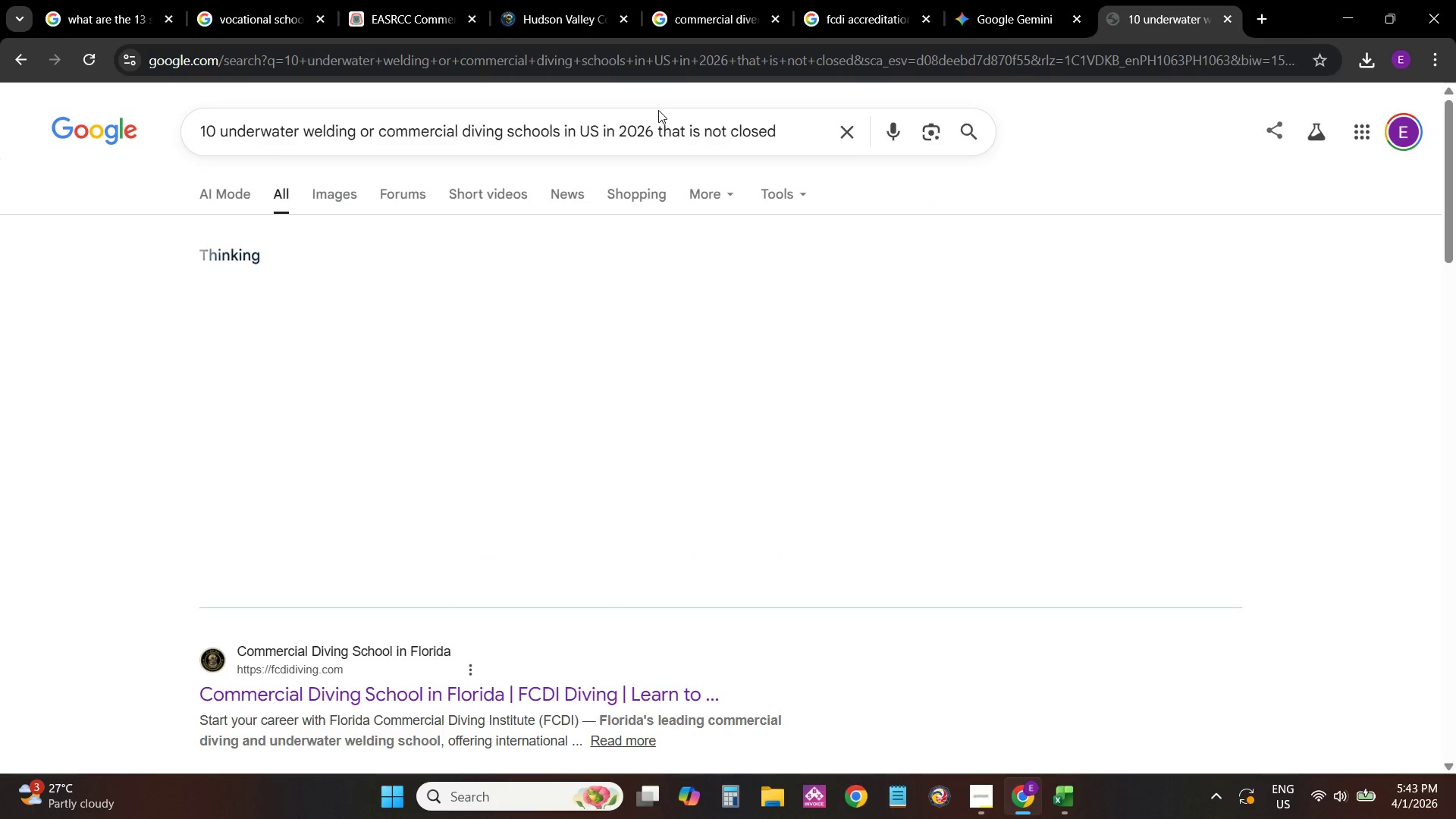 
left_click([472, 566])
 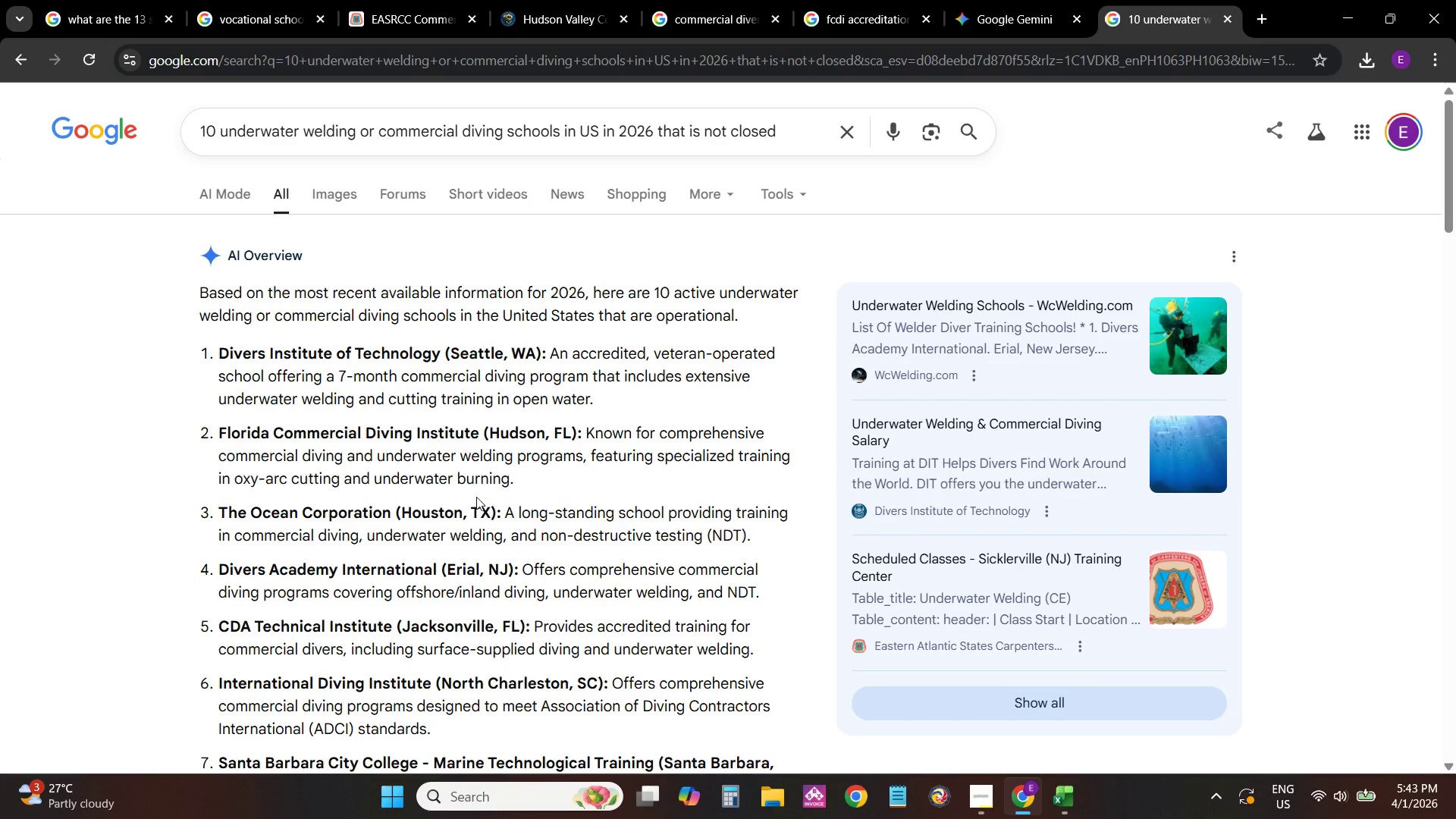 
scroll: coordinate [499, 578], scroll_direction: down, amount: 19.0
 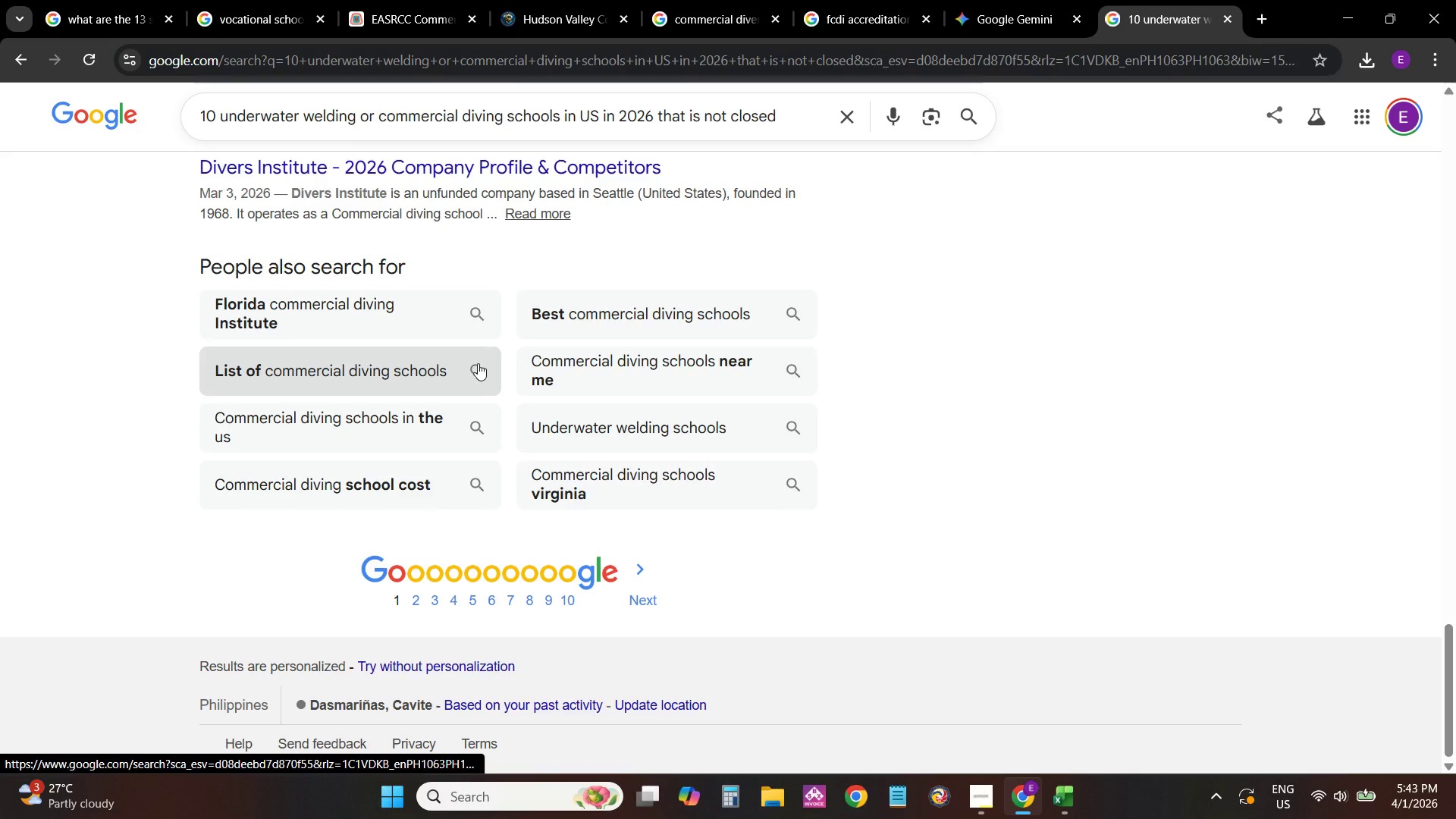 
left_click([879, 0])
 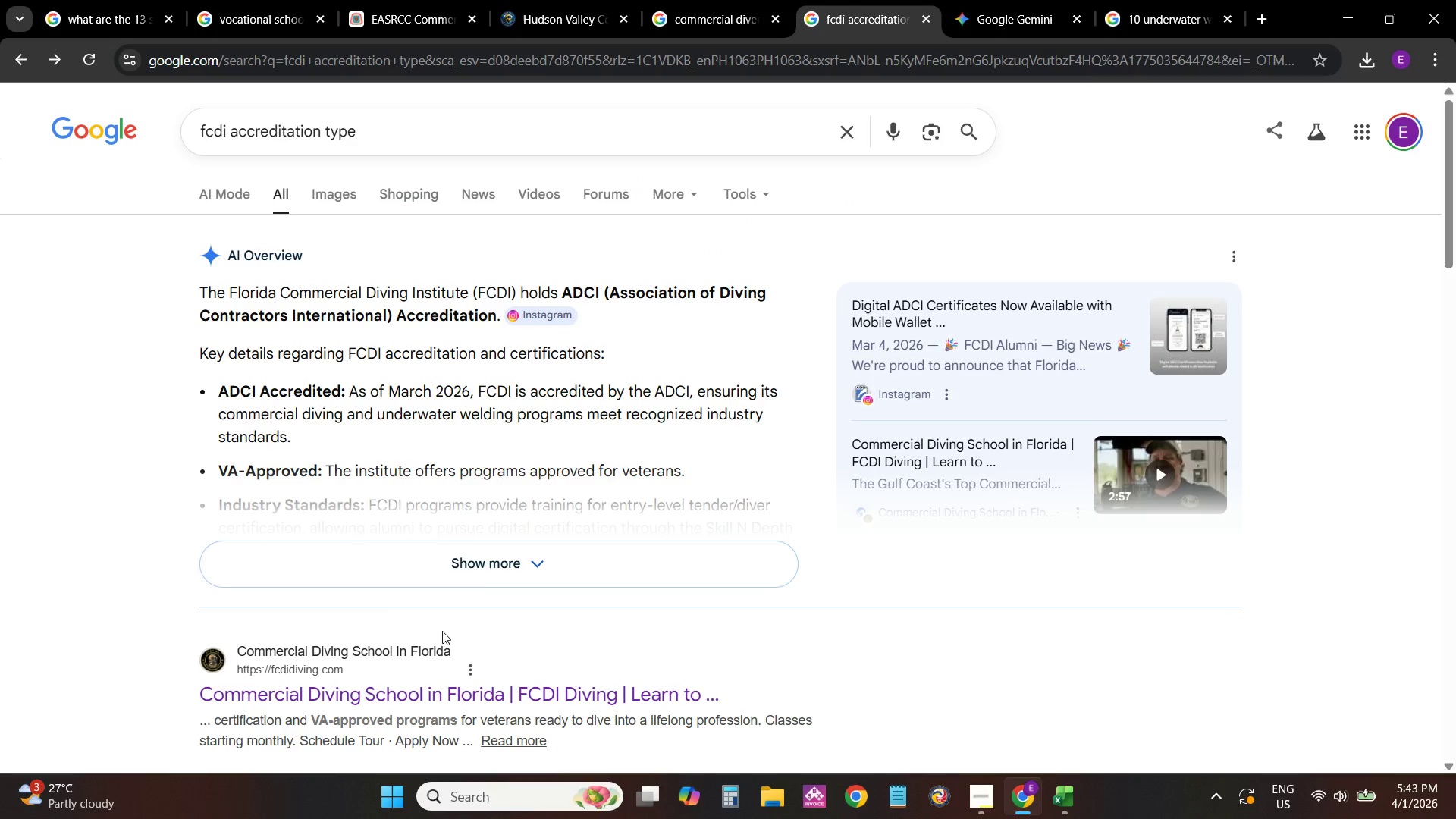 
left_click([497, 554])
 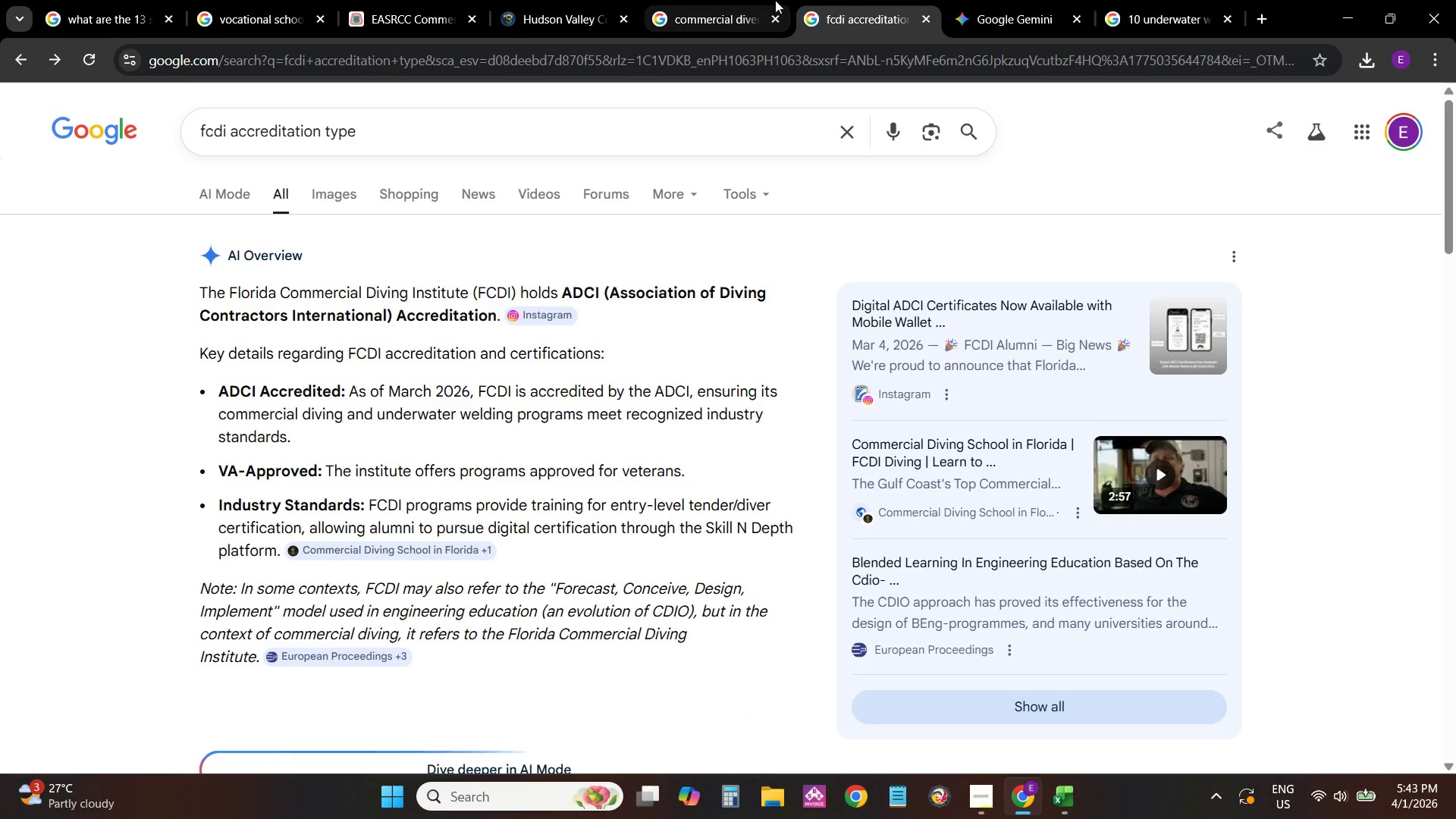 
left_click([750, 0])
 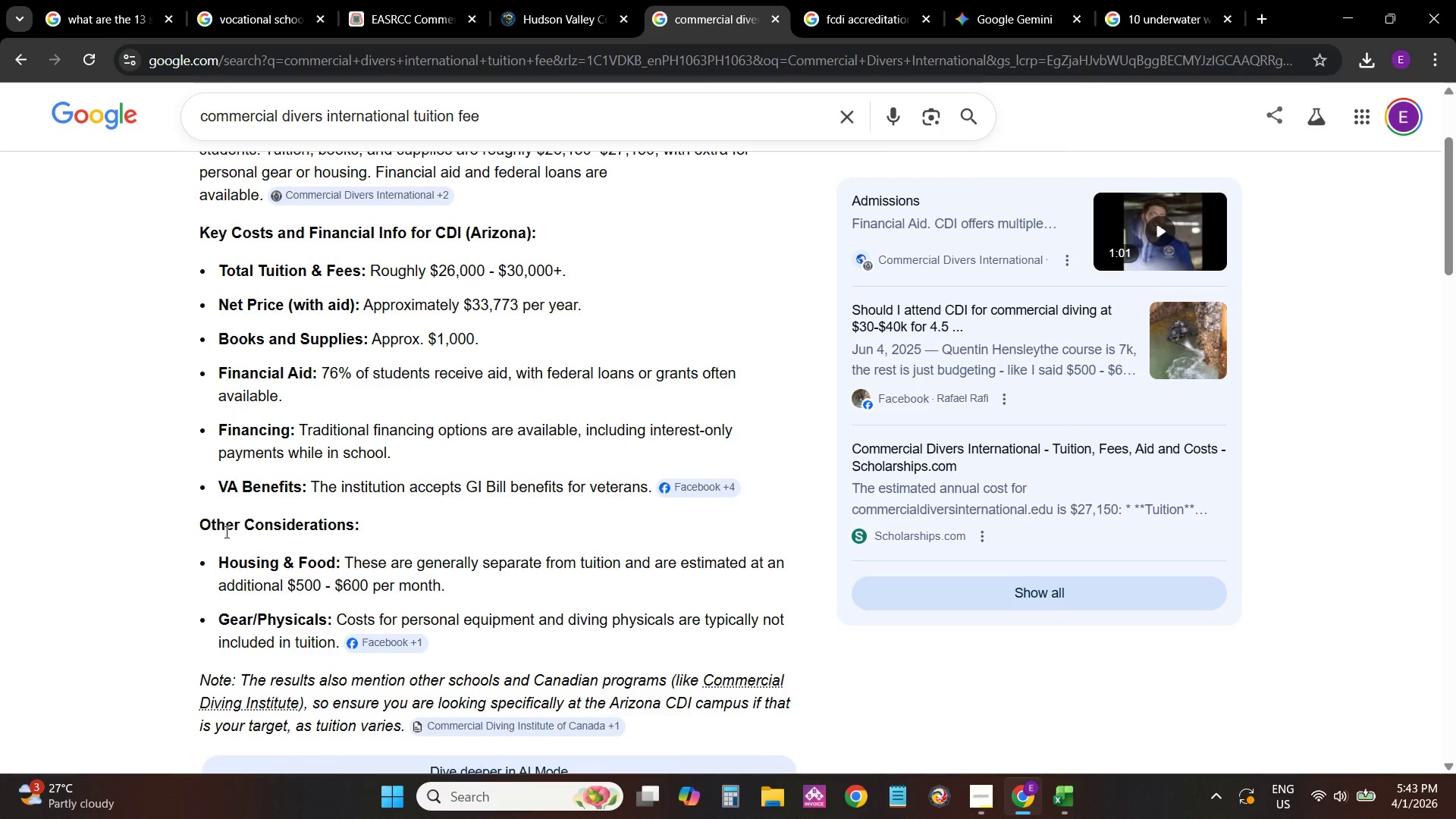 
scroll: coordinate [290, 369], scroll_direction: up, amount: 7.0
 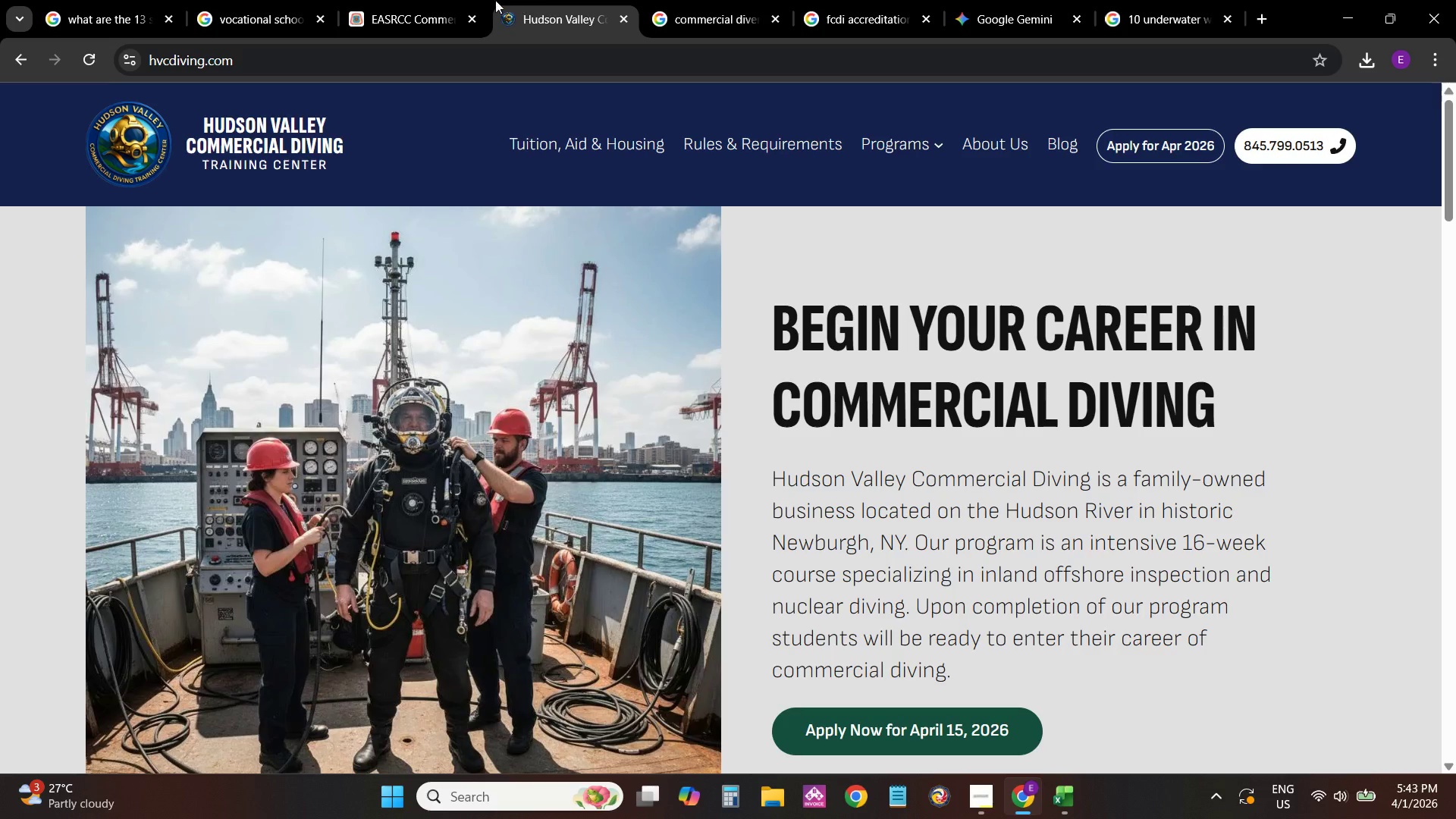 
double_click([442, 0])
 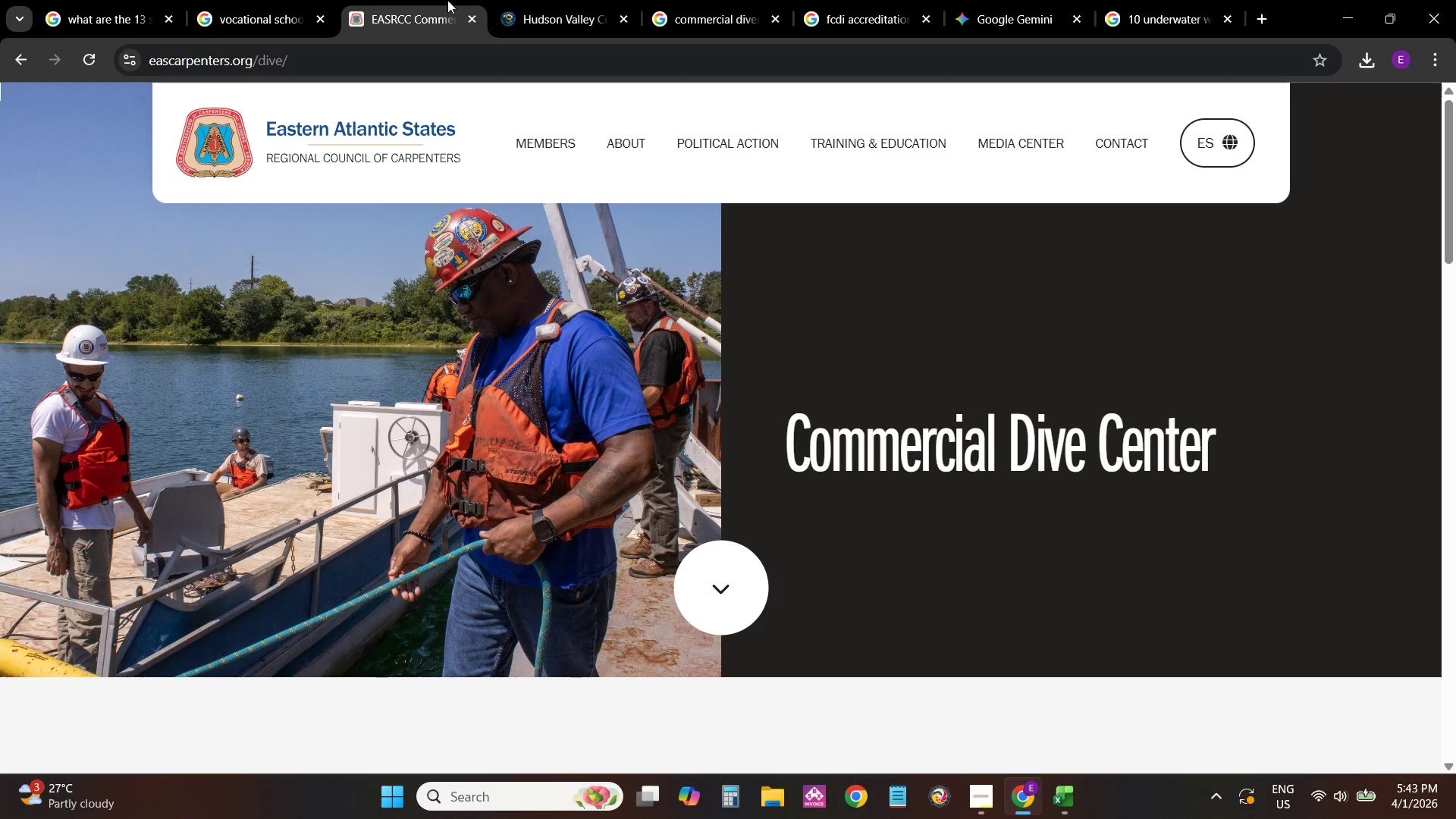 
left_click_drag(start_coordinate=[290, 0], to_coordinate=[277, 0])
 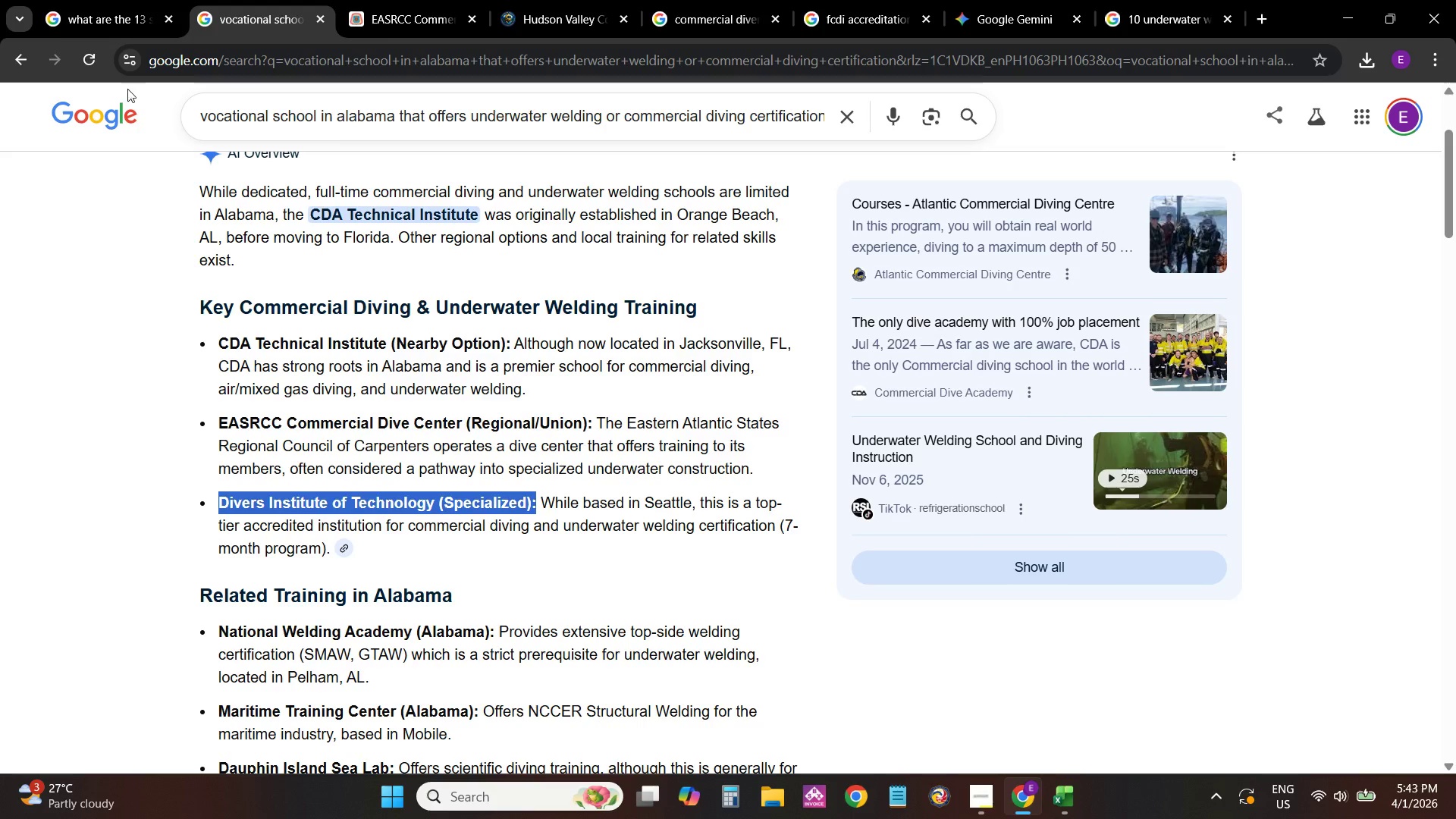 
left_click([82, 0])
 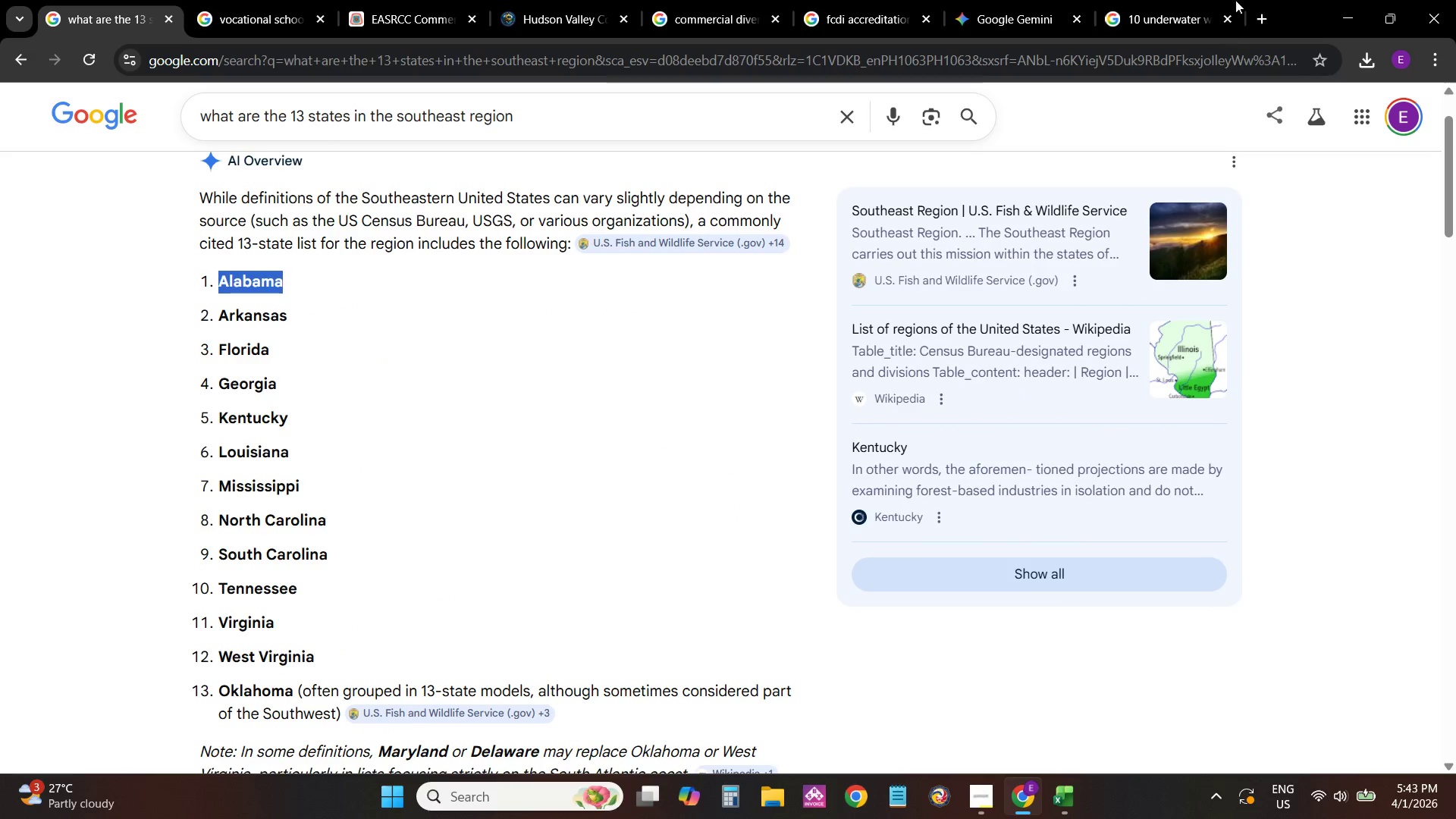 
left_click([1203, 0])
 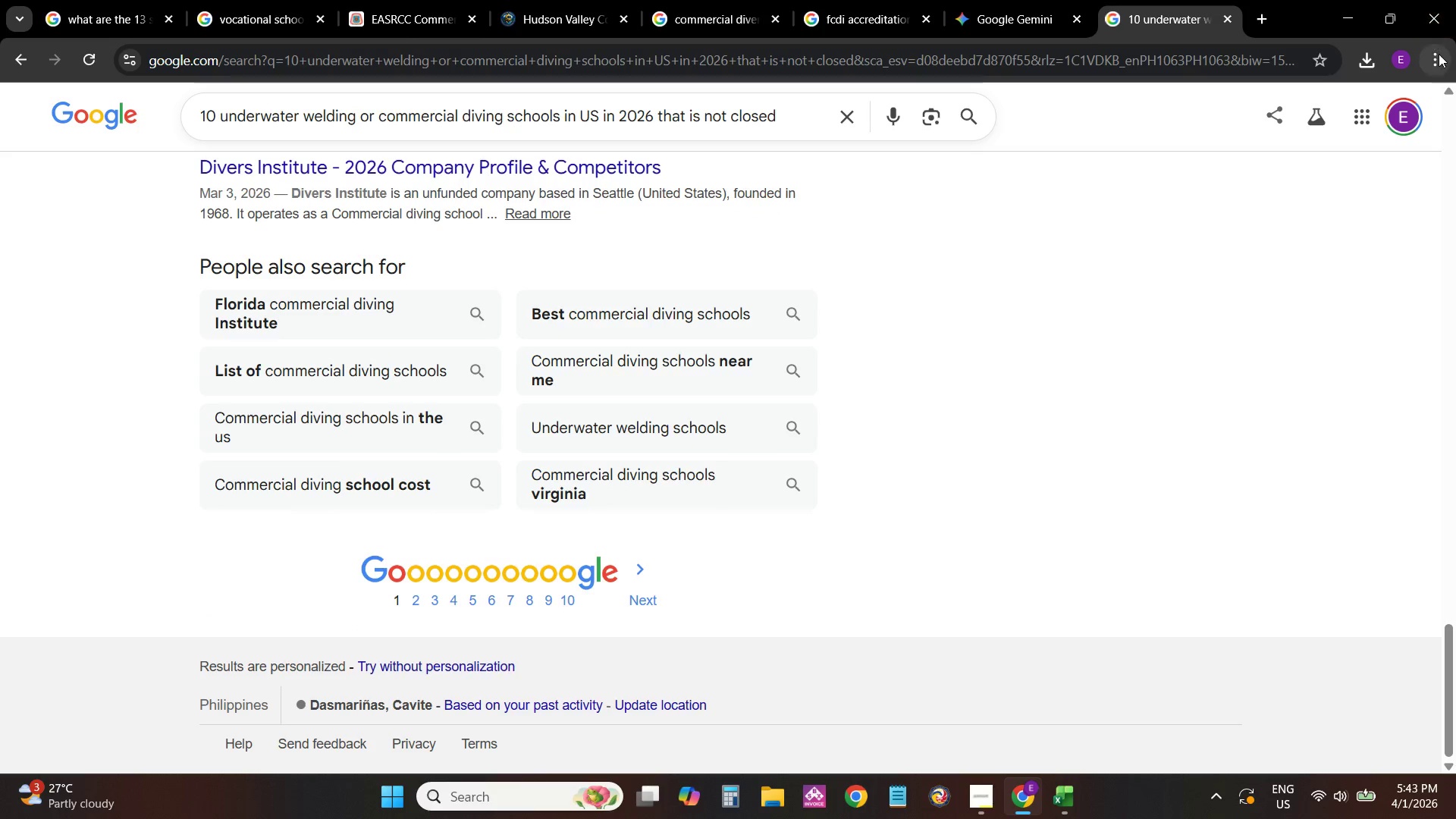 
left_click([1439, 57])
 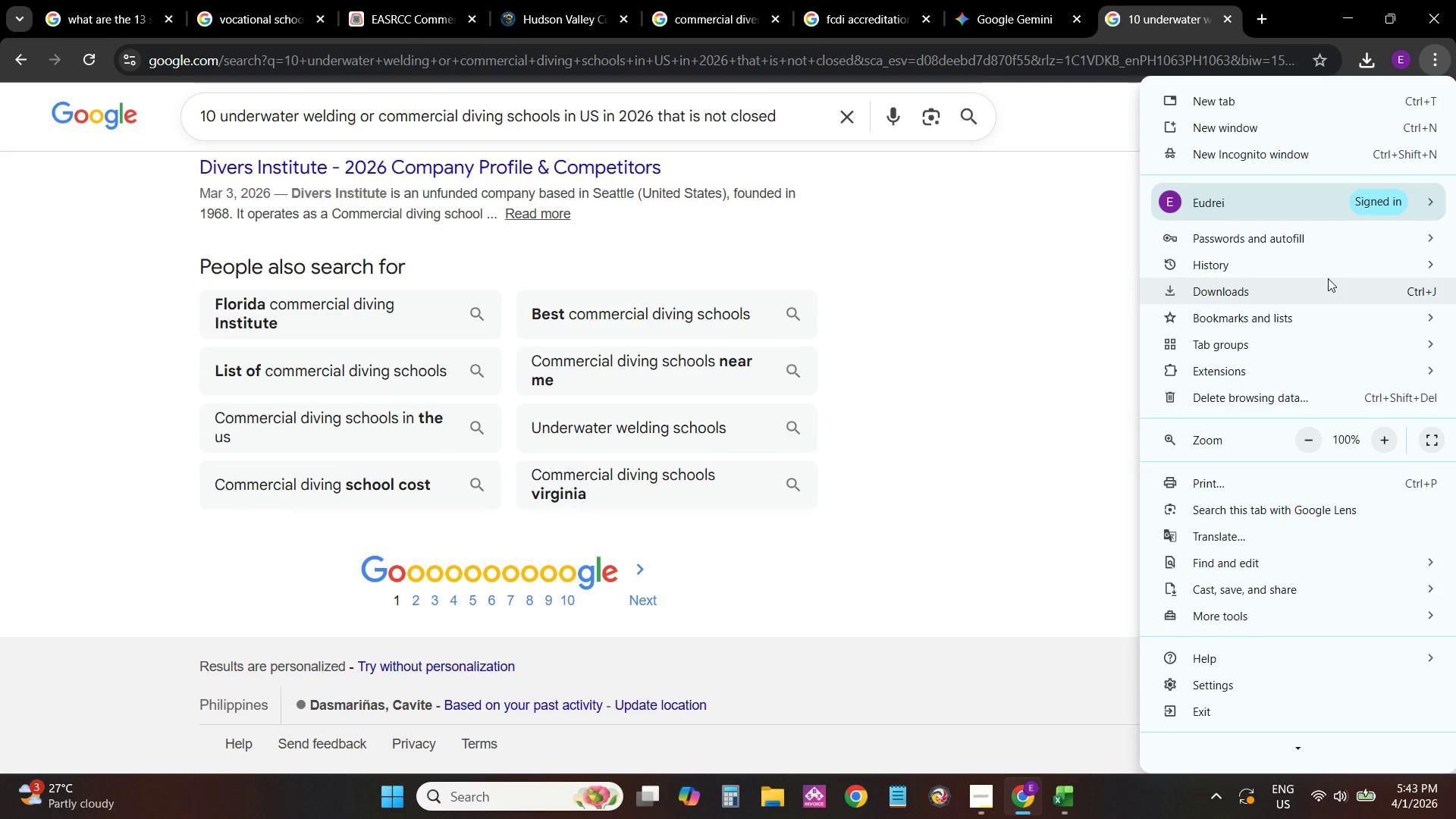 
left_click([1320, 260])
 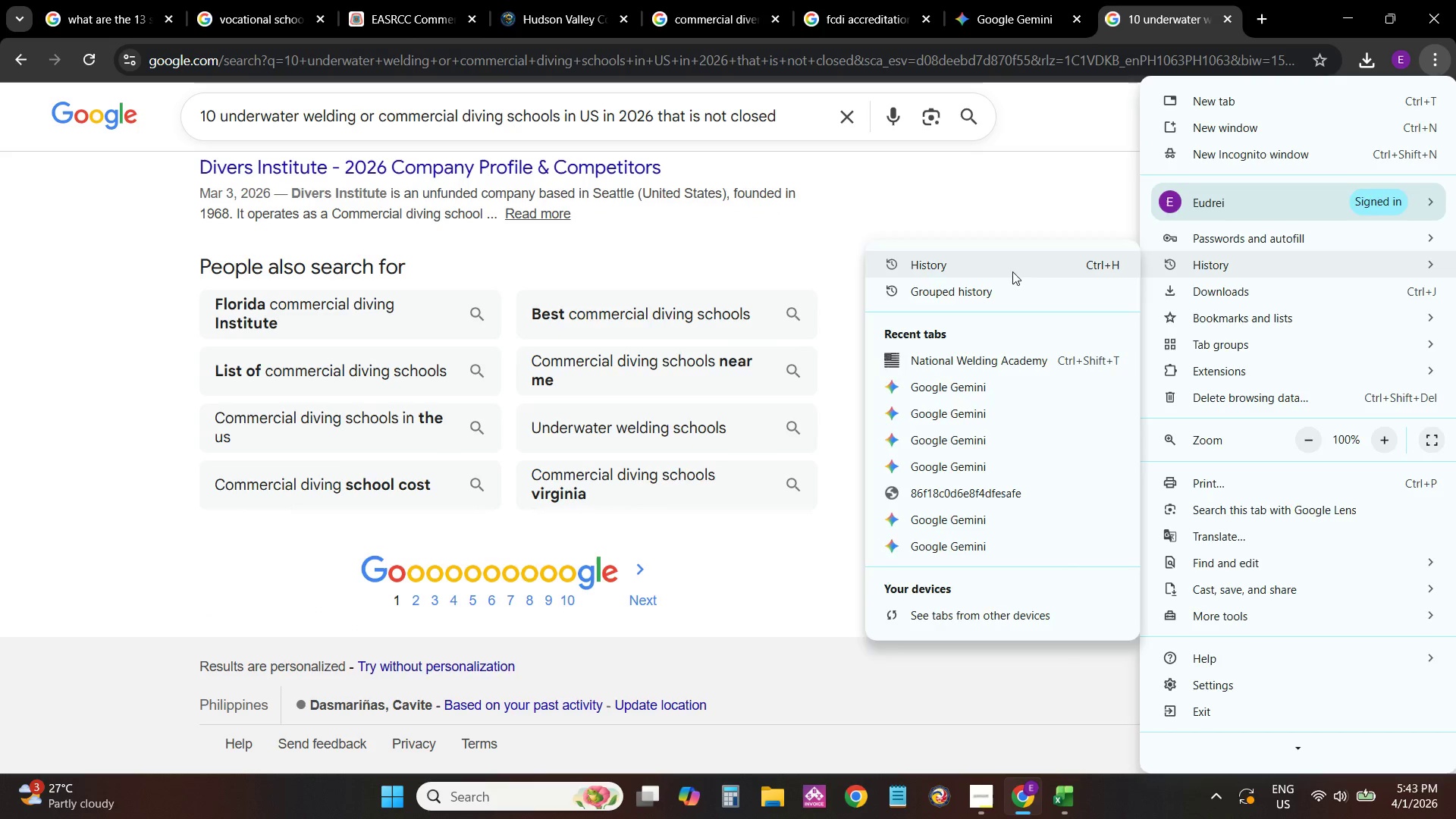 
left_click([1010, 262])
 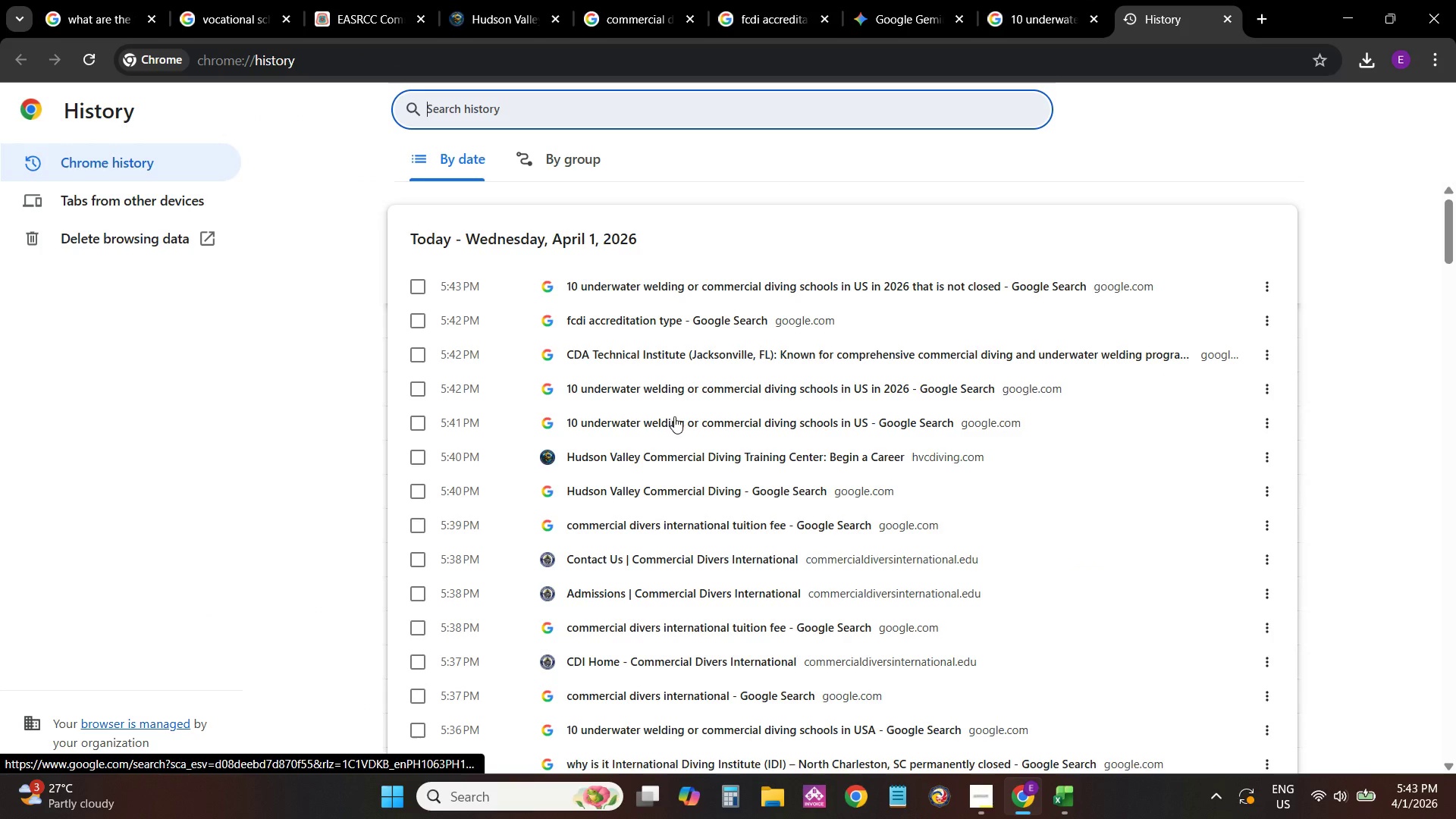 
scroll: coordinate [686, 423], scroll_direction: down, amount: 1.0
 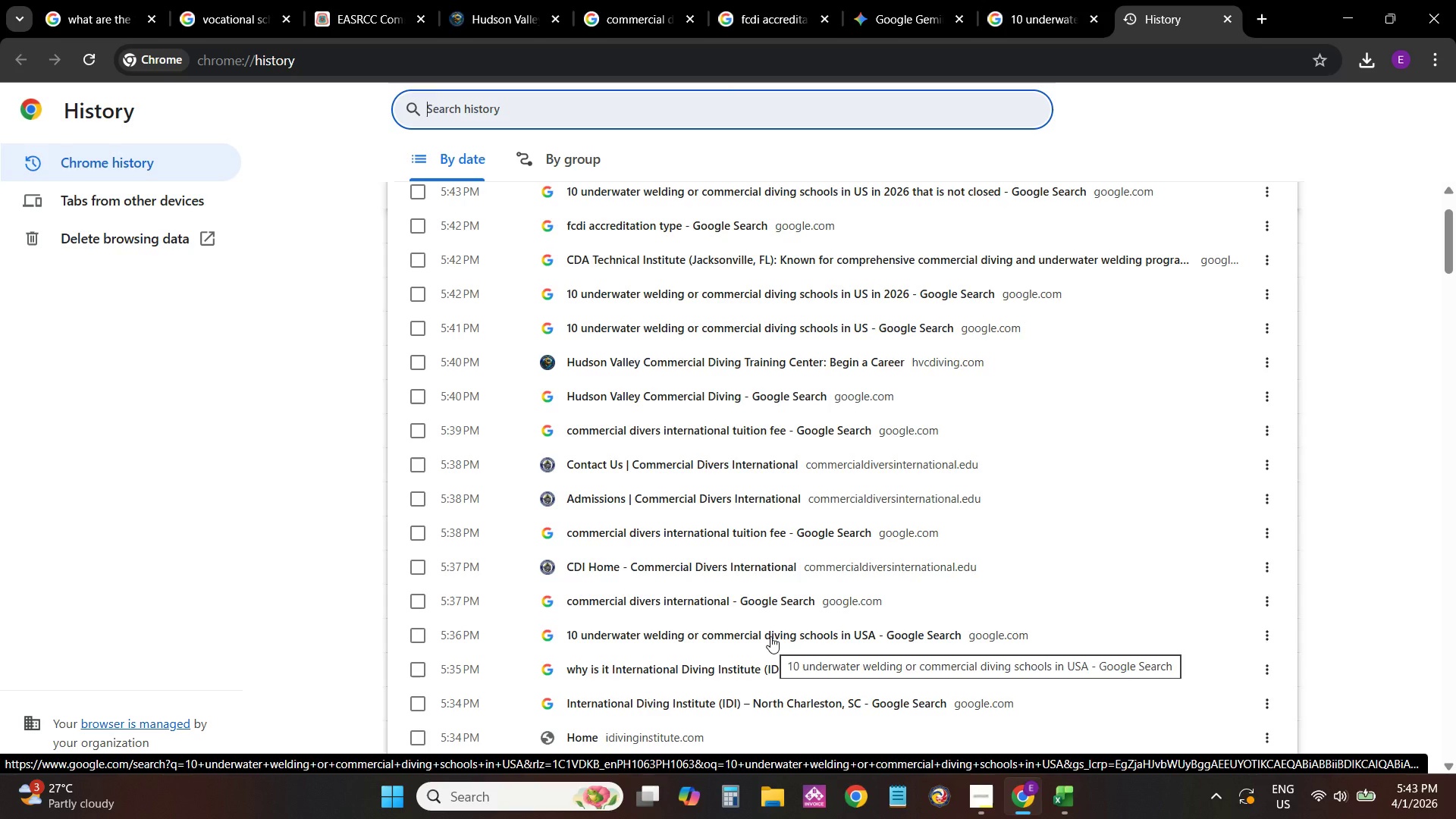 
wait(8.75)
 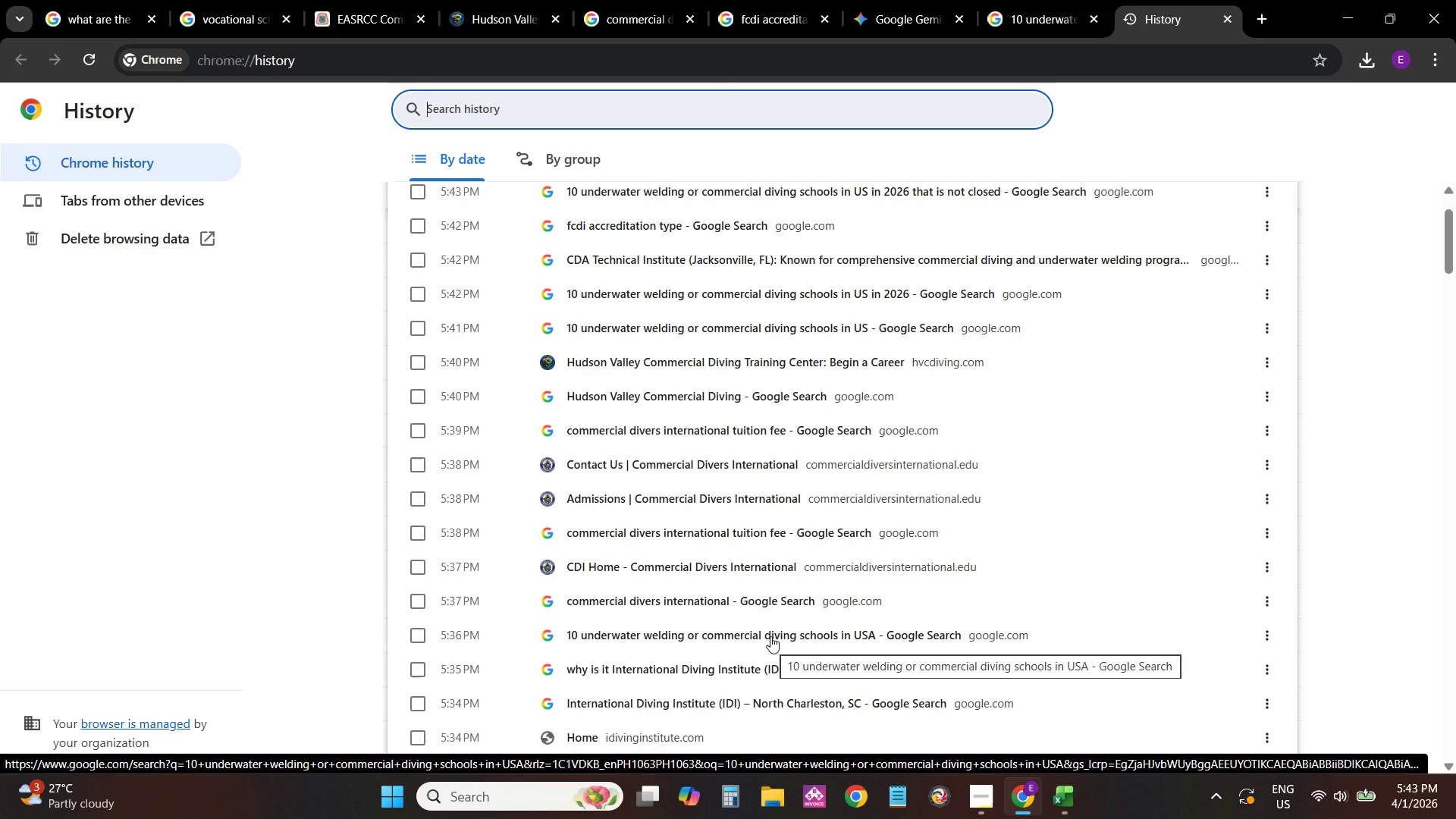 
left_click([705, 628])
 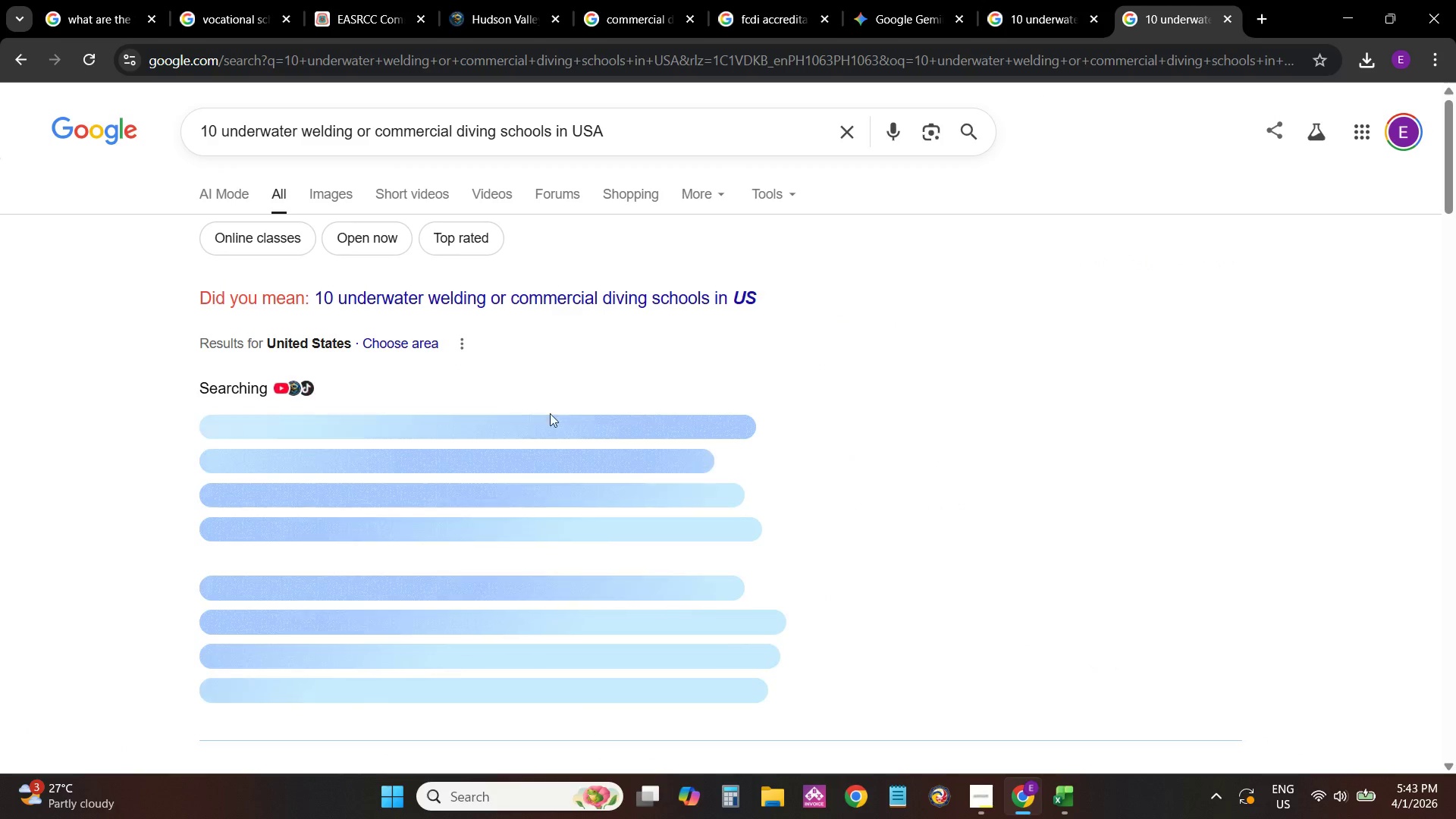 
left_click([601, 292])
 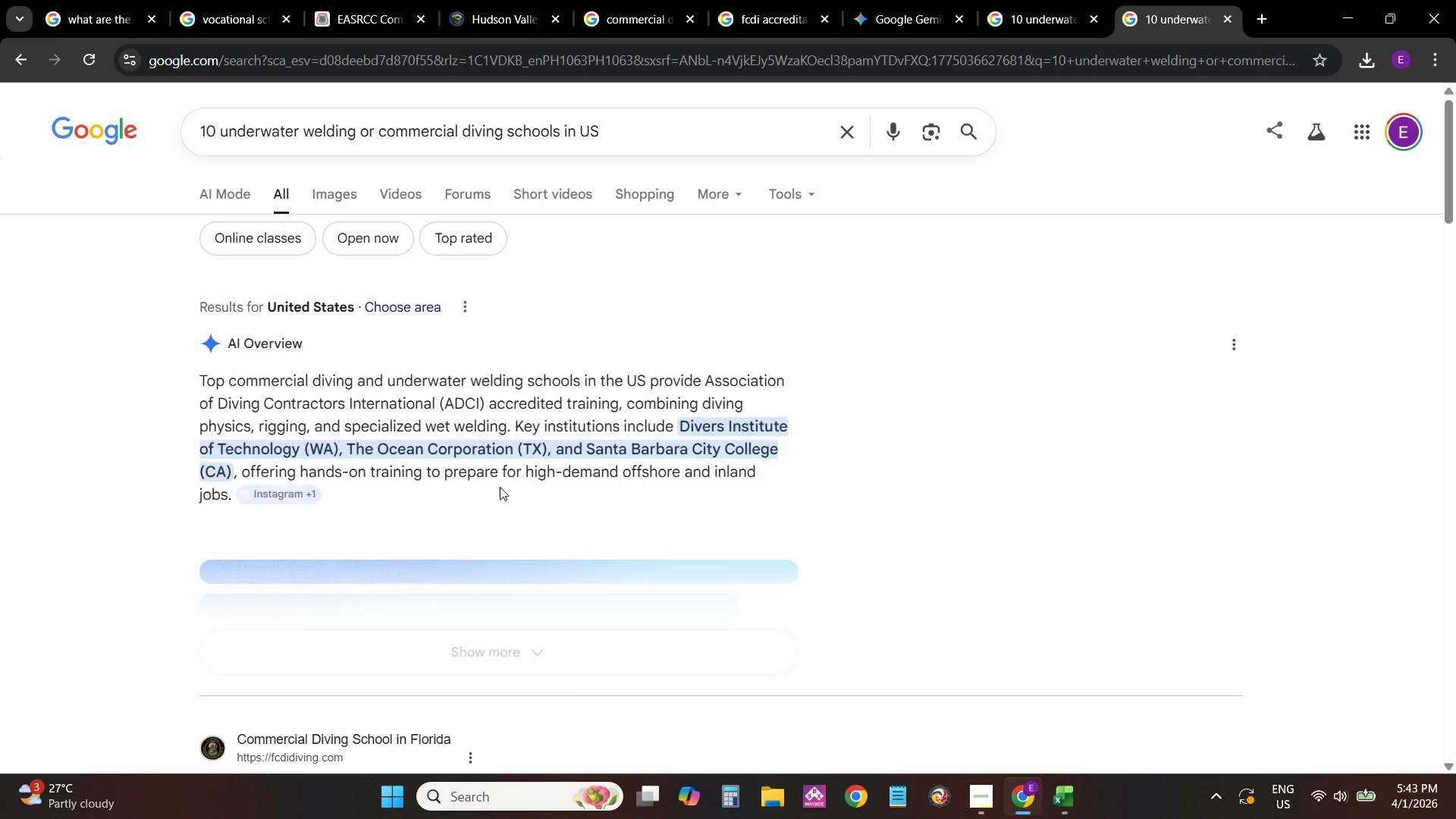 
left_click([475, 639])
 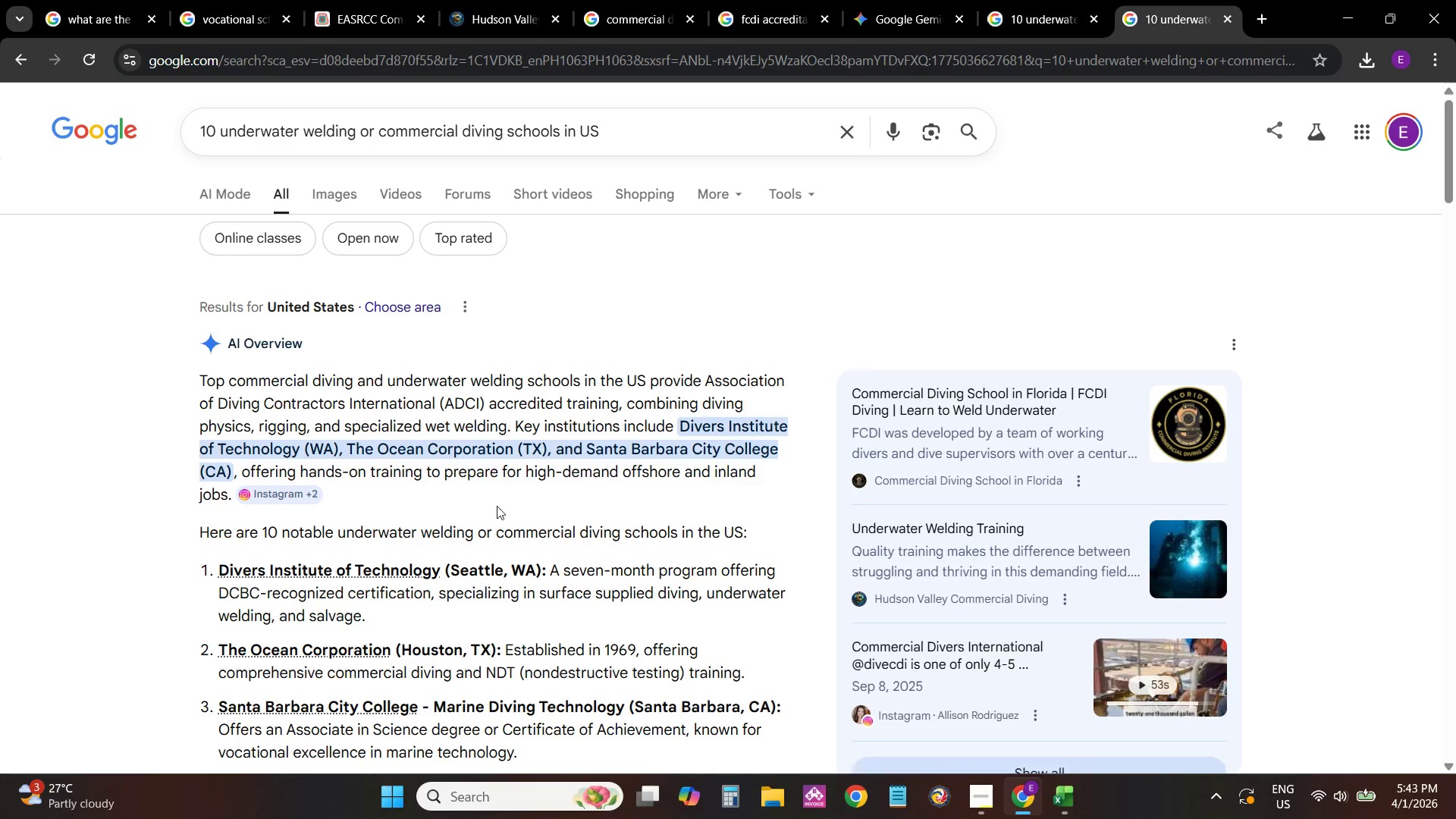 
scroll: coordinate [500, 485], scroll_direction: down, amount: 5.0
 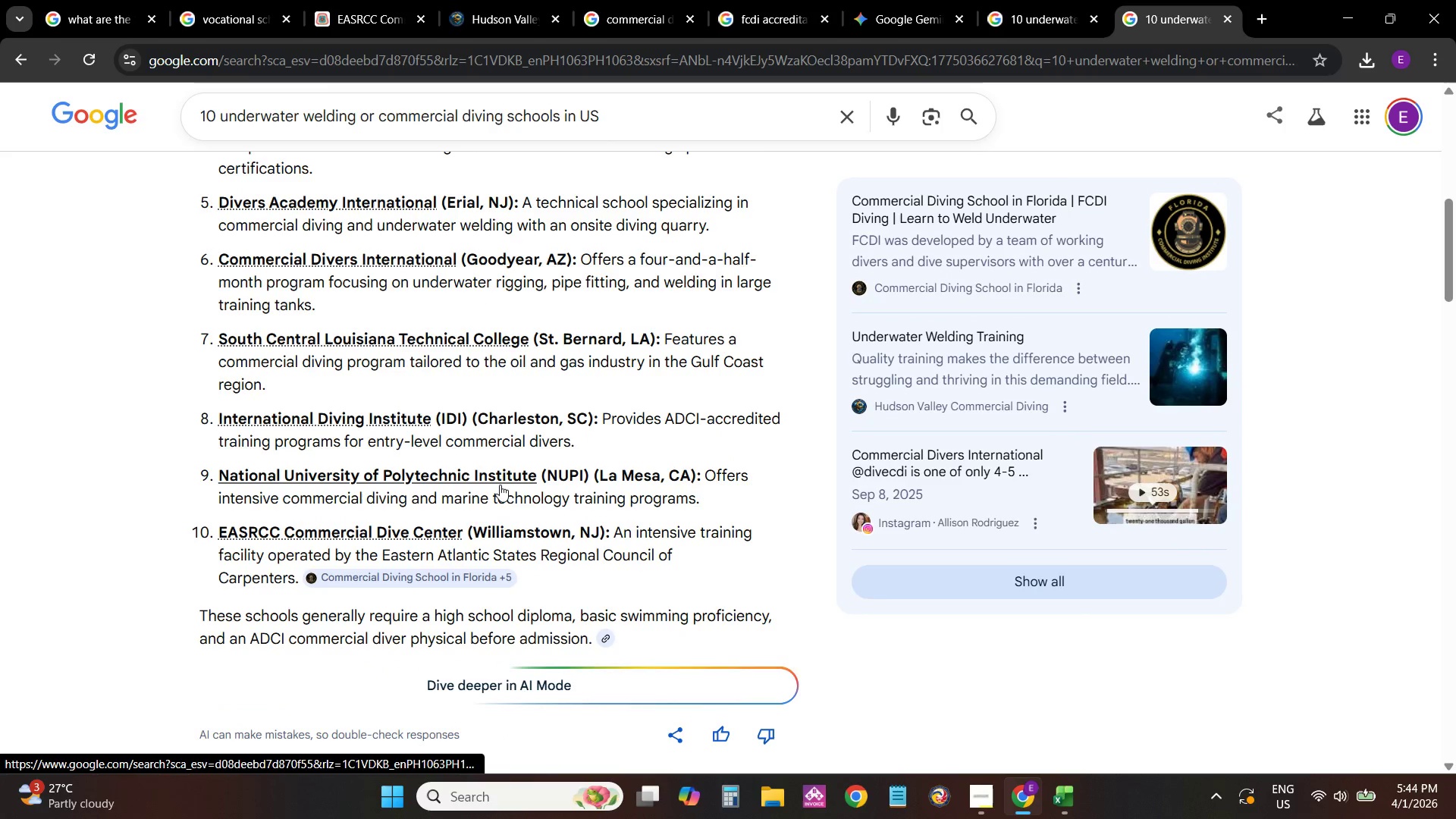 
scroll: coordinate [505, 483], scroll_direction: up, amount: 3.0
 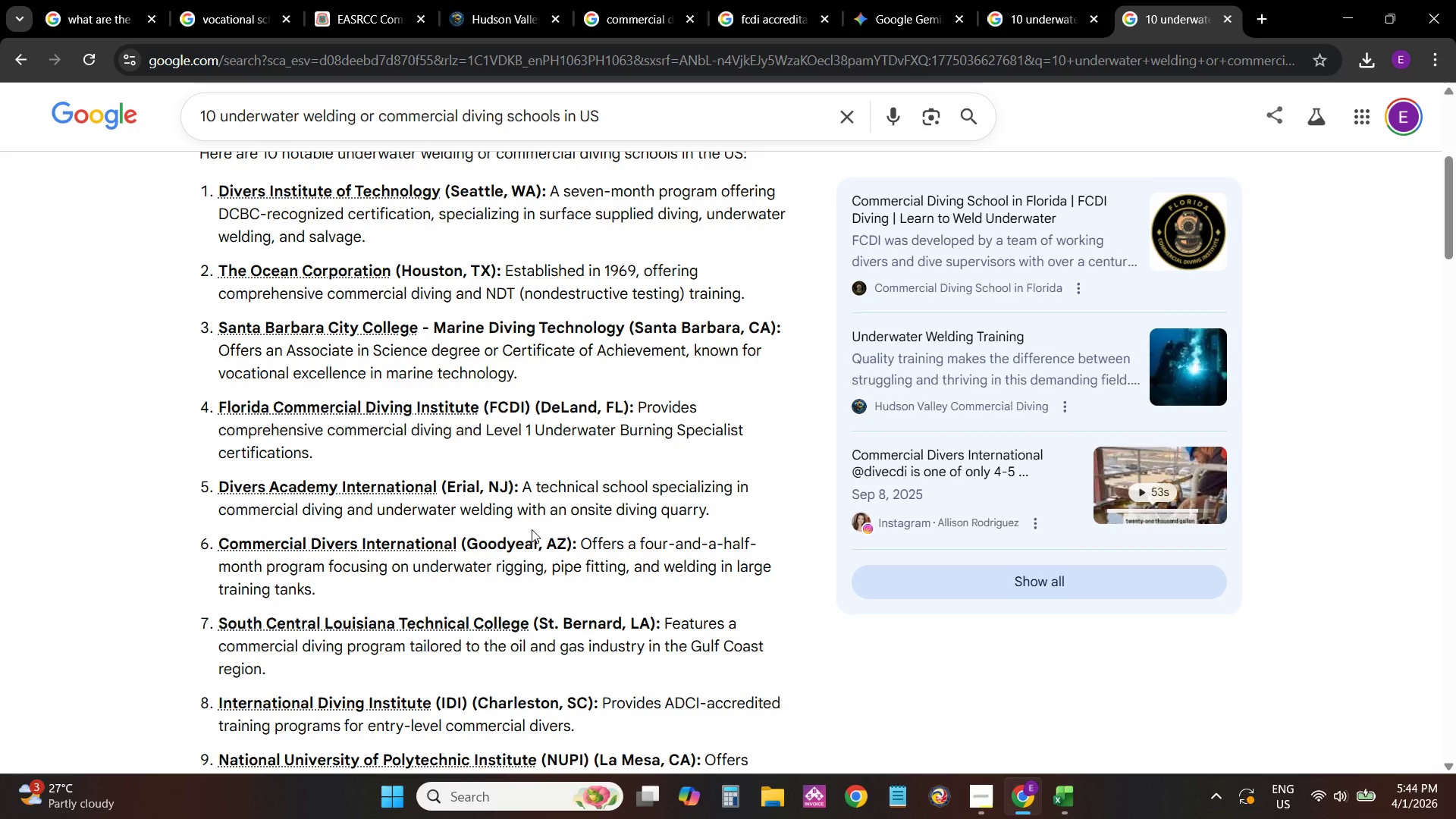 
wait(8.51)
 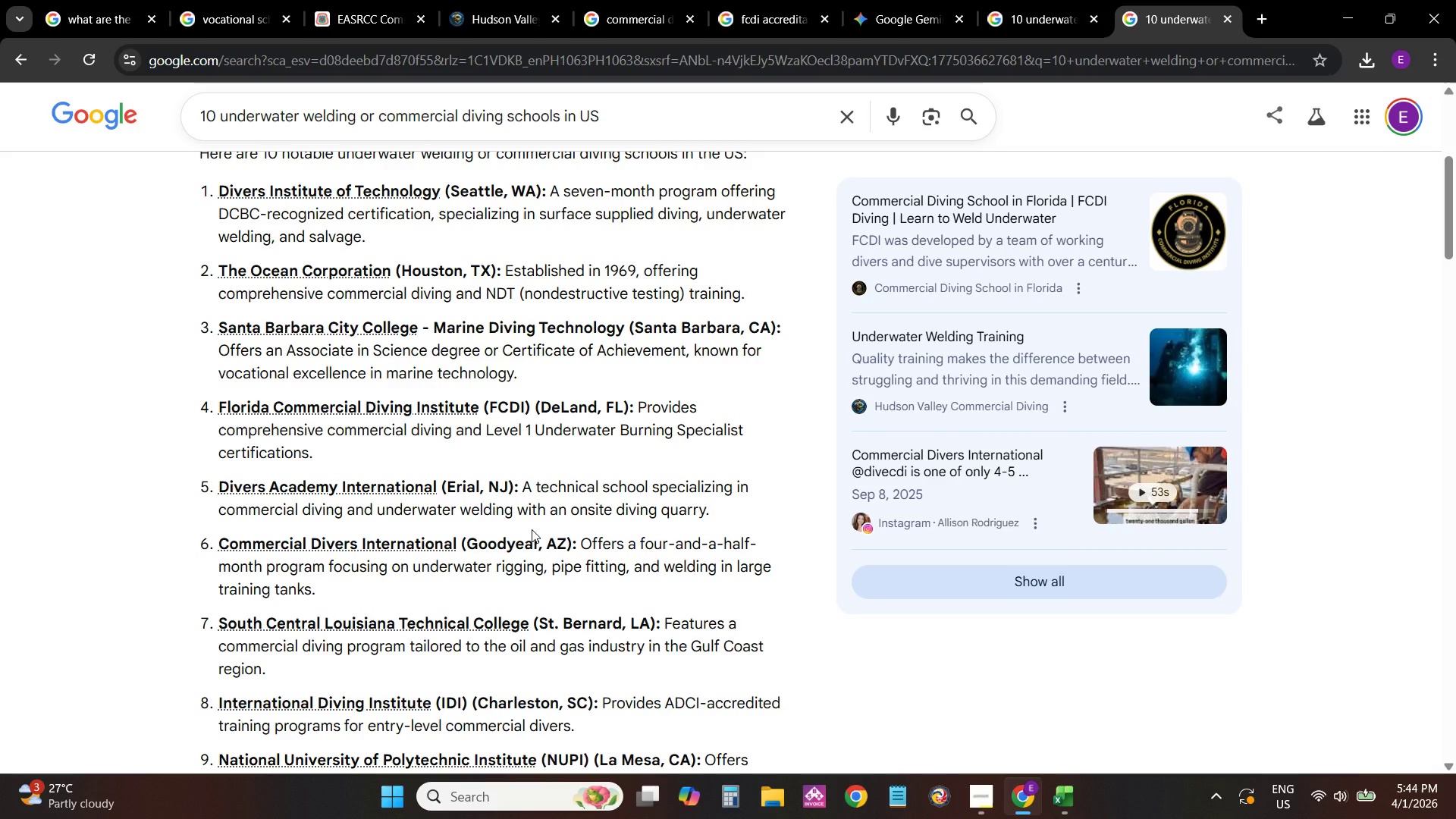 
hold_key(key=ControlLeft, duration=1.5)
scroll: coordinate [615, 534], scroll_direction: down, amount: 1.0
 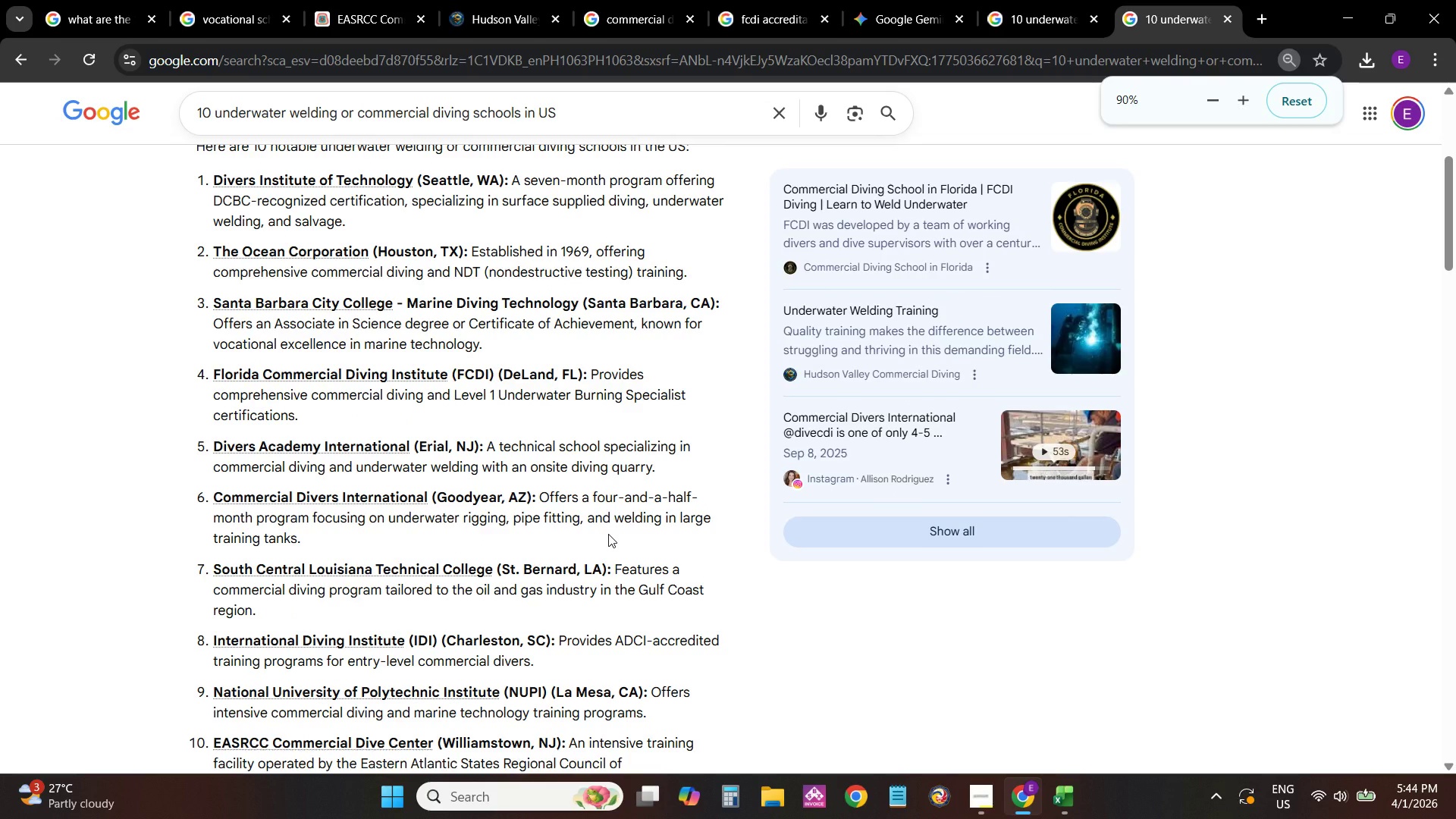 
hold_key(key=ControlLeft, duration=0.58)
 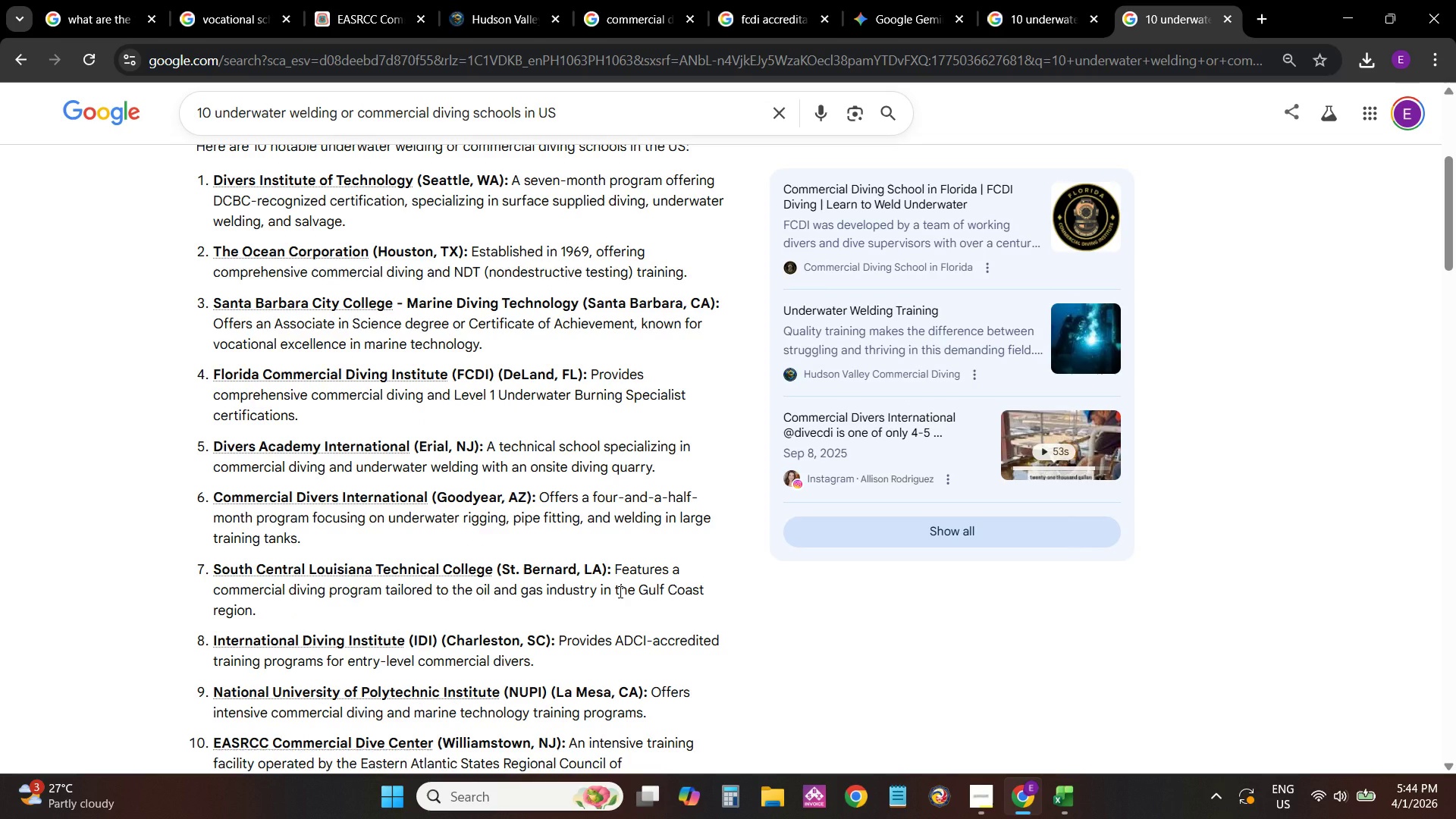 
wait(20.38)
 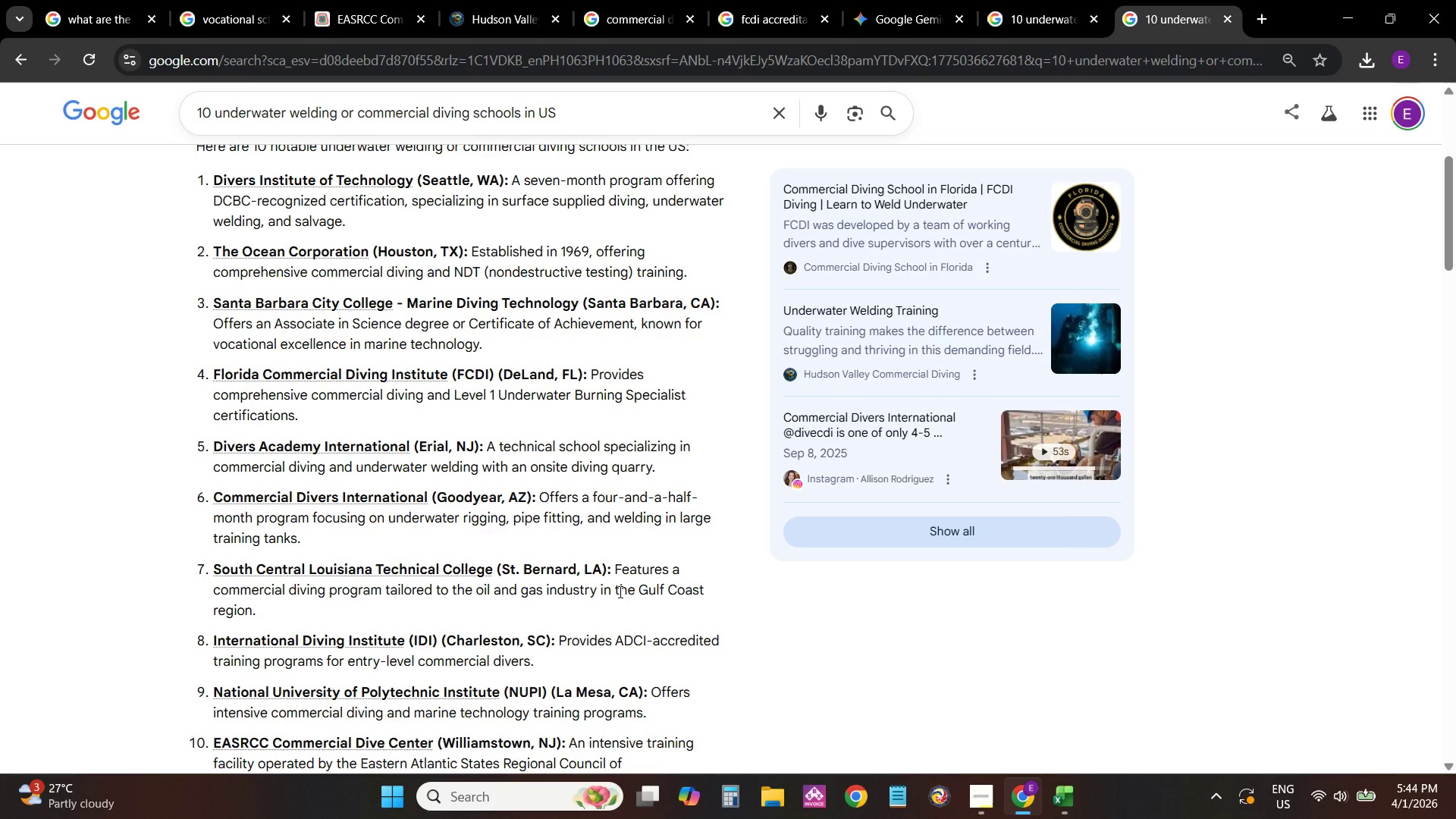 
left_click([280, 184])
 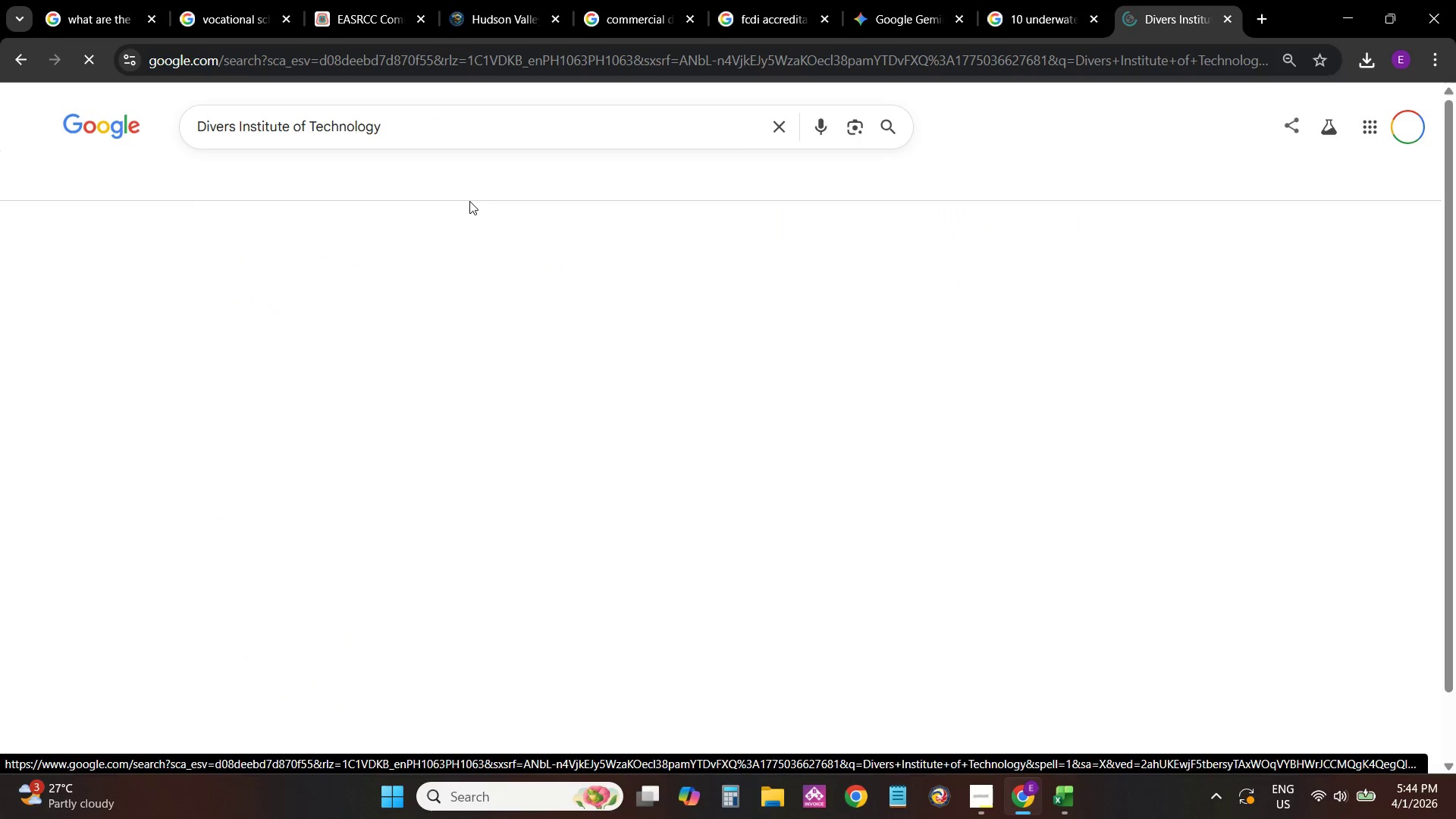 
hold_key(key=MetaLeft, duration=0.95)
 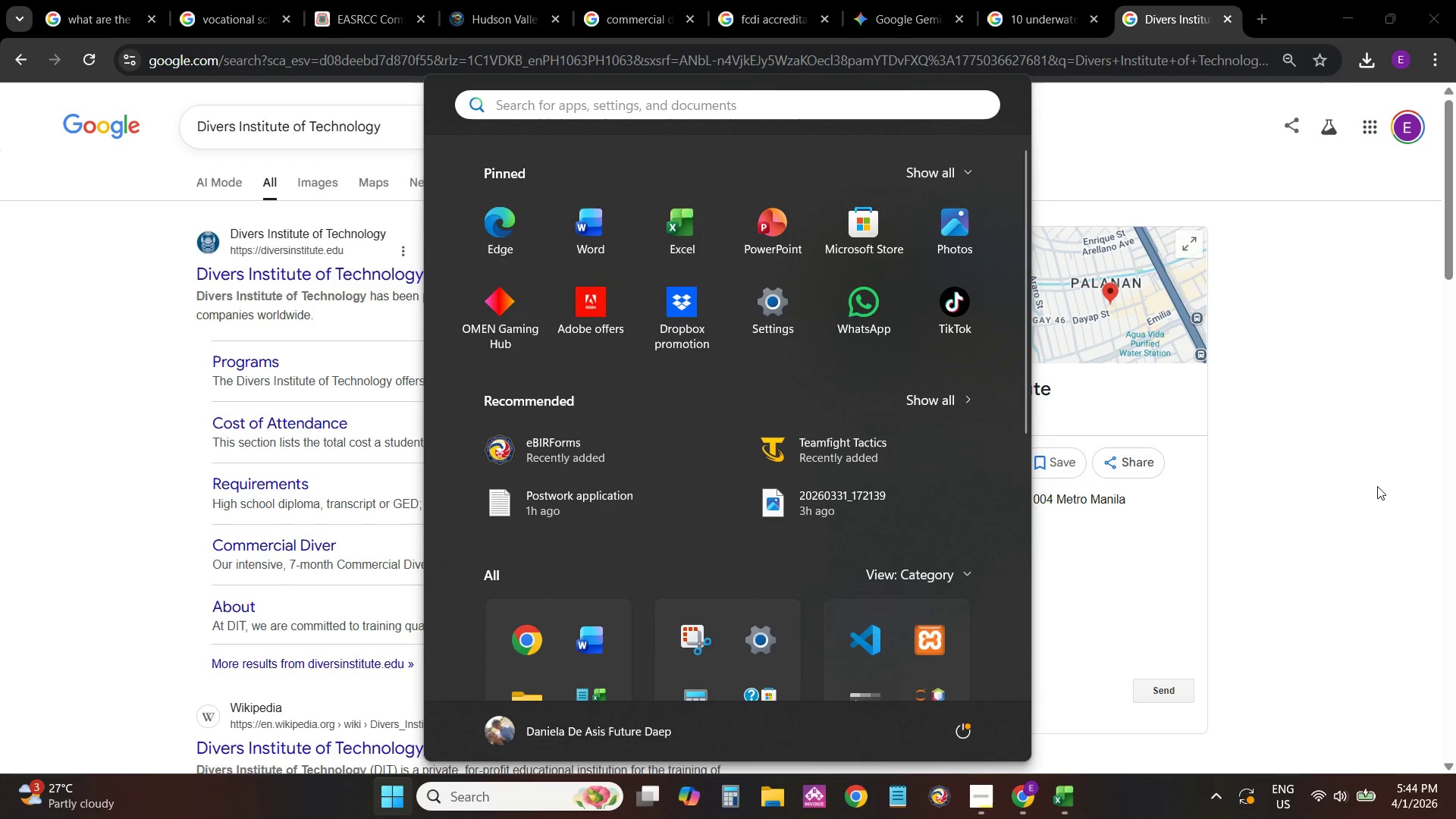 
left_click([1399, 547])
 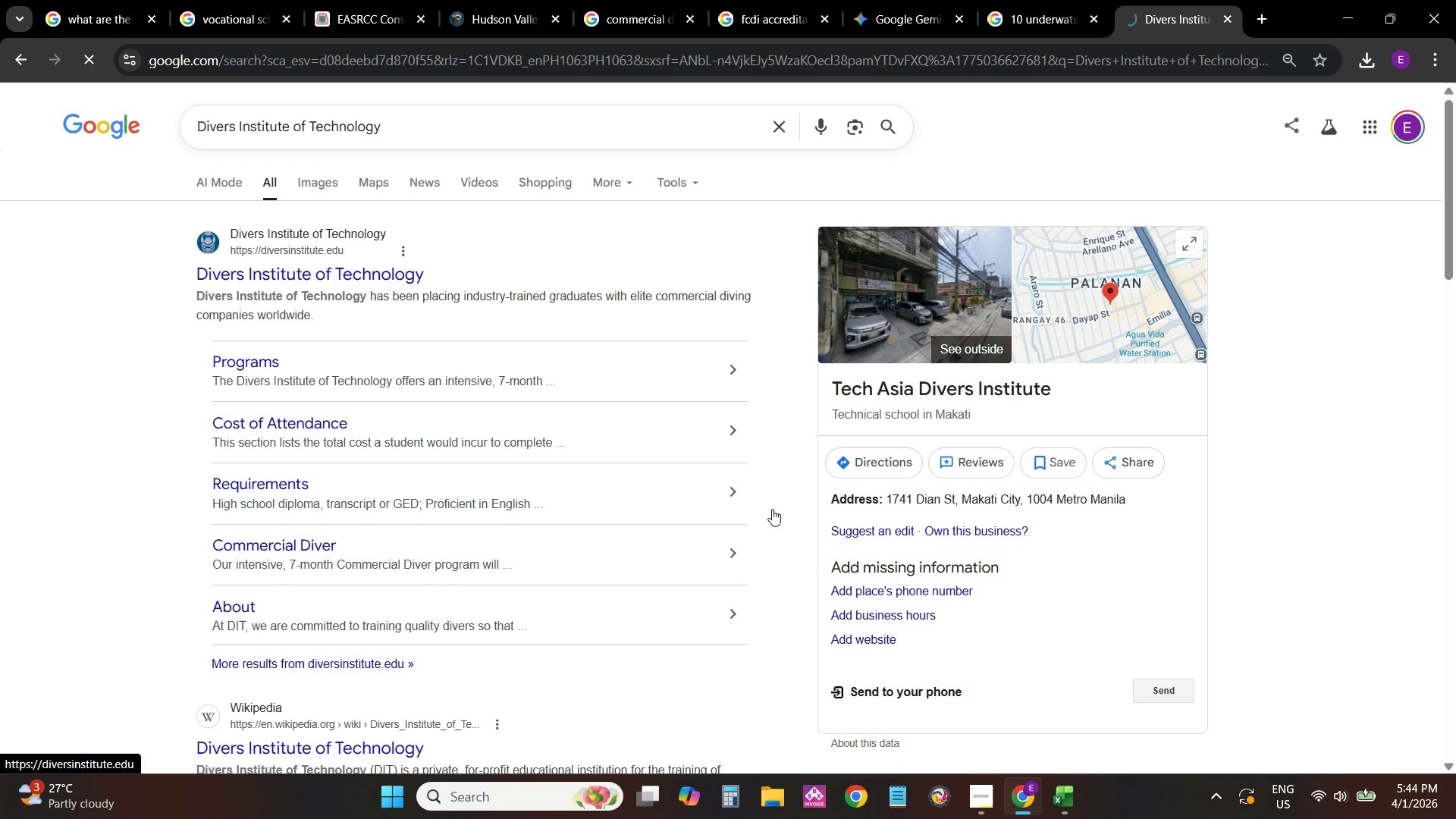 
mouse_move([1046, 768])
 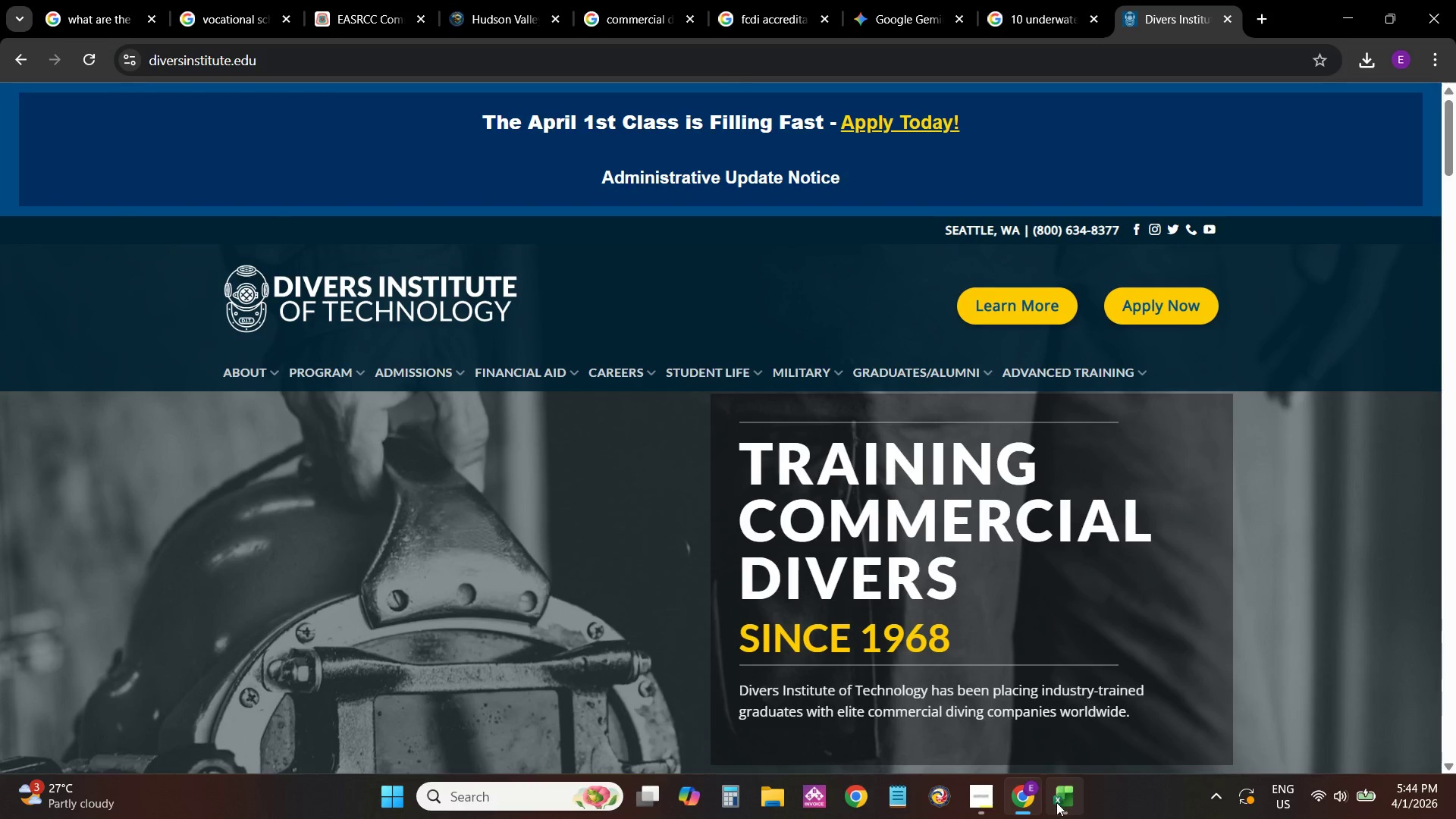 
left_click([1059, 803])
 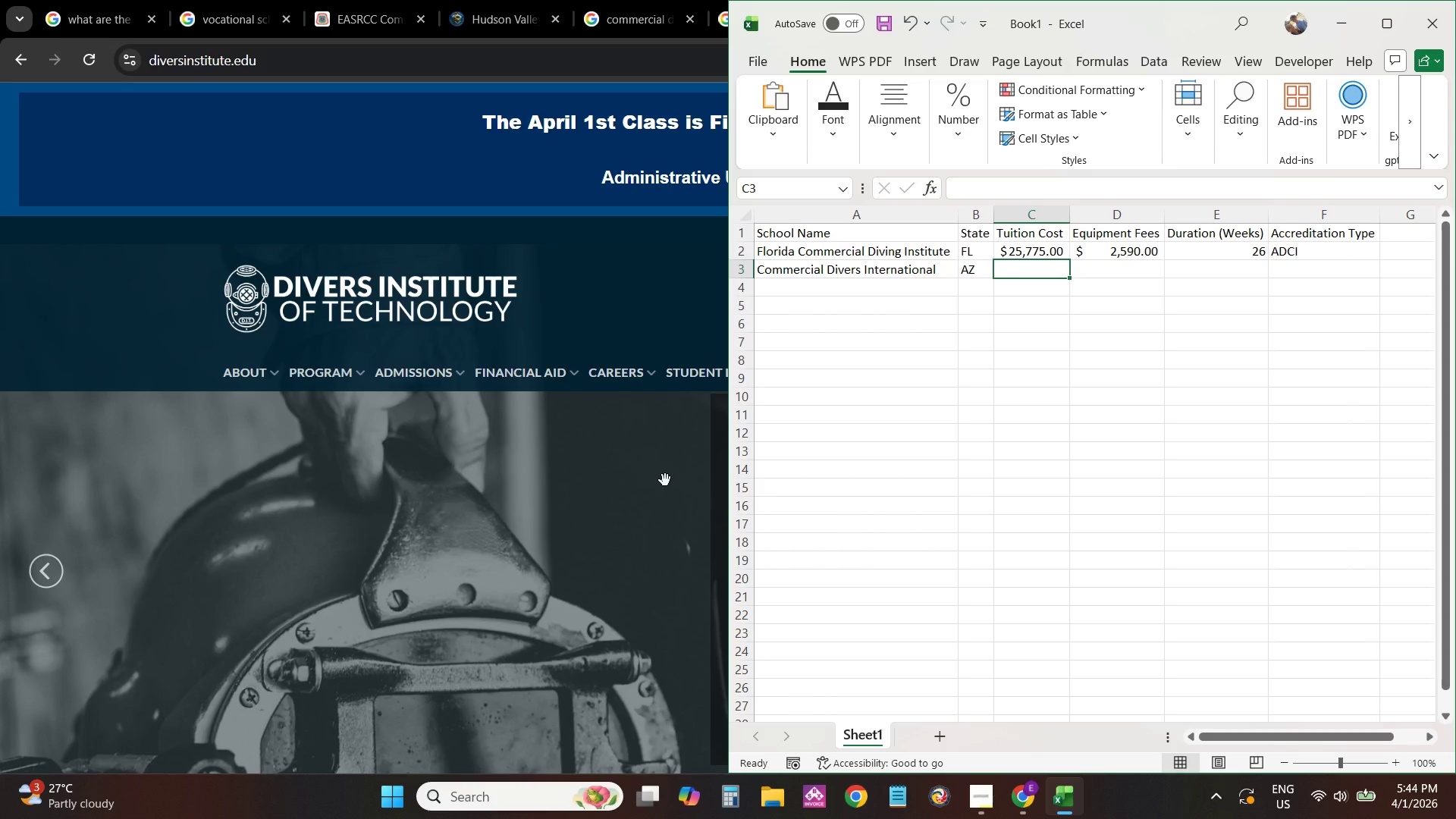 
wait(13.64)
 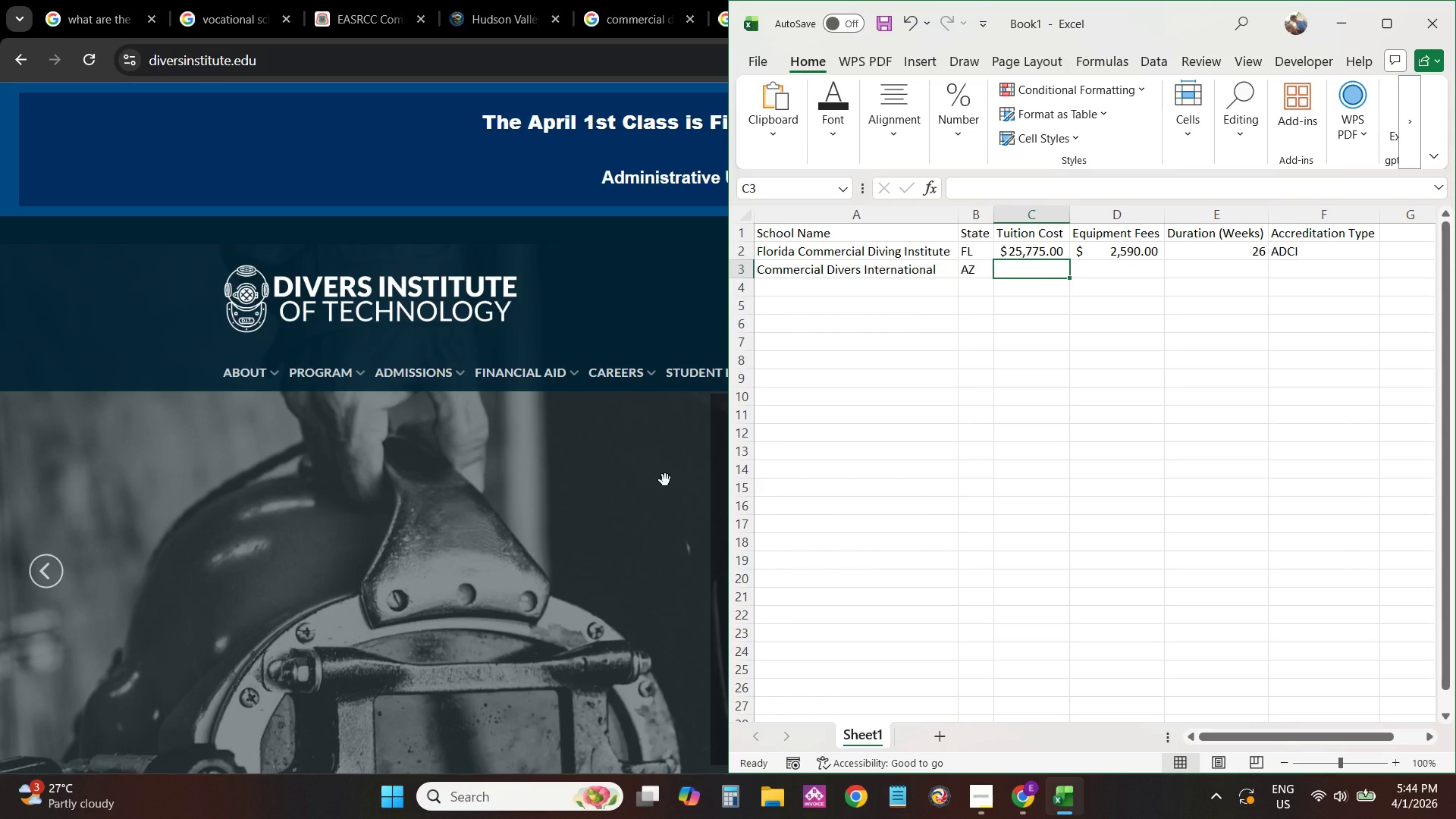 
left_click([606, 497])
 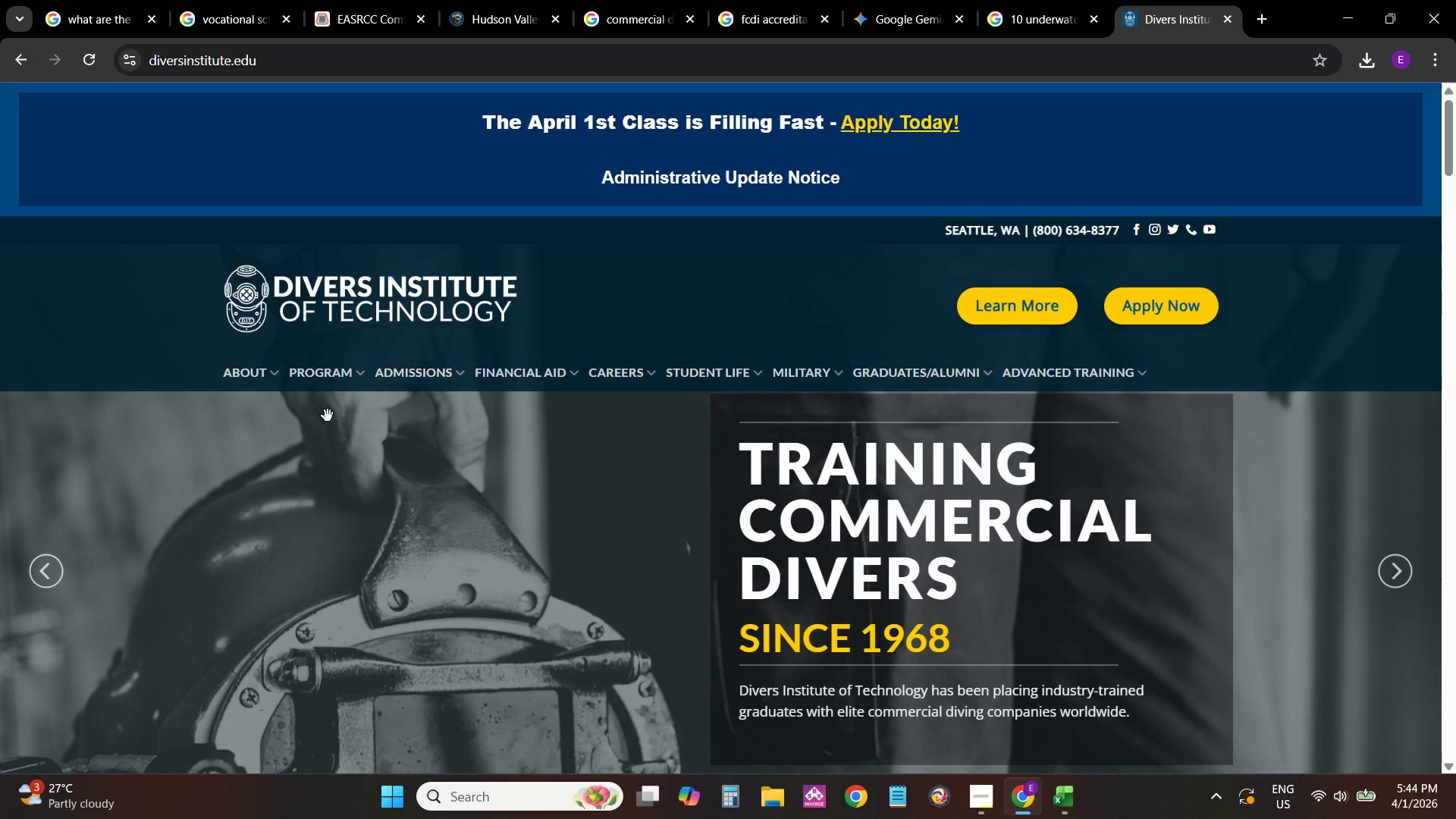 
mouse_move([431, 405])
 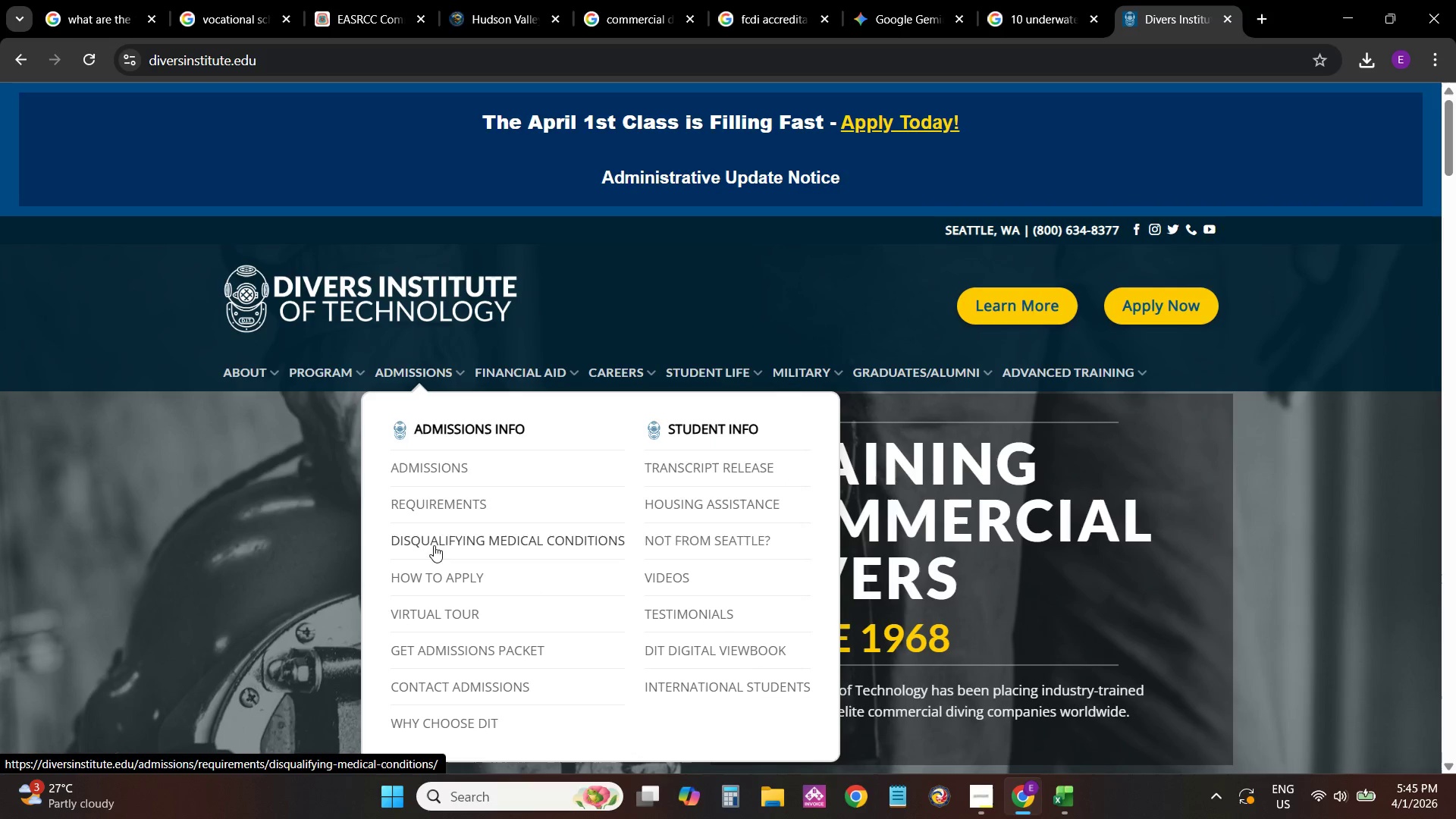 
wait(7.76)
 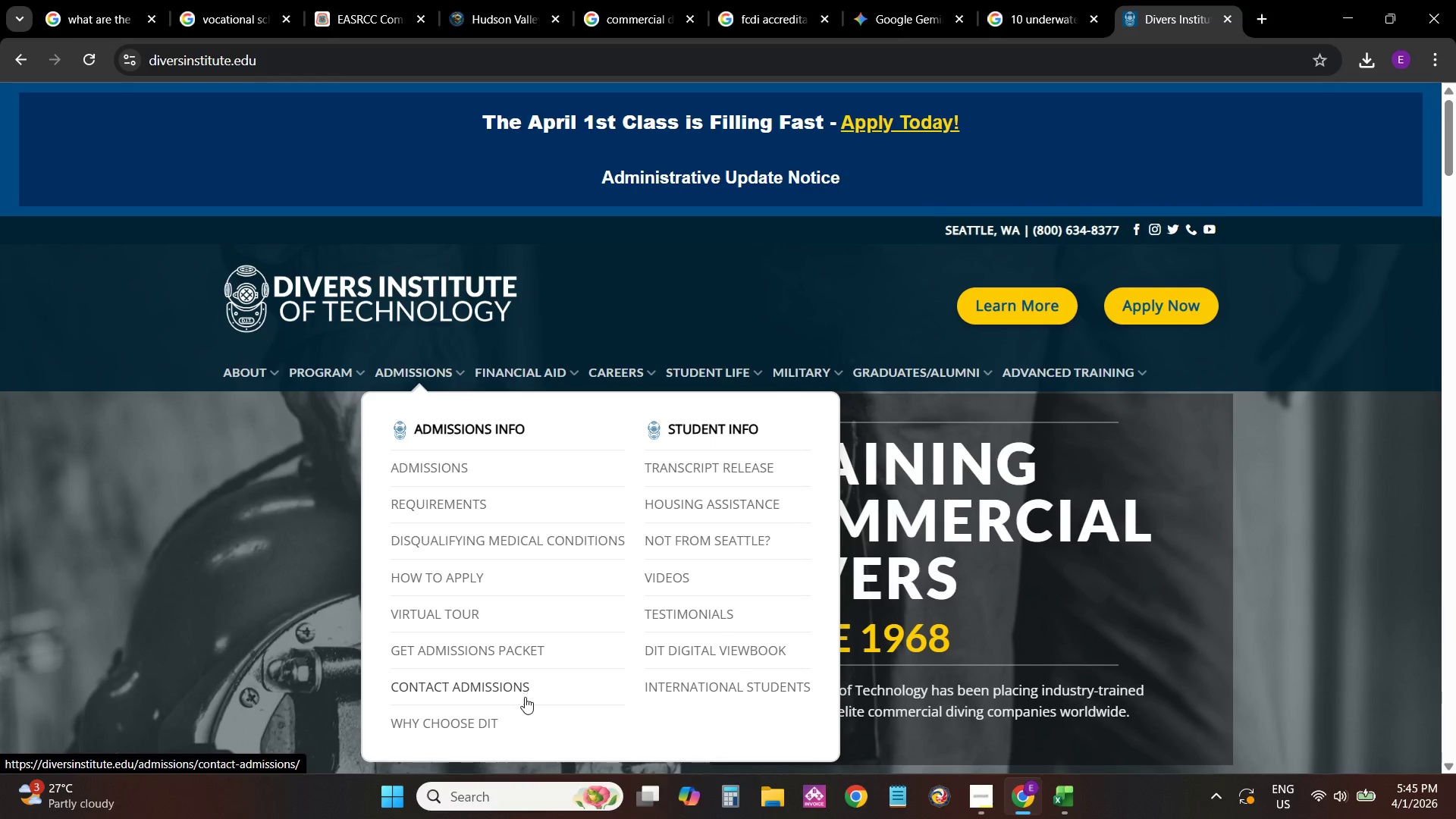 
left_click([452, 463])
 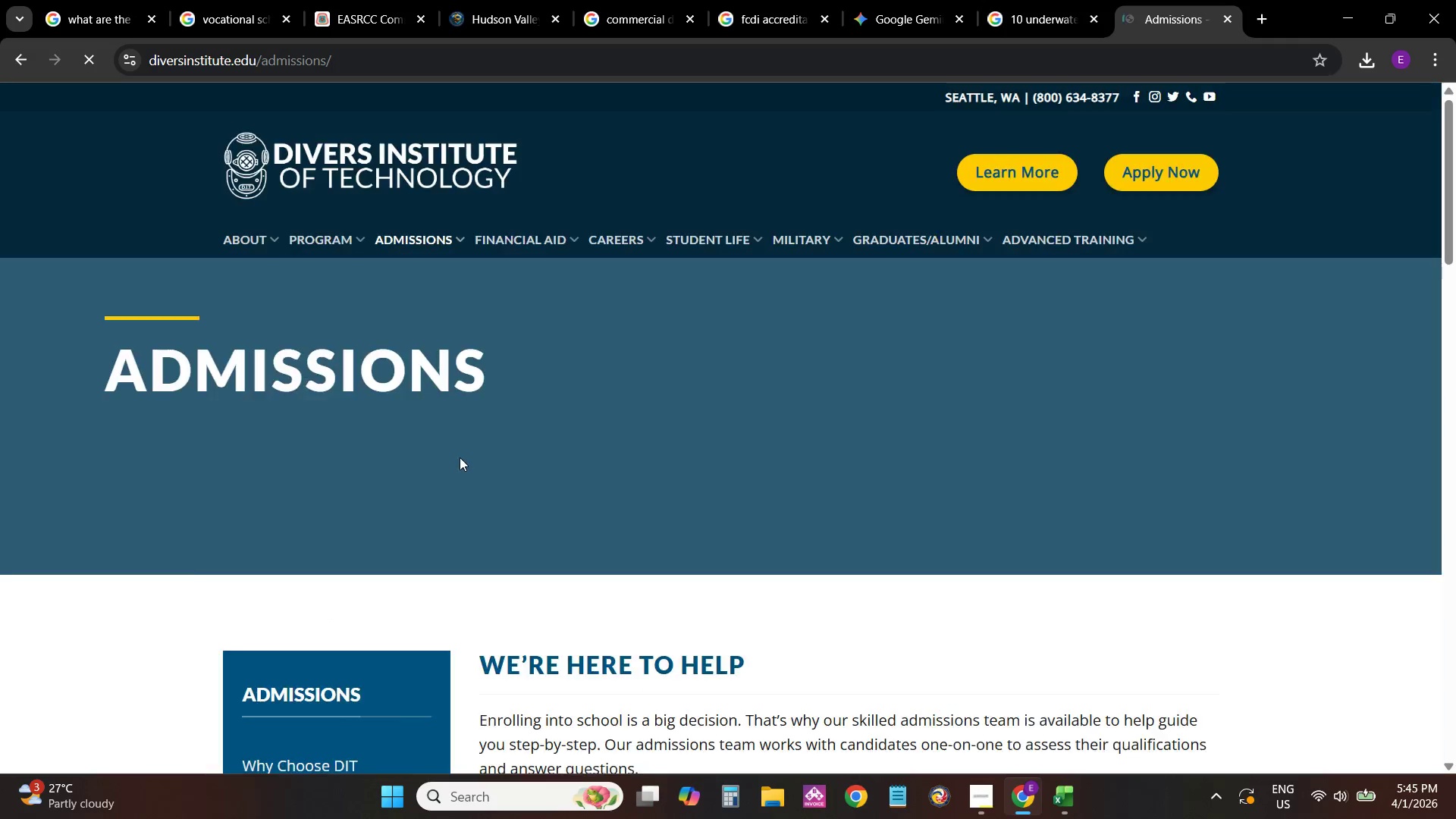 
scroll: coordinate [707, 447], scroll_direction: down, amount: 13.0
 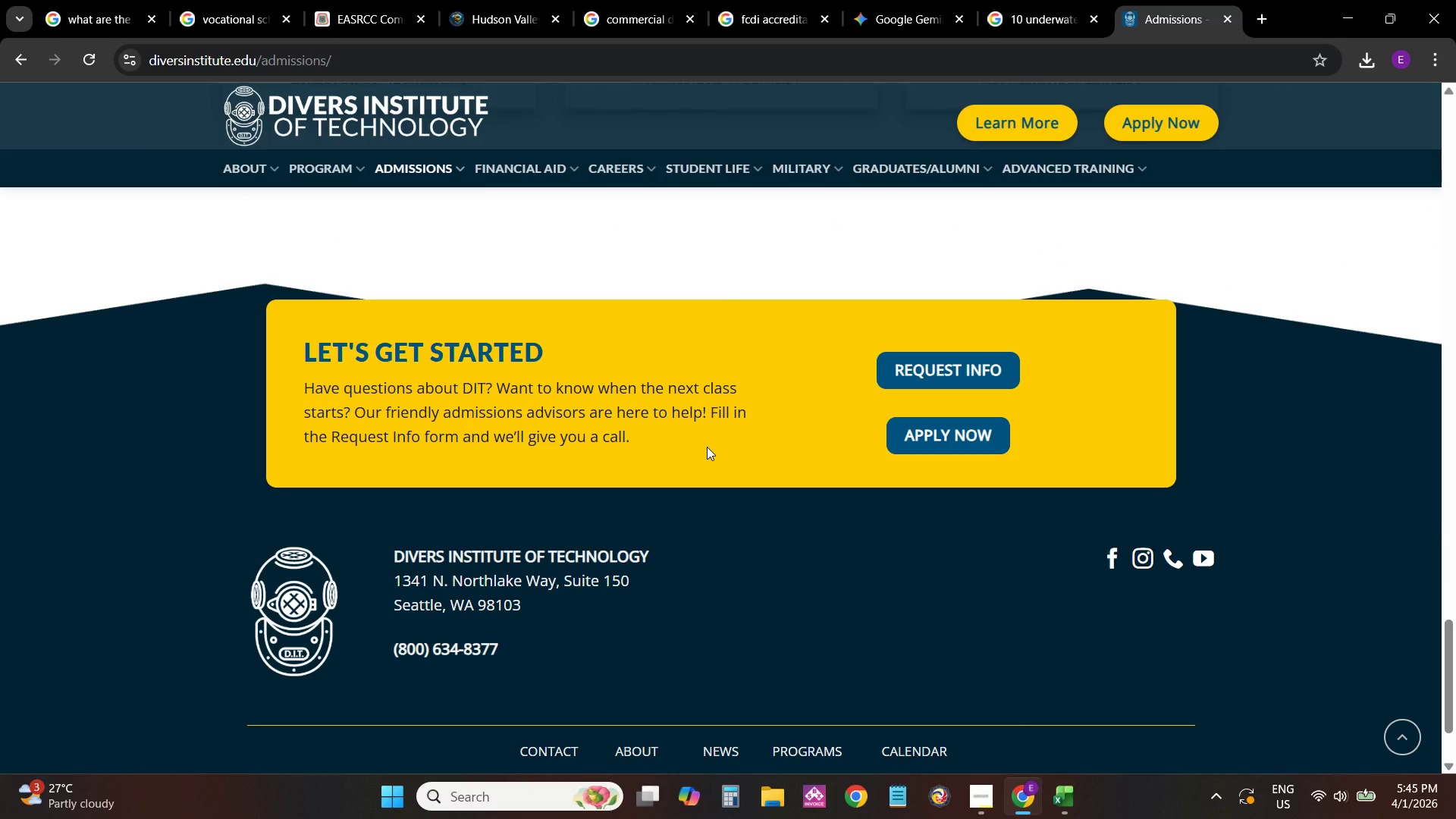 
left_click([403, 52])
 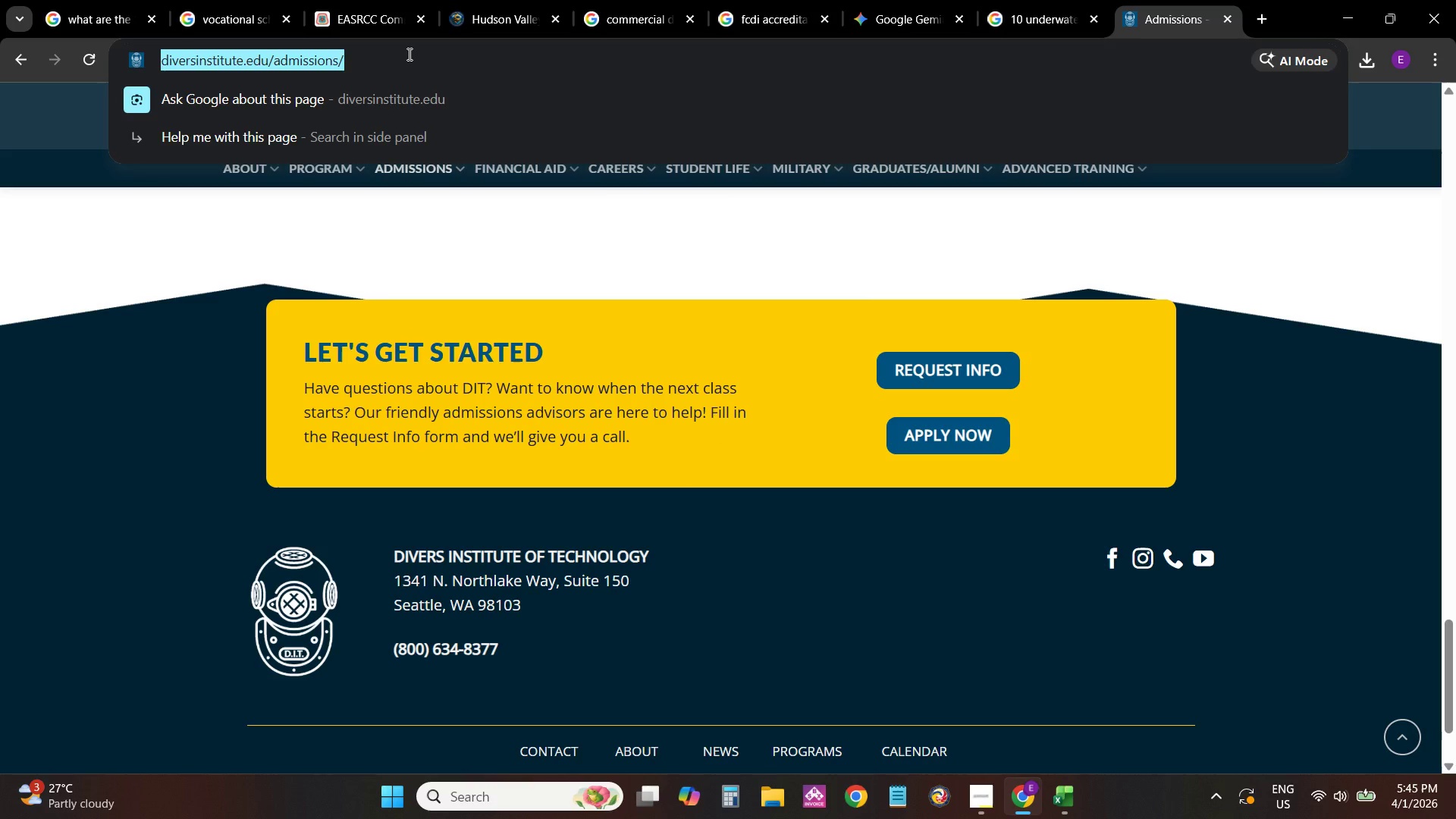 
key(Control+C)
 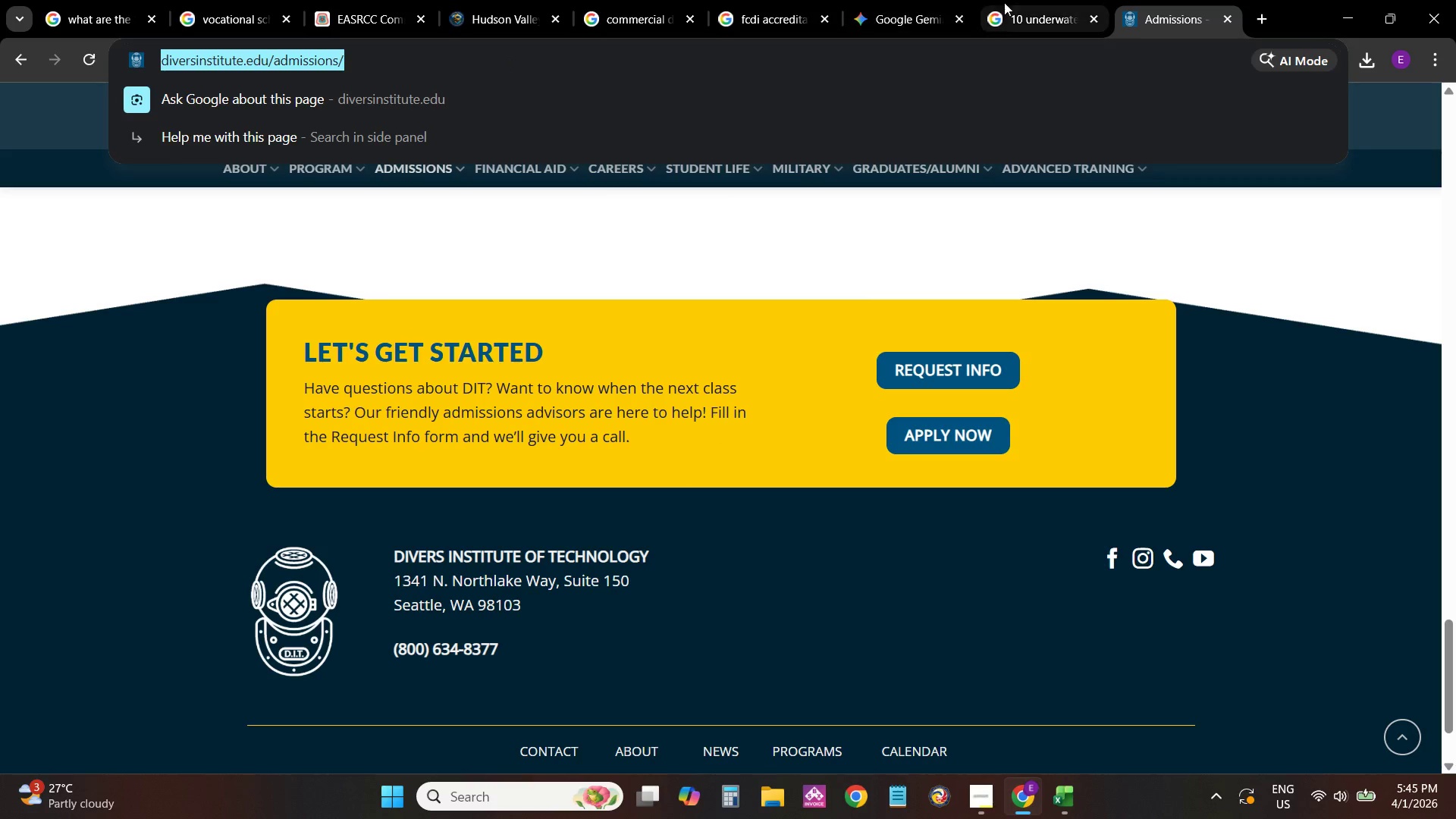 
left_click([1014, 0])
 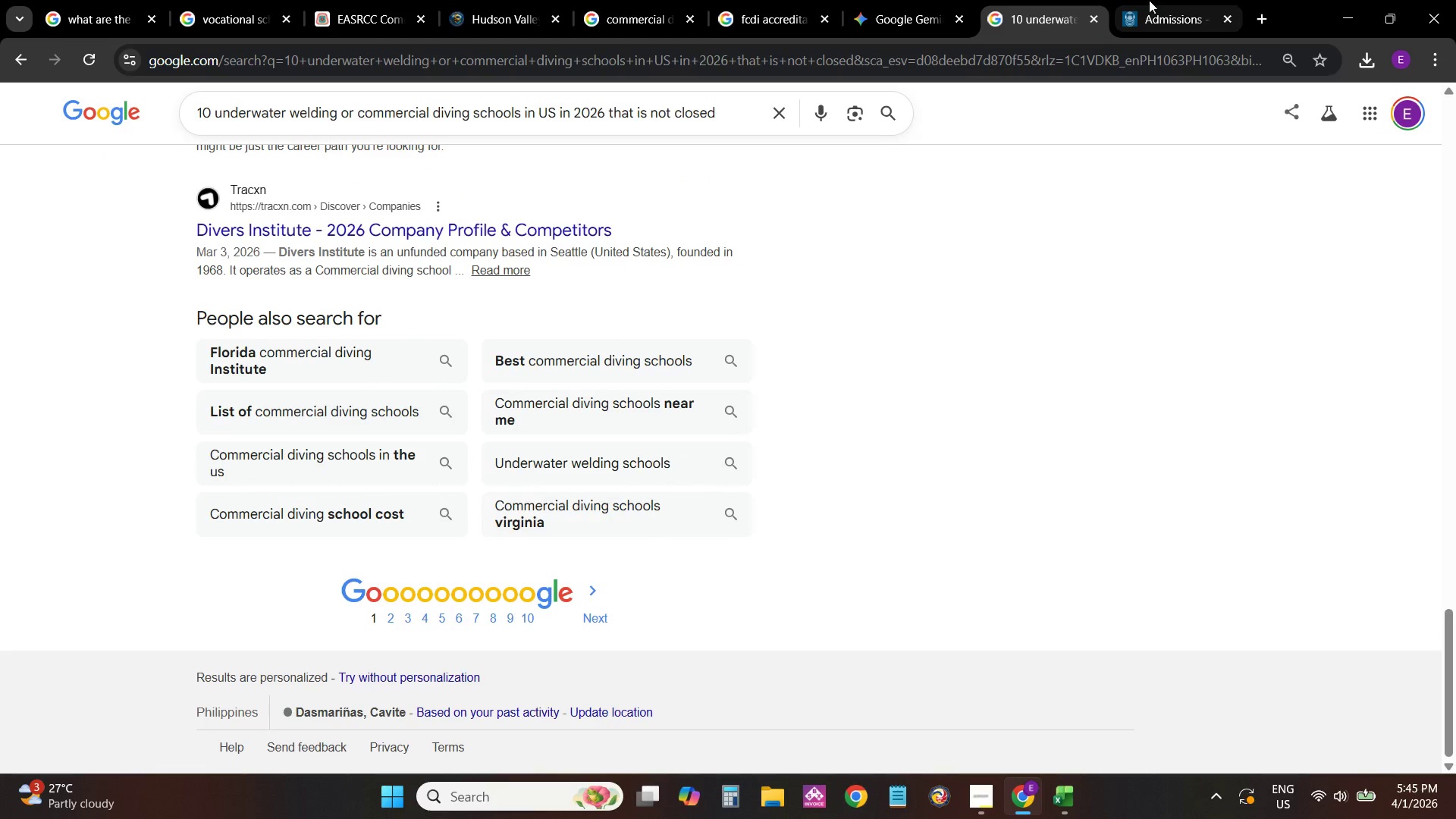 
left_click([883, 0])
 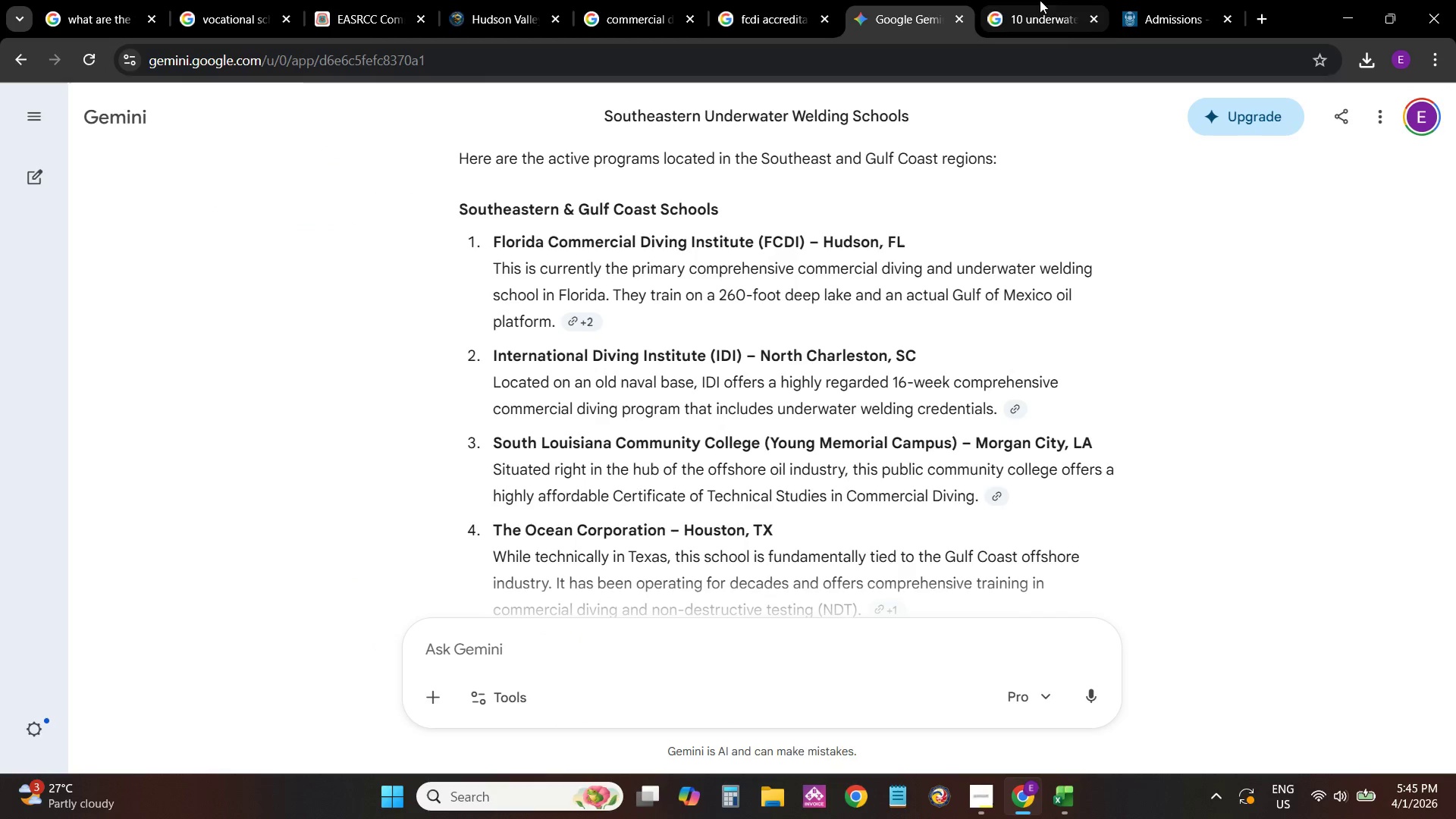 
left_click([1053, 0])
 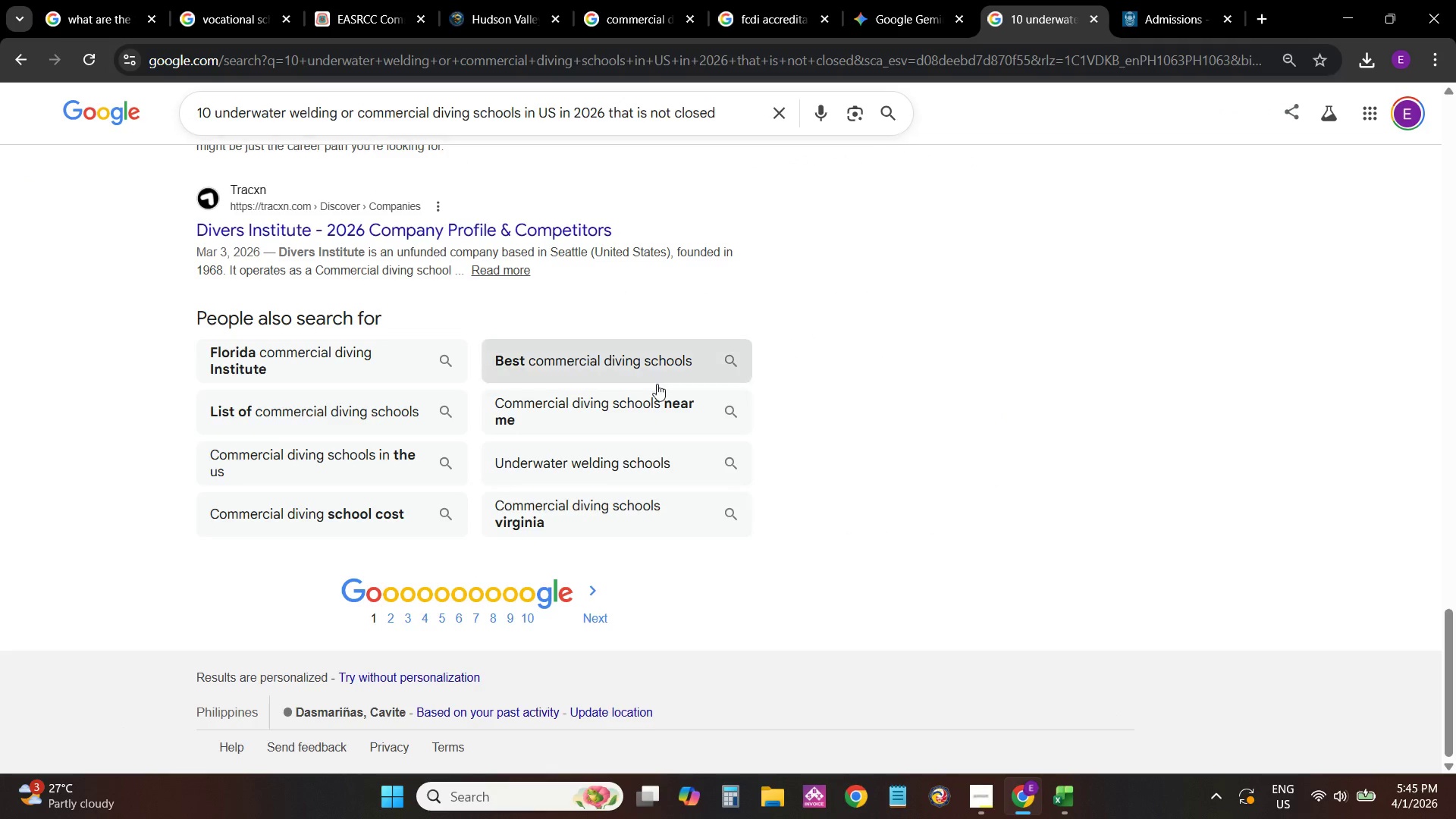 
left_click([358, 0])
 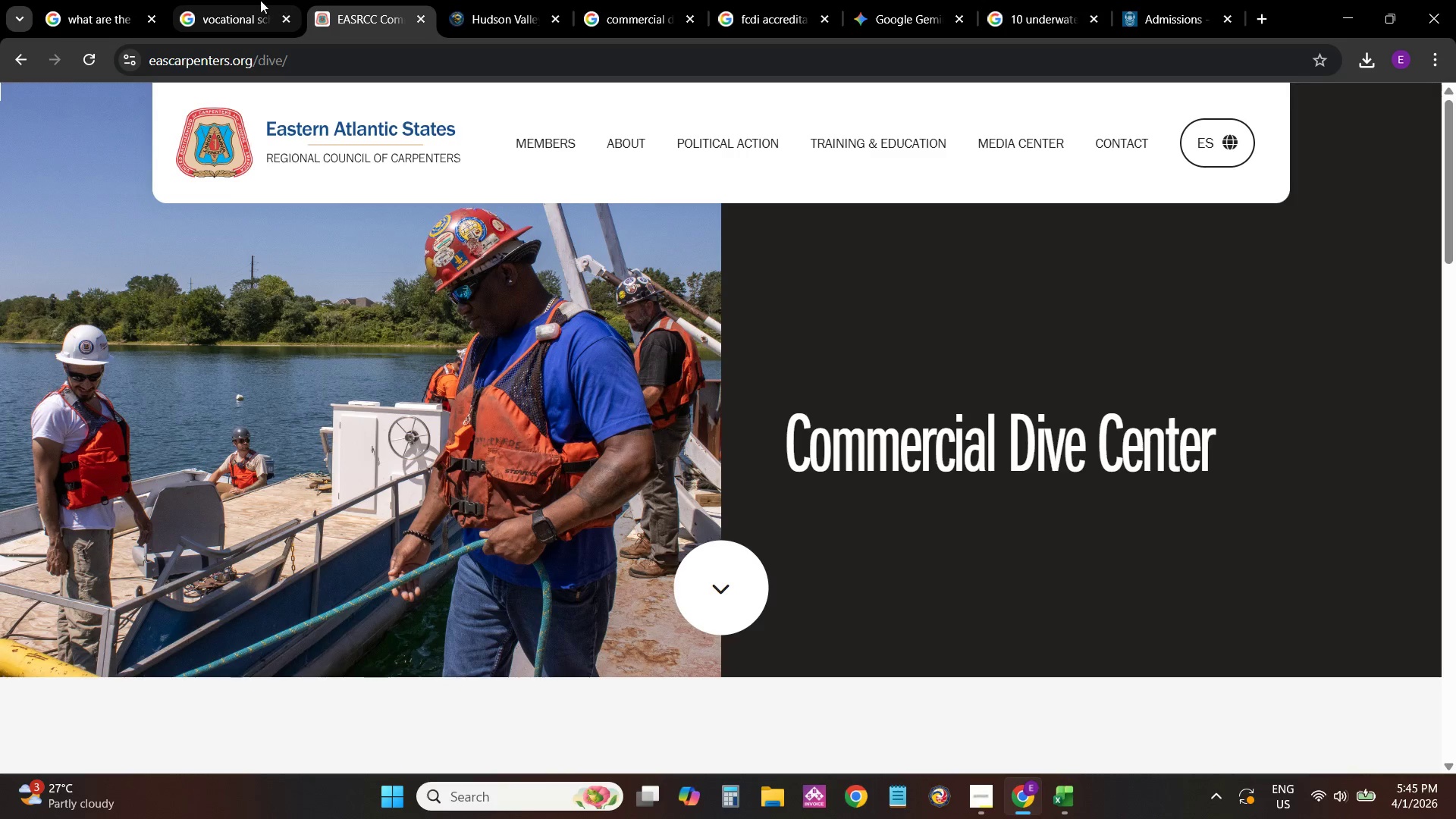 
scroll: coordinate [552, 433], scroll_direction: up, amount: 20.0
 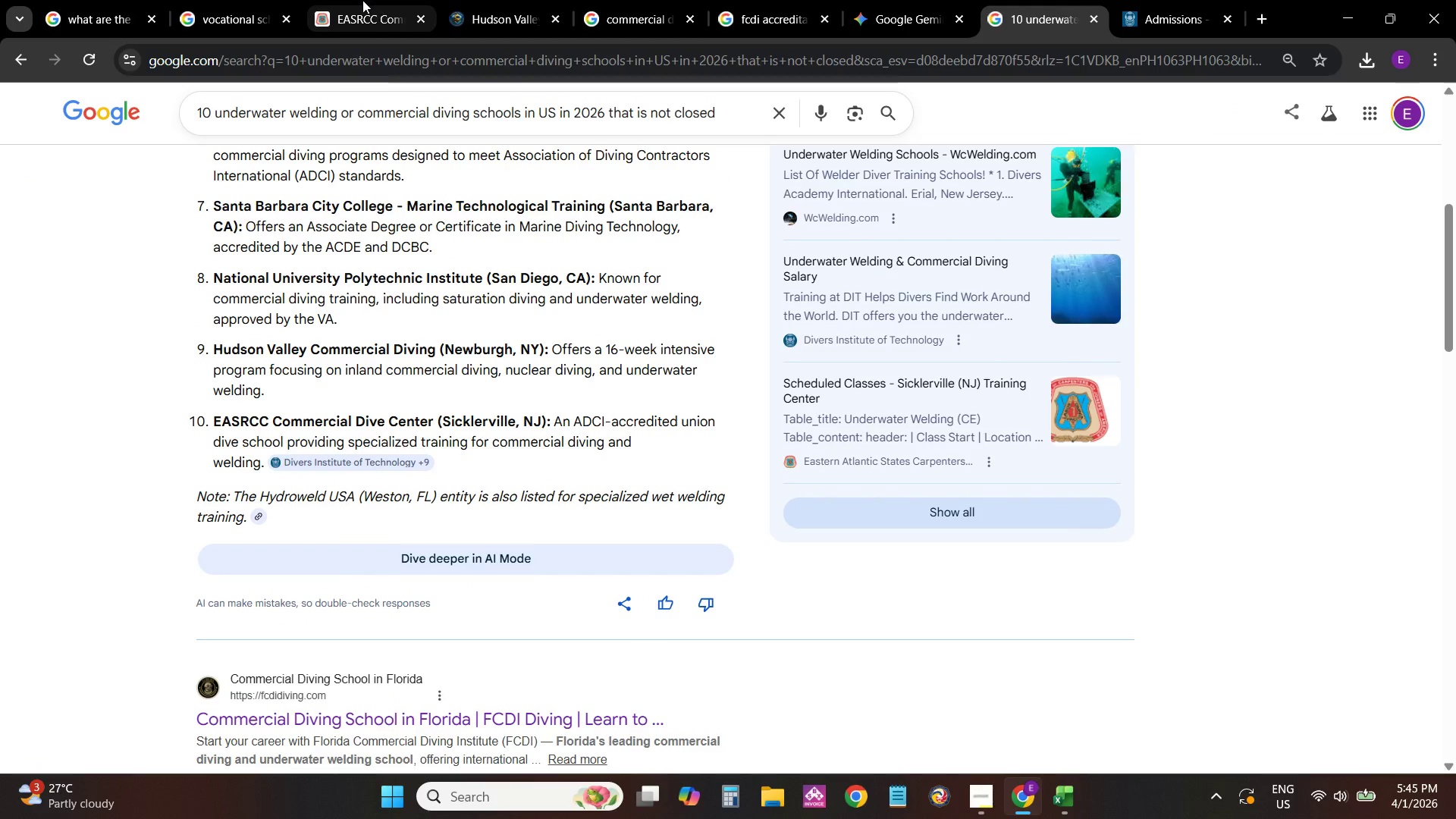 
left_click([256, 0])
 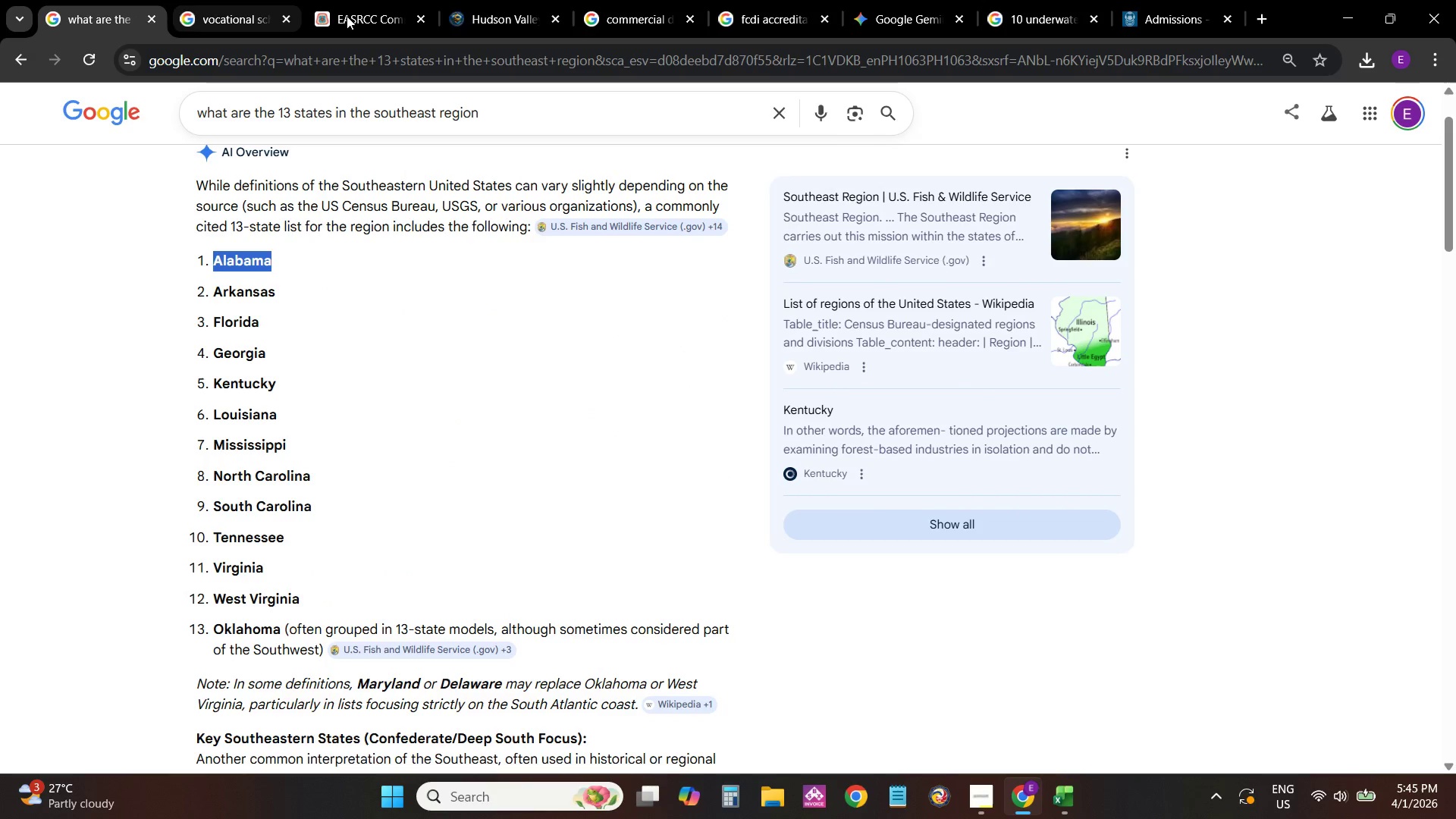 
left_click([602, 0])
 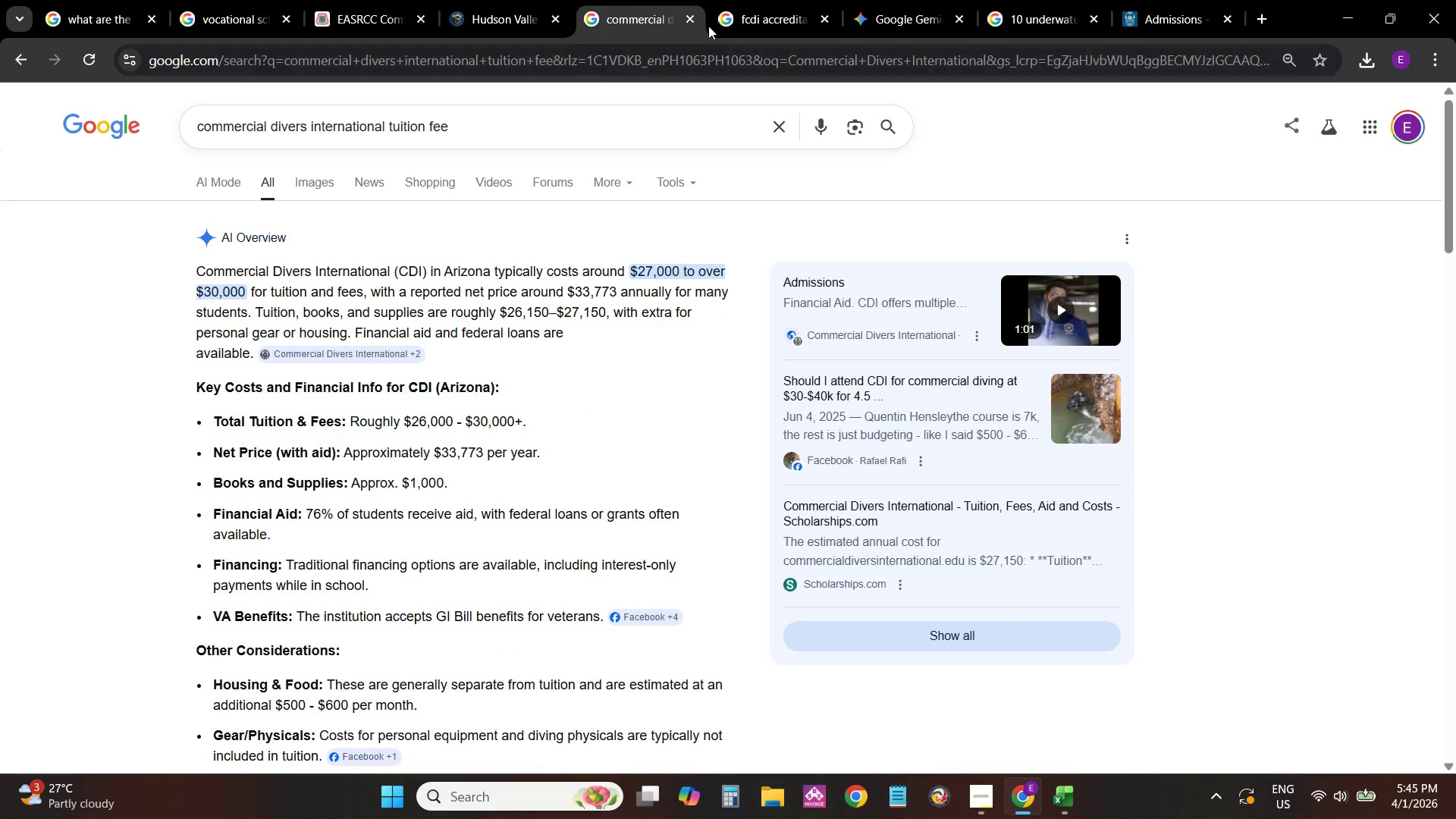 
left_click([779, 0])
 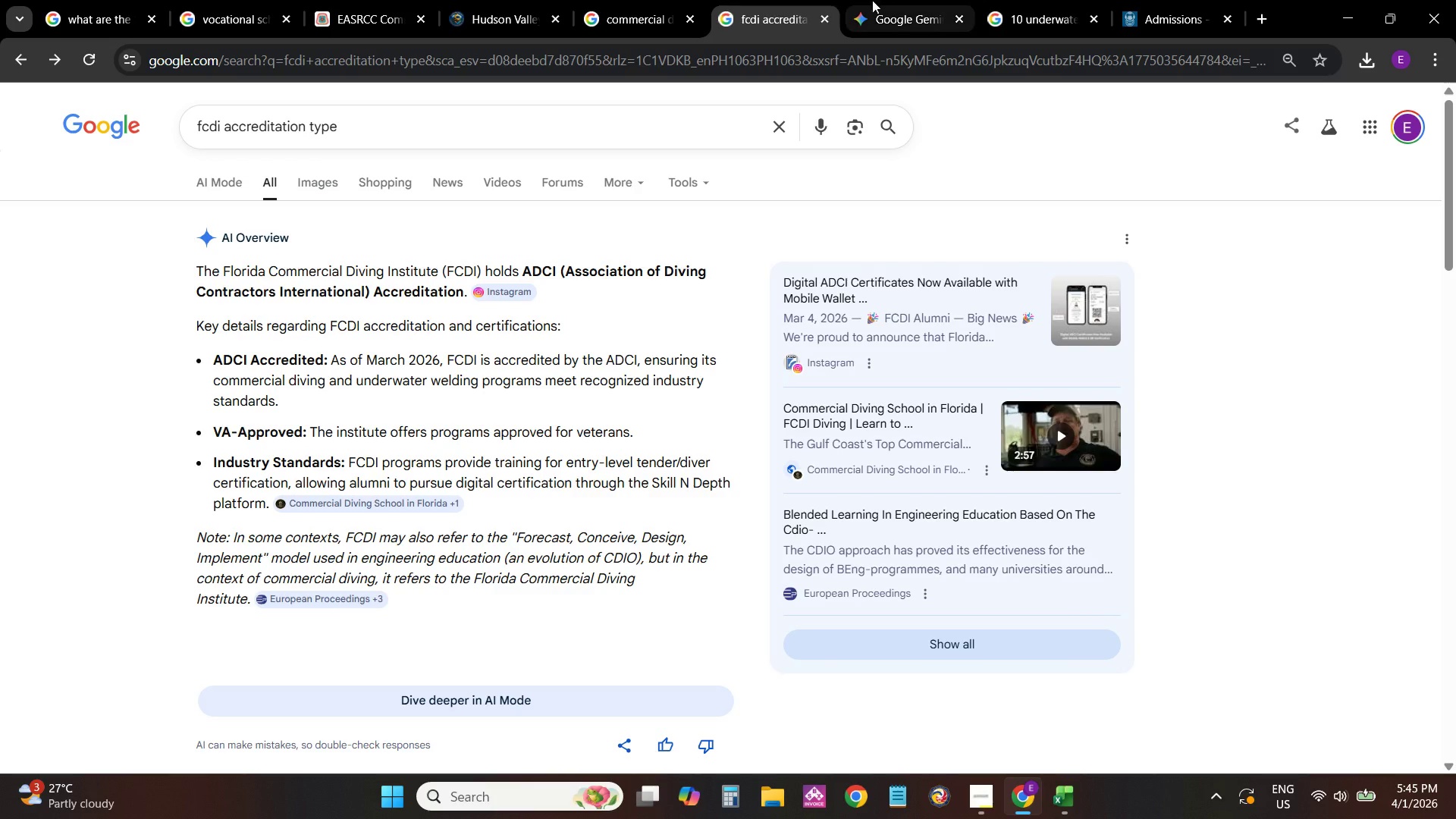 
left_click([880, 0])
 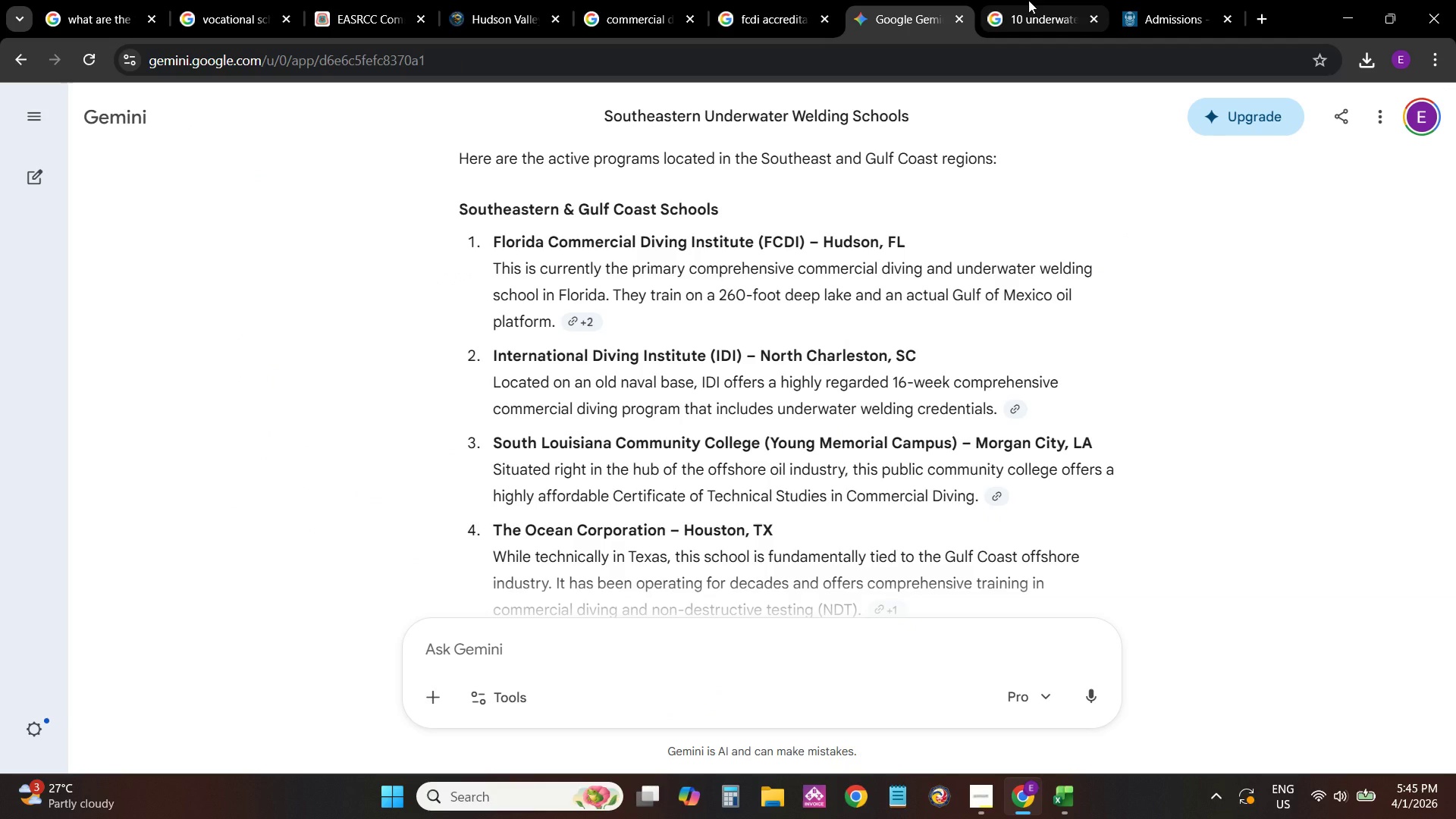 
left_click([1028, 0])
 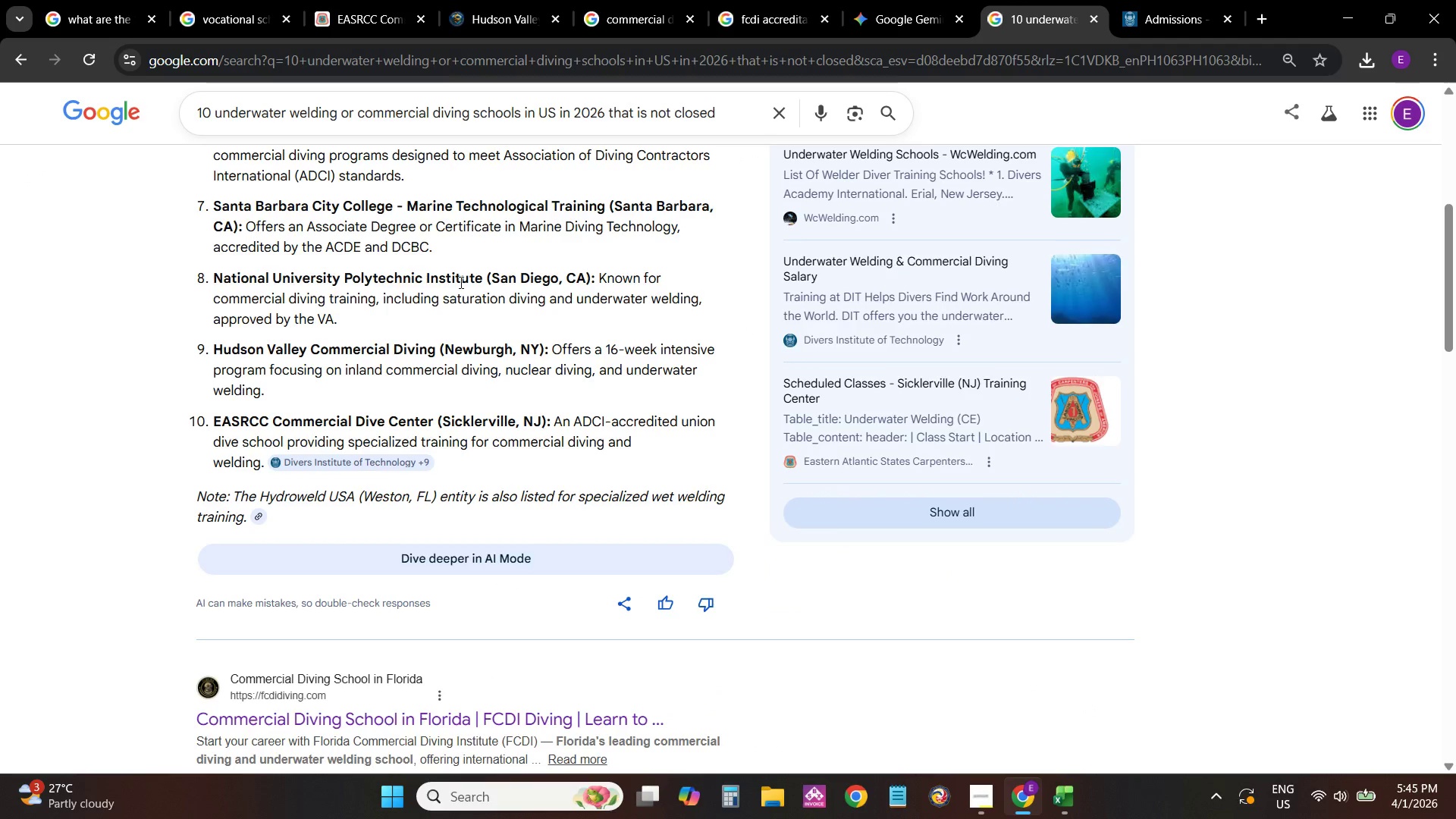 
scroll: coordinate [449, 303], scroll_direction: up, amount: 5.0
 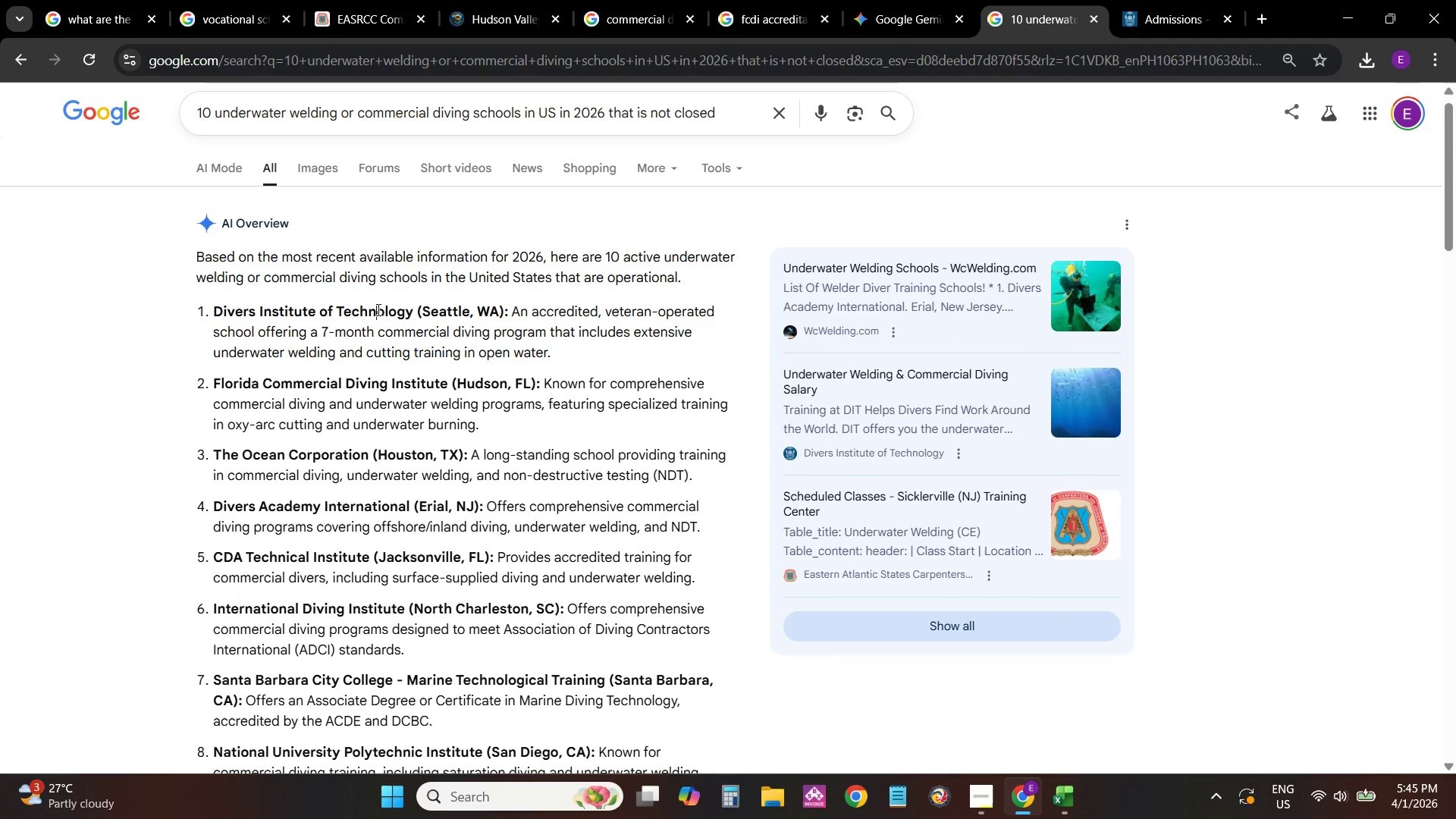 
double_click([377, 309])
 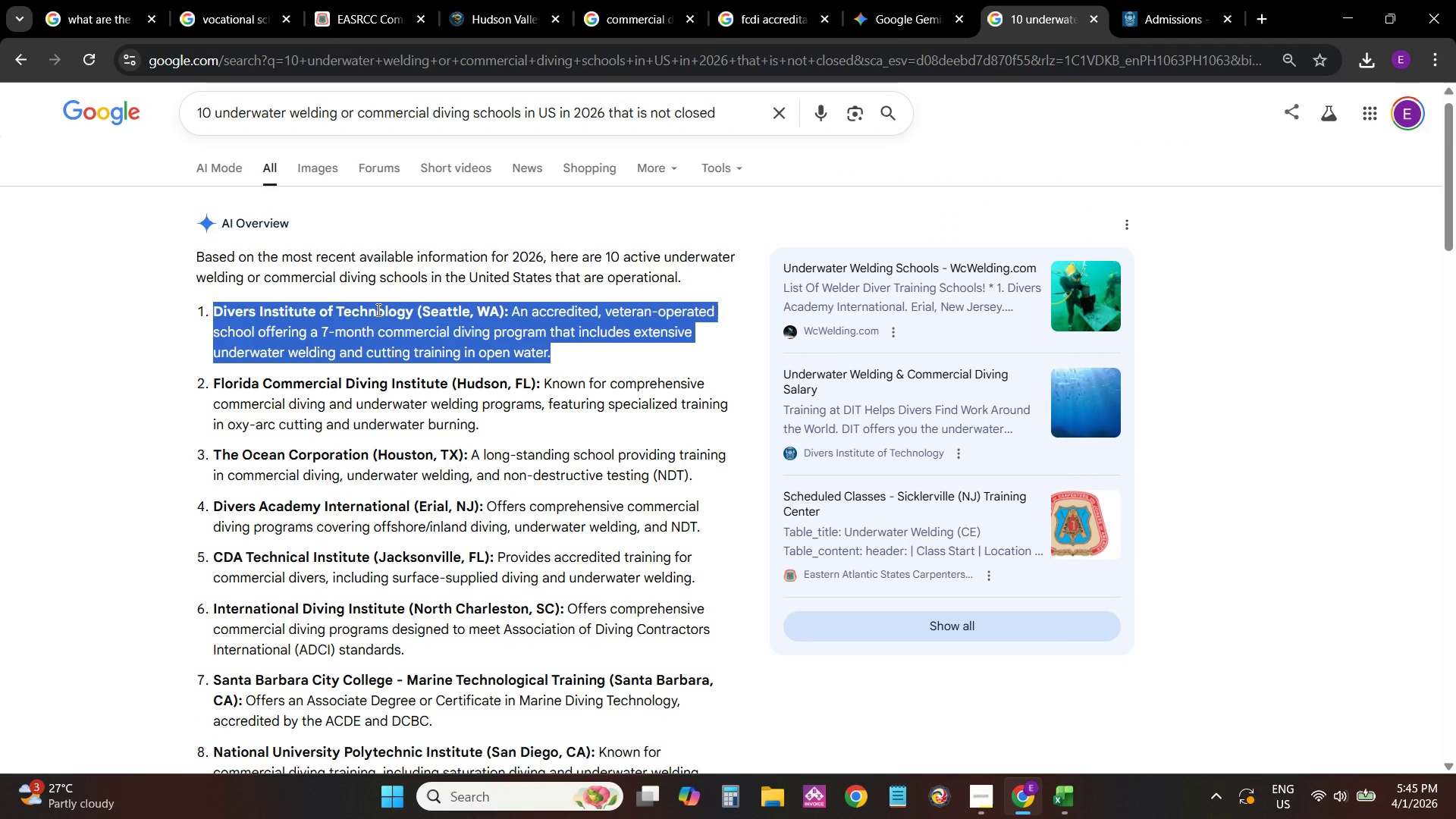 
triple_click([377, 309])
 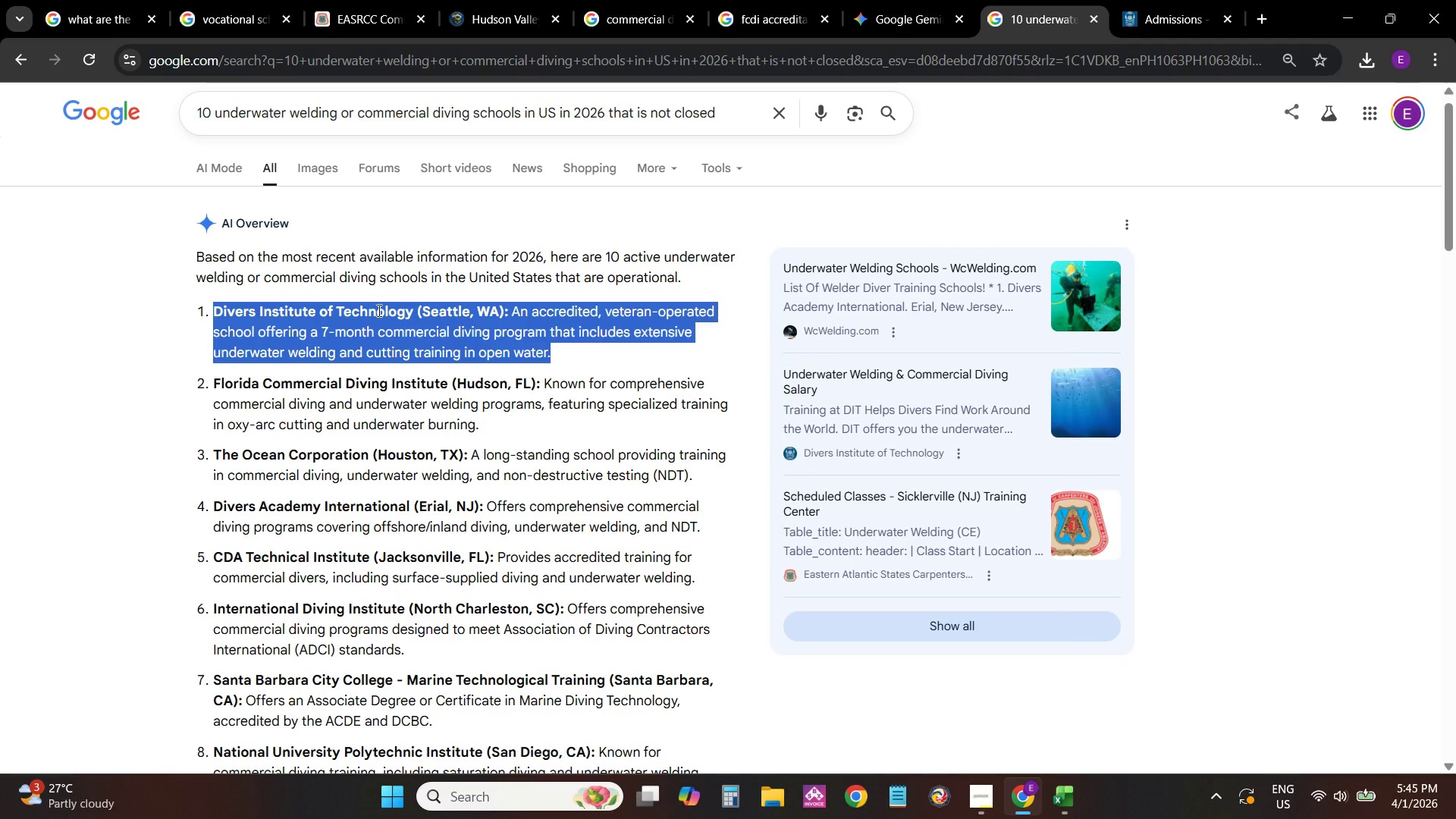 
key(Control+ControlLeft)
 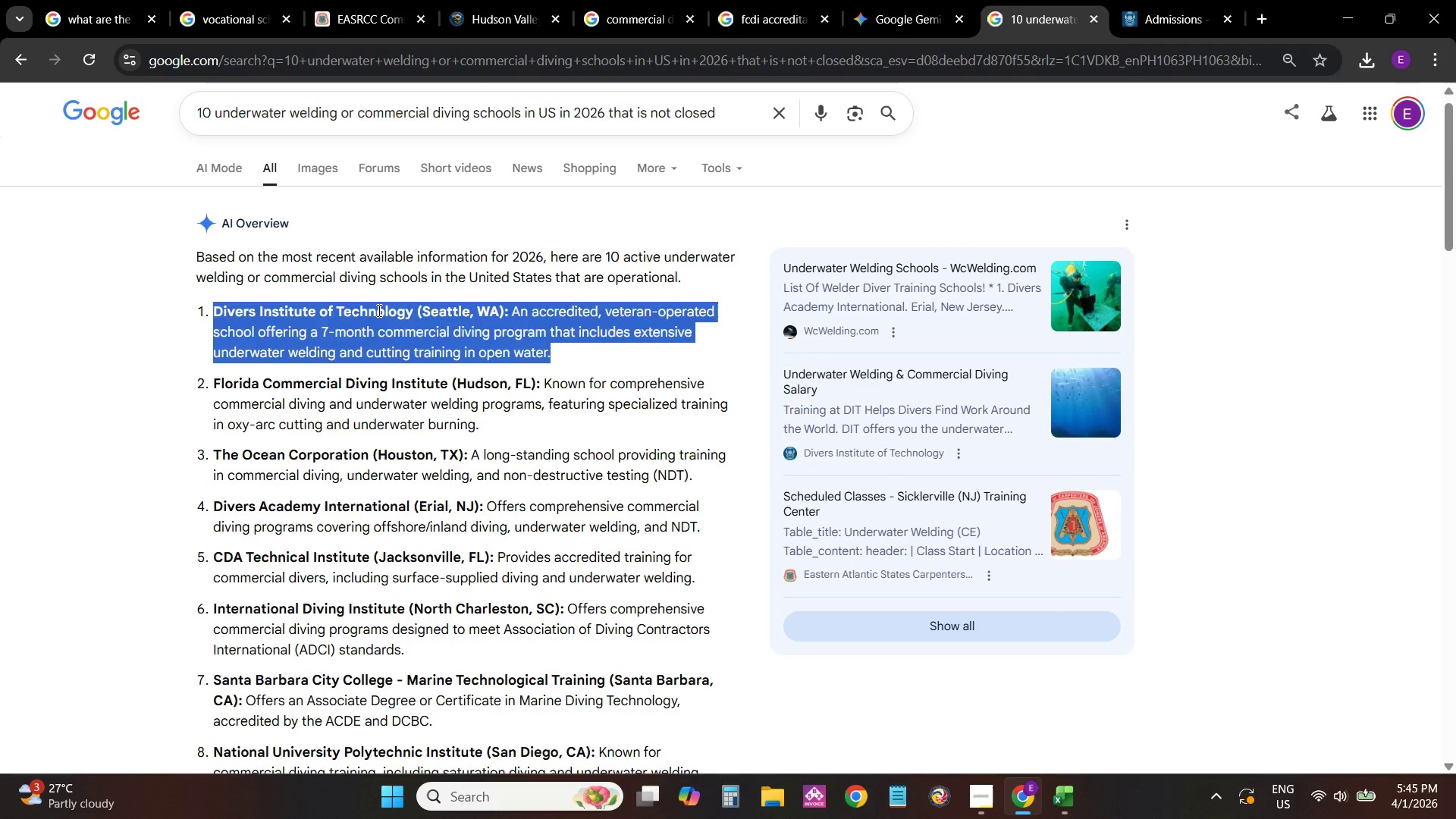 
left_click([378, 310])
 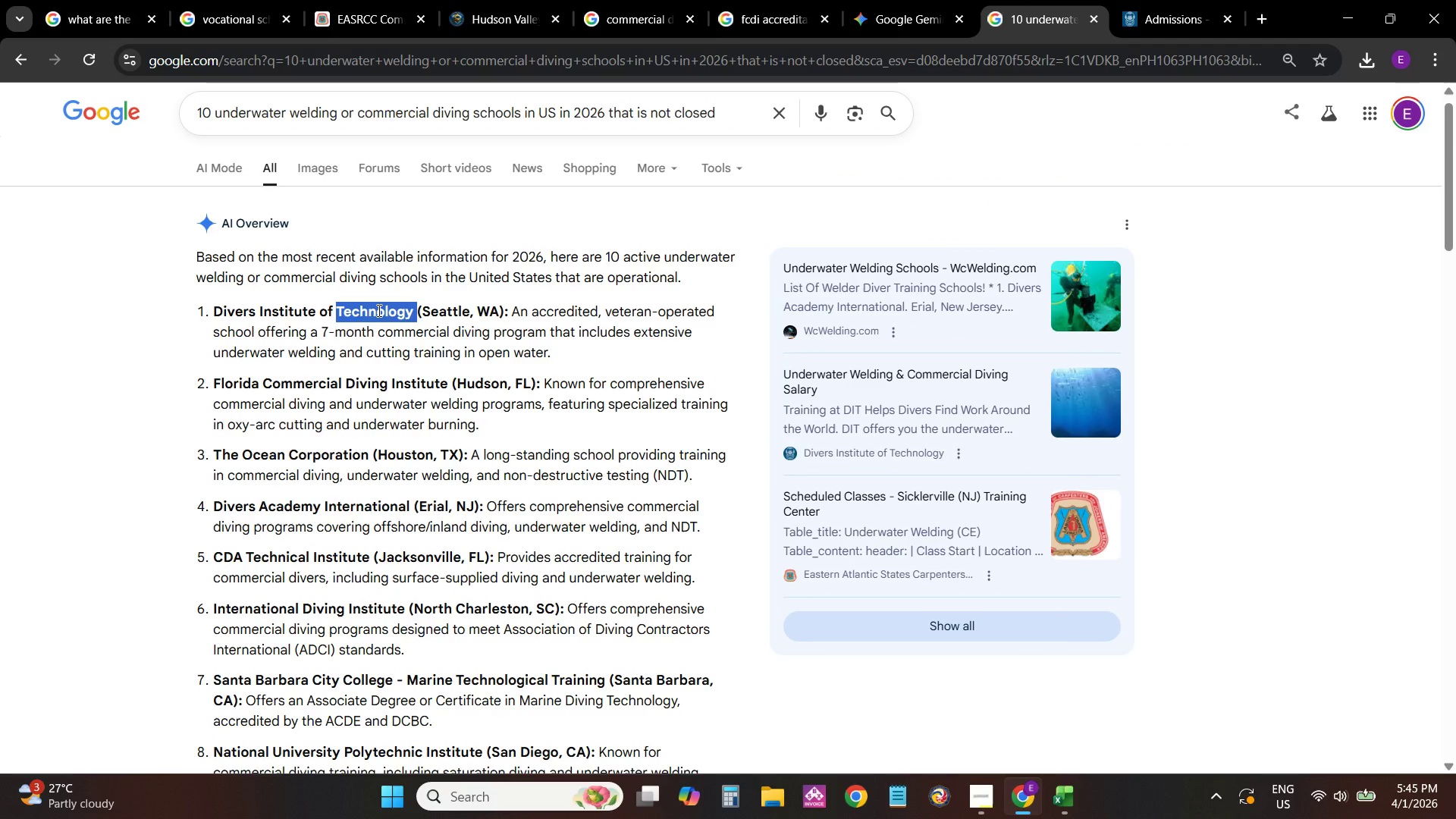 
double_click([378, 310])
 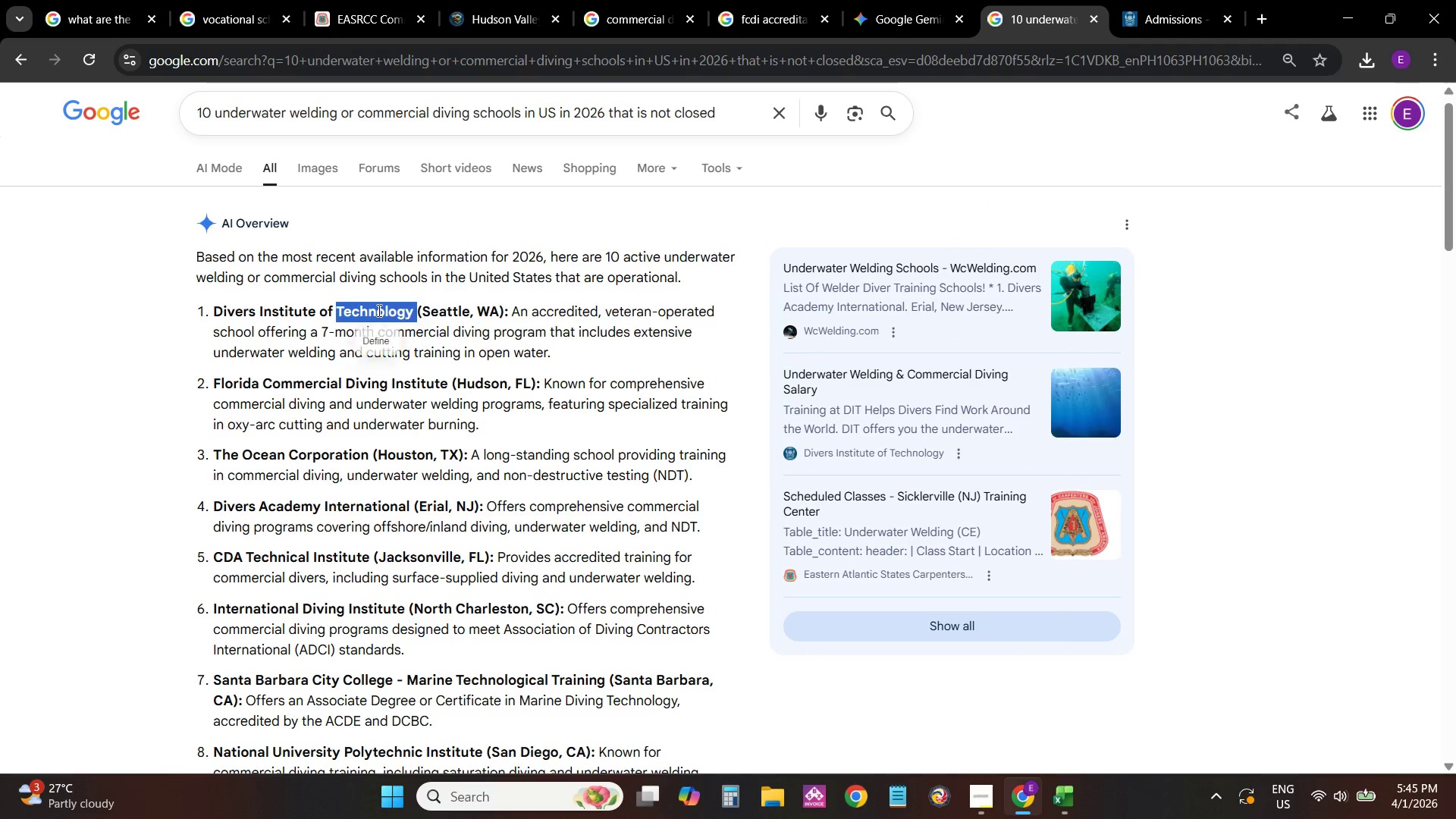 
triple_click([378, 310])
 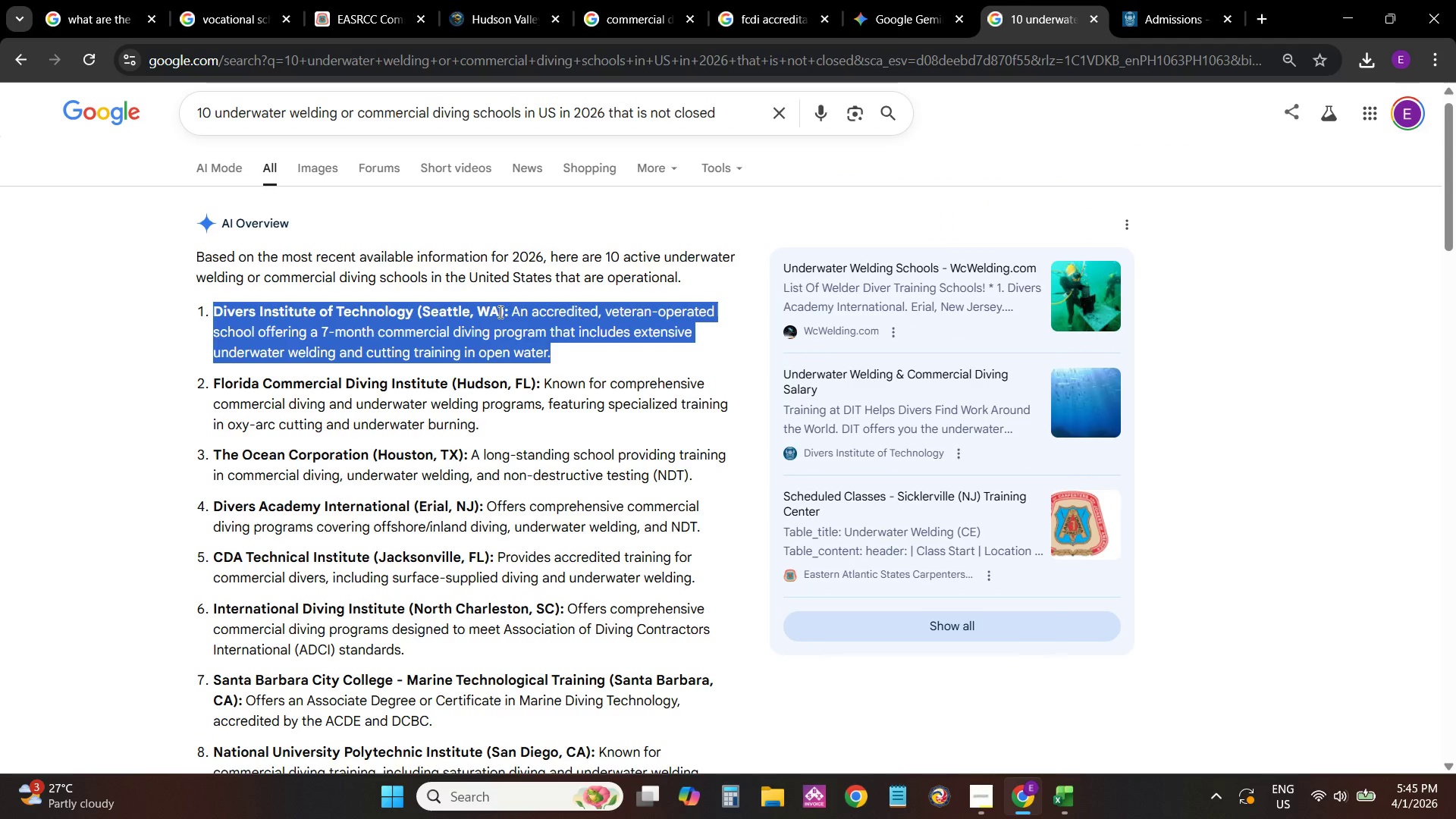 
triple_click([512, 311])
 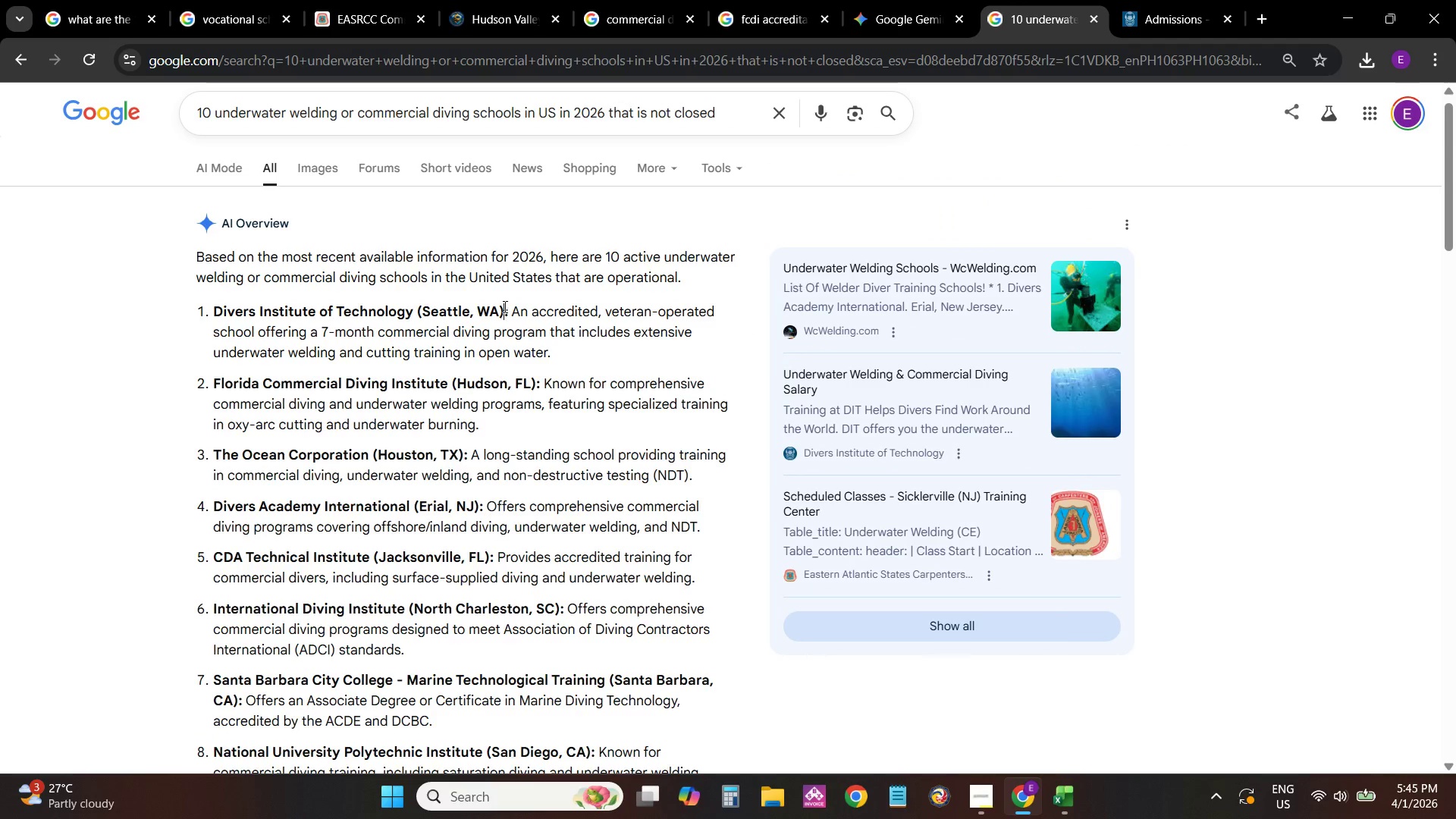 
left_click_drag(start_coordinate=[504, 306], to_coordinate=[209, 313])
 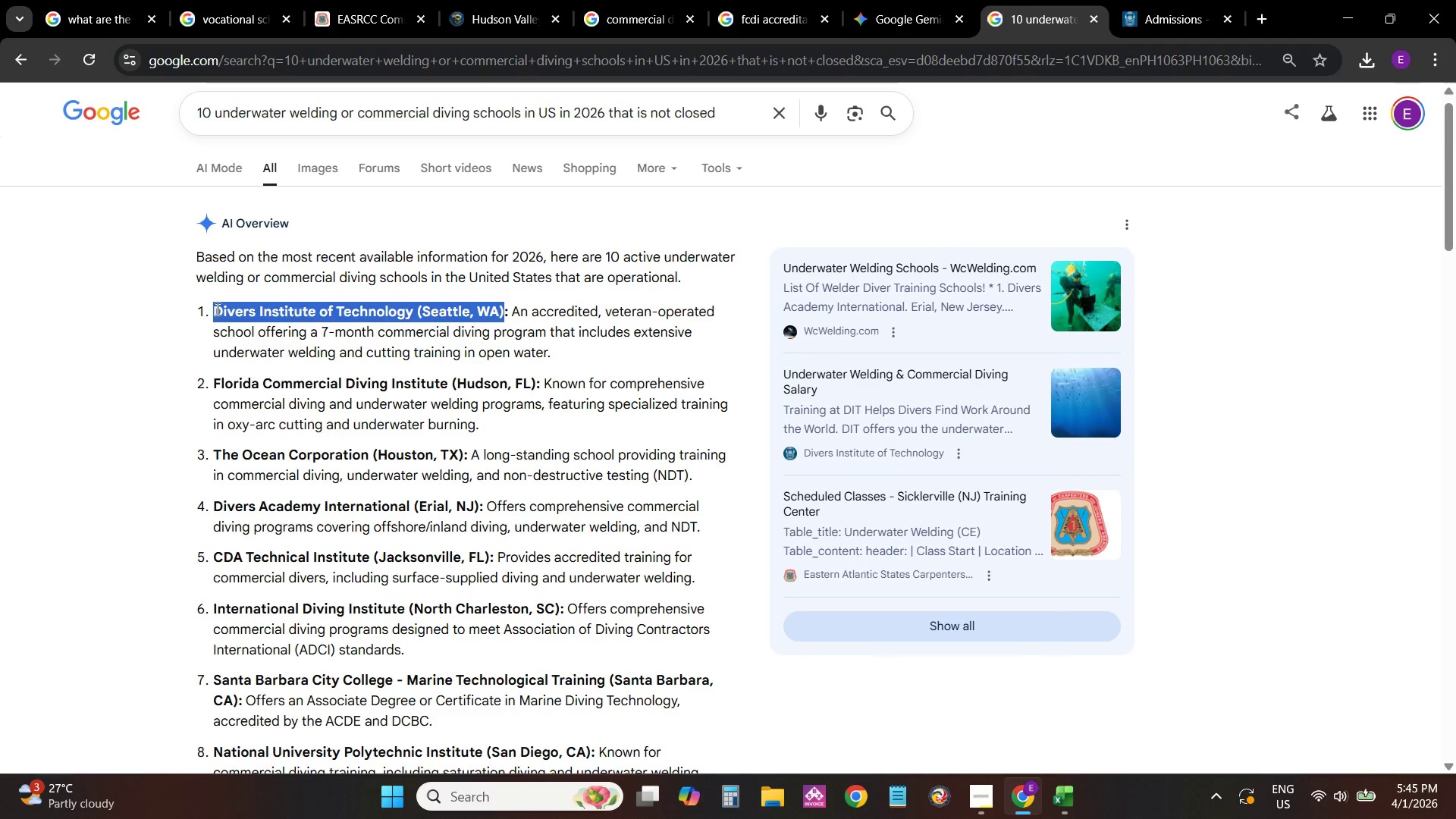 
key(Control+C)
 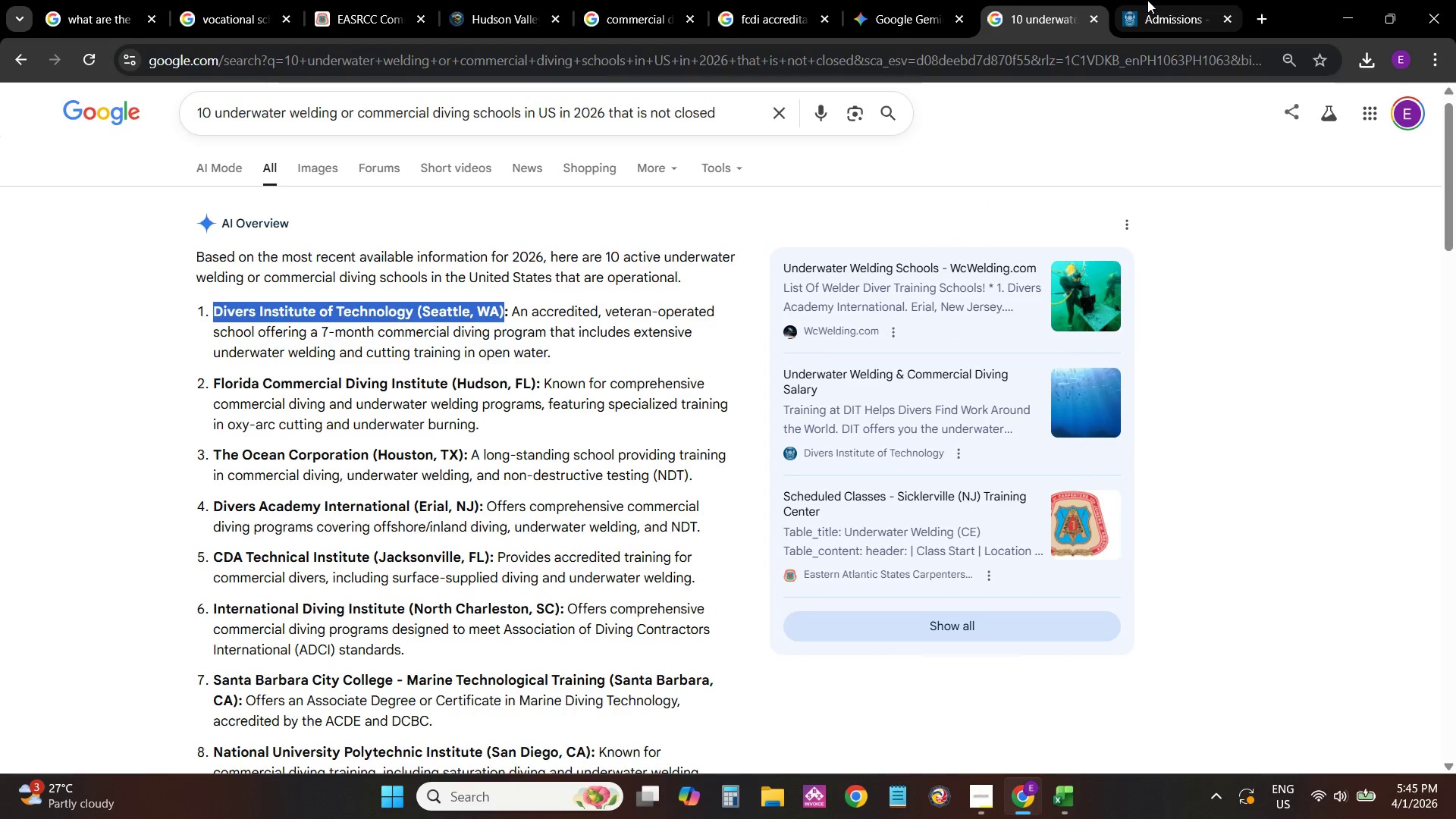 
left_click([1150, 0])
 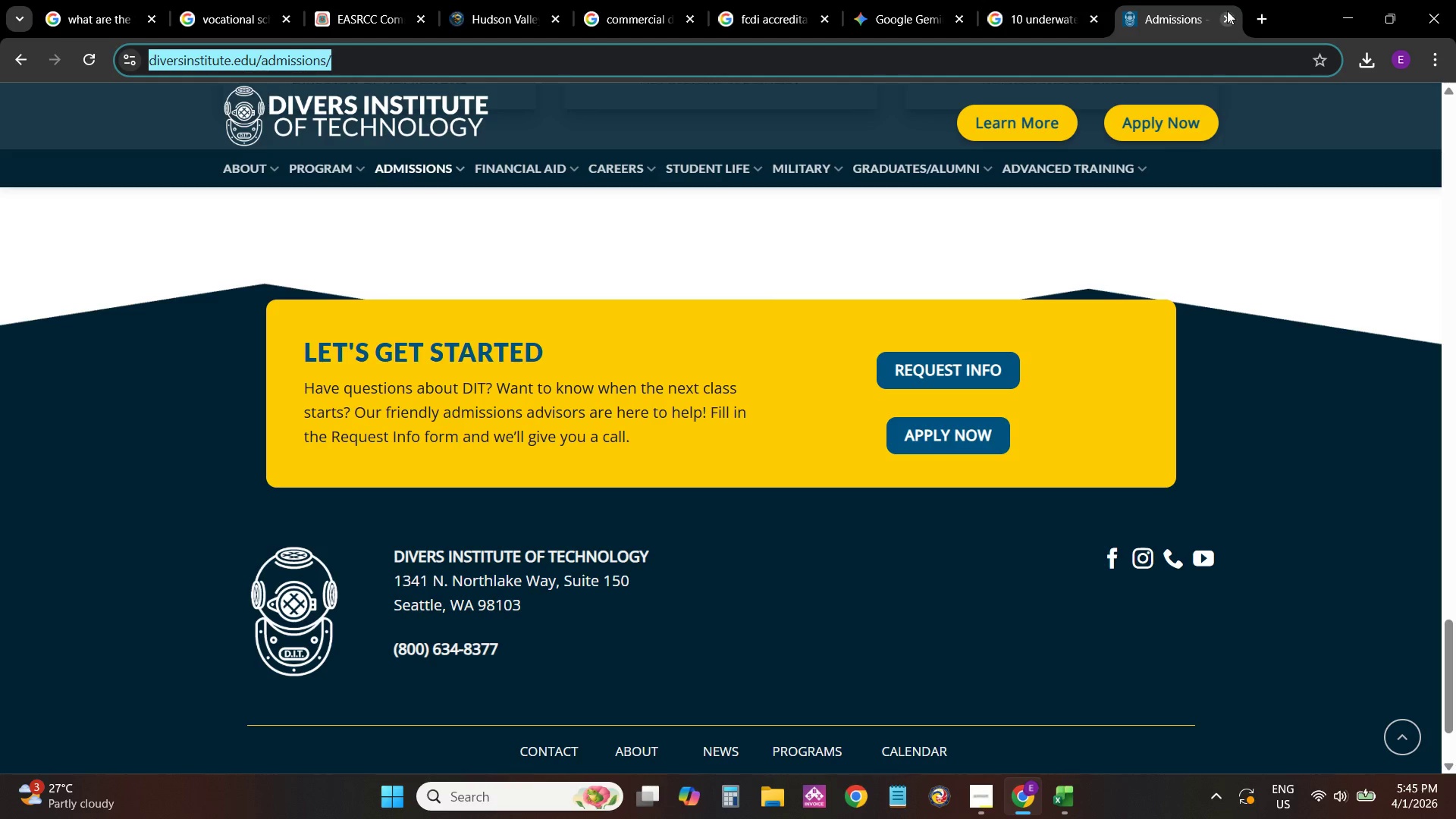 
left_click_drag(start_coordinate=[1210, 32], to_coordinate=[1204, 43])
 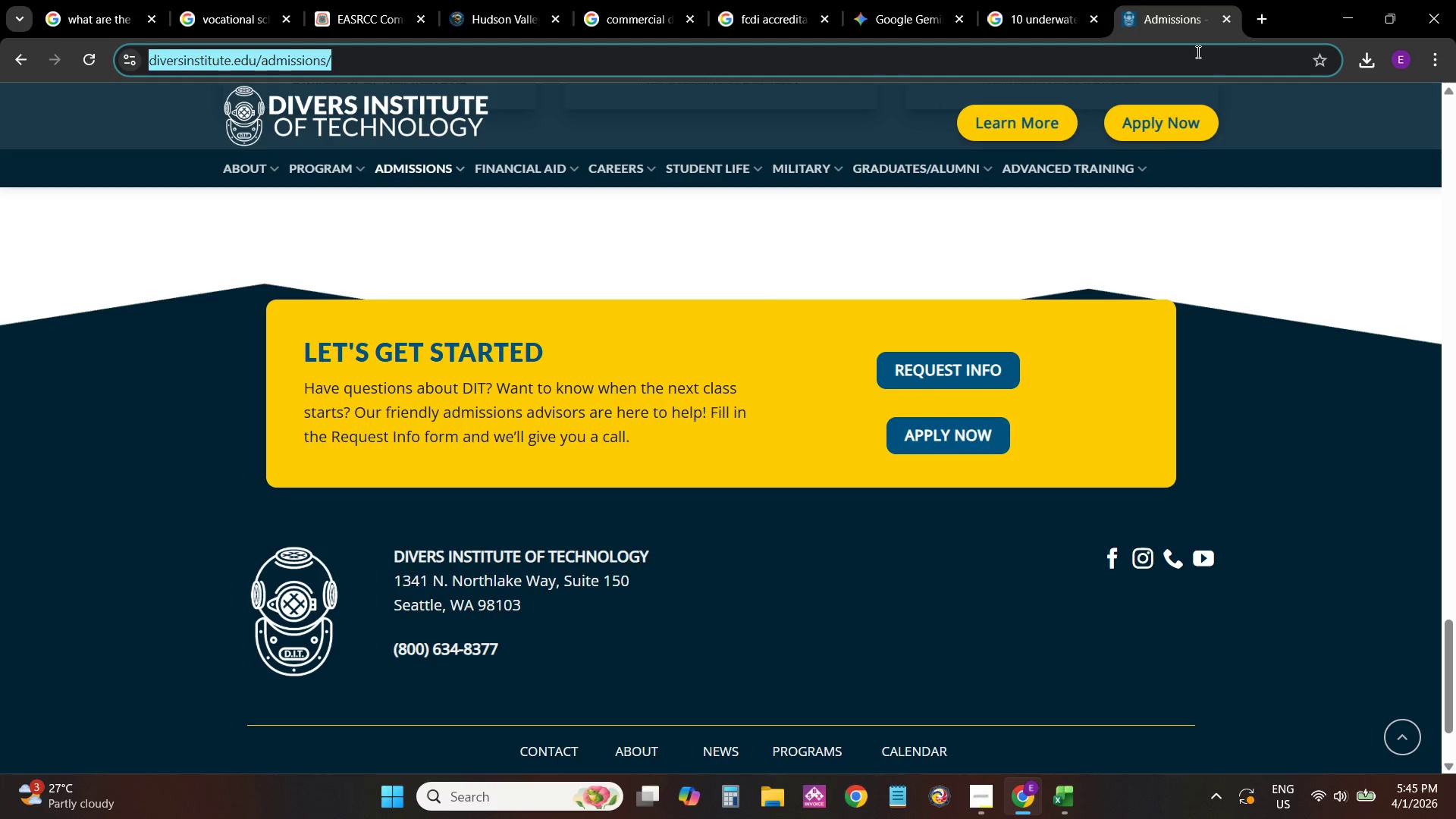 
double_click([1197, 52])
 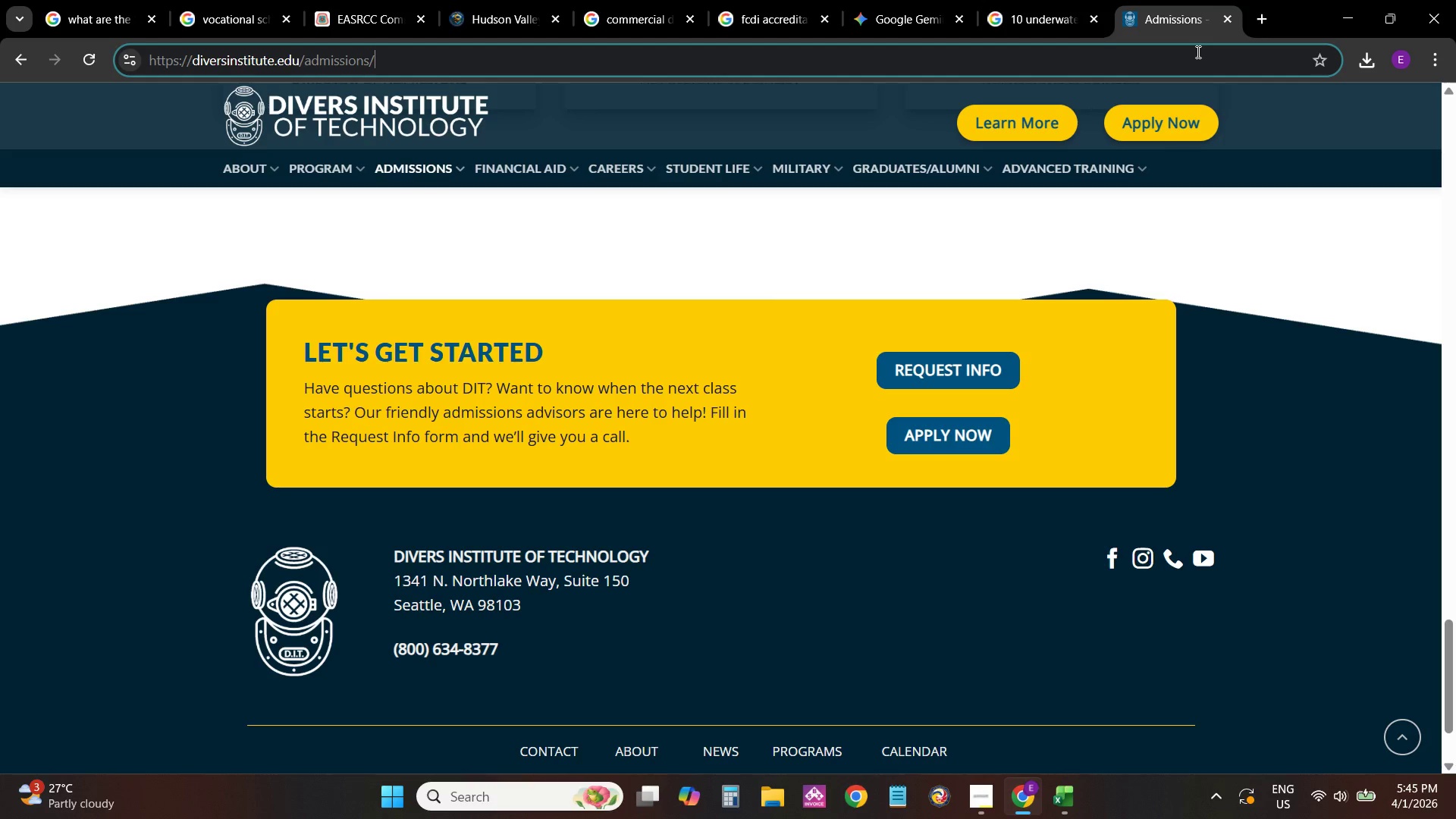 
triple_click([1197, 52])
 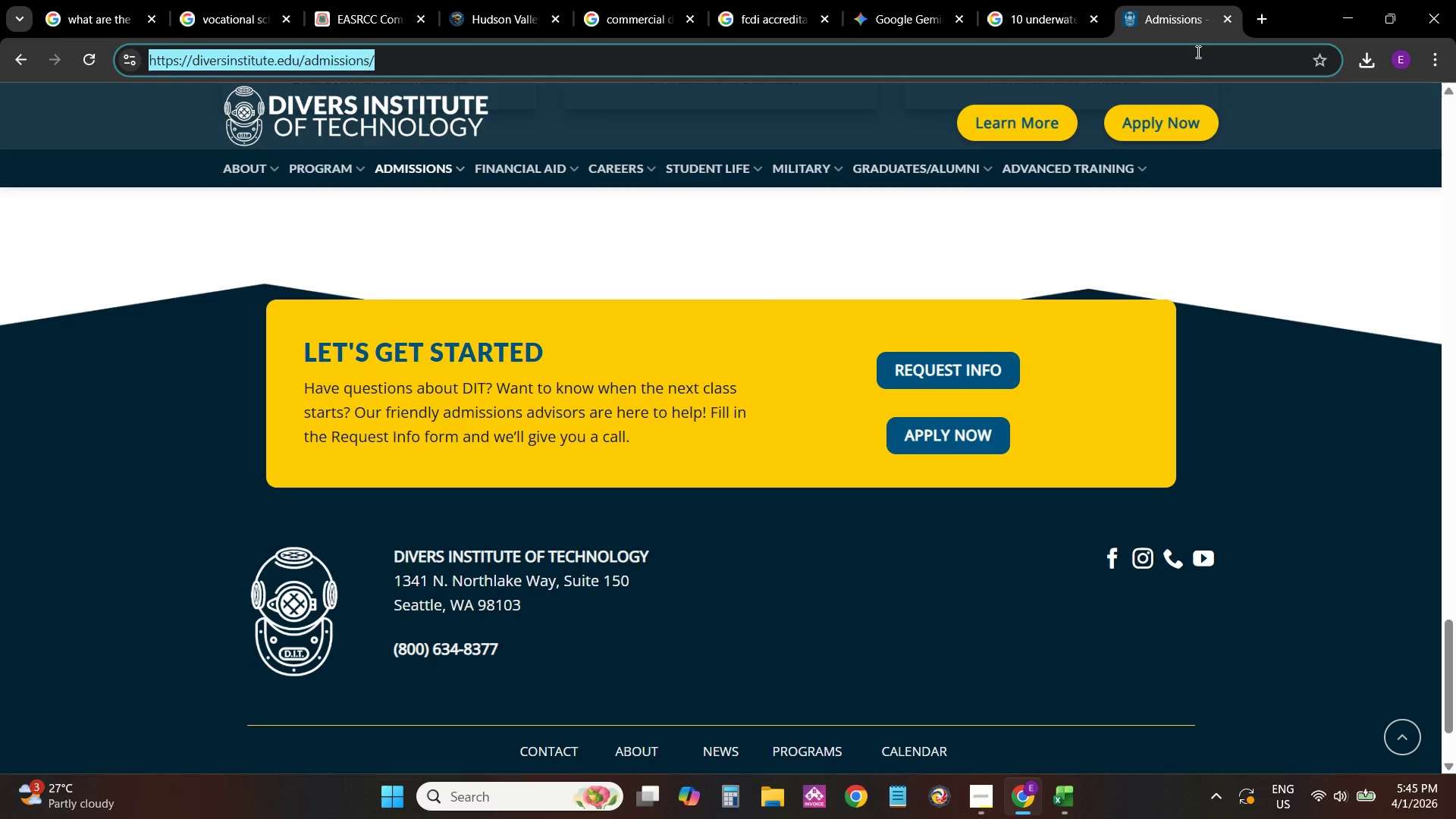 
triple_click([1197, 52])
 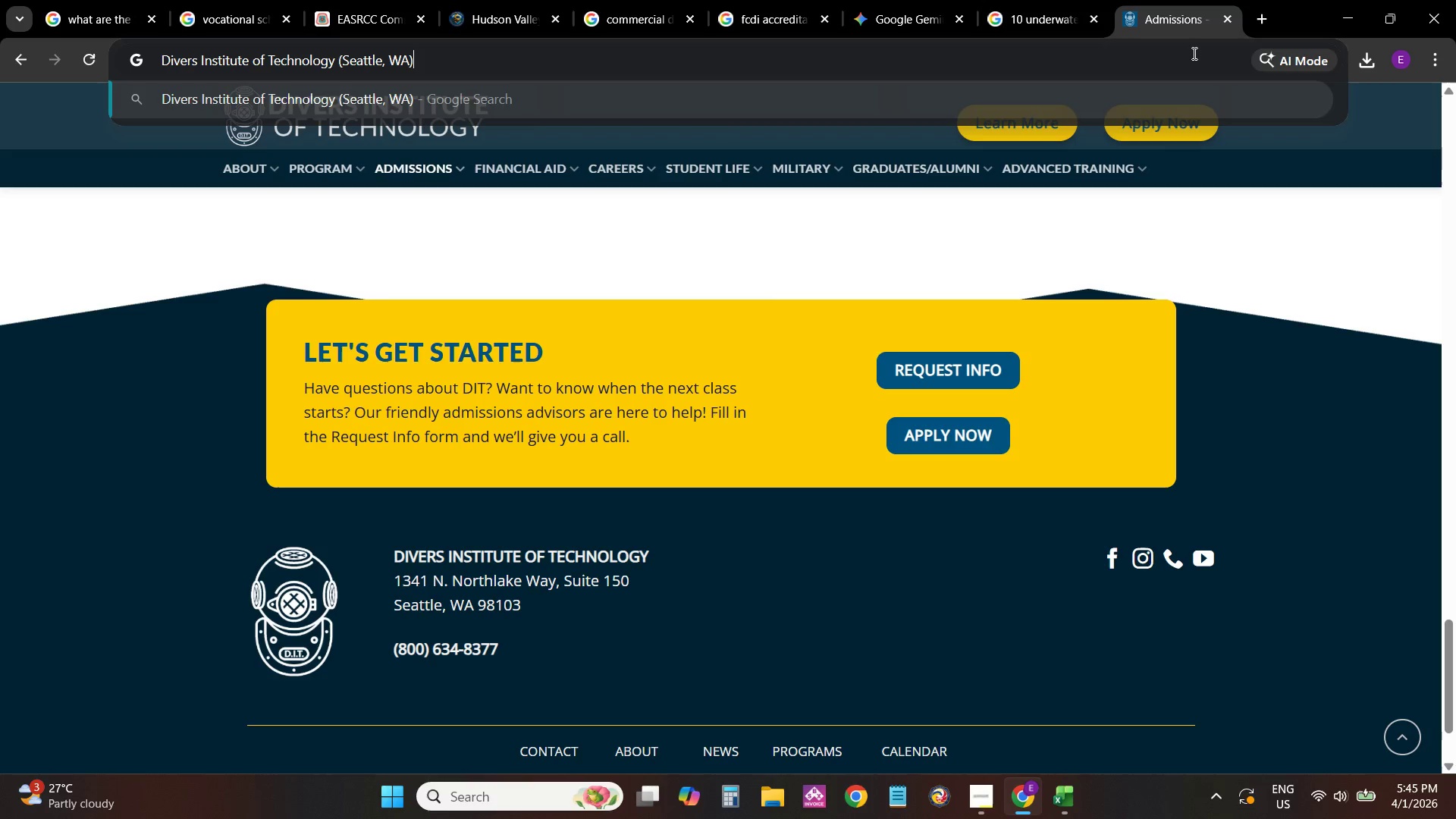 
key(Control+V)
 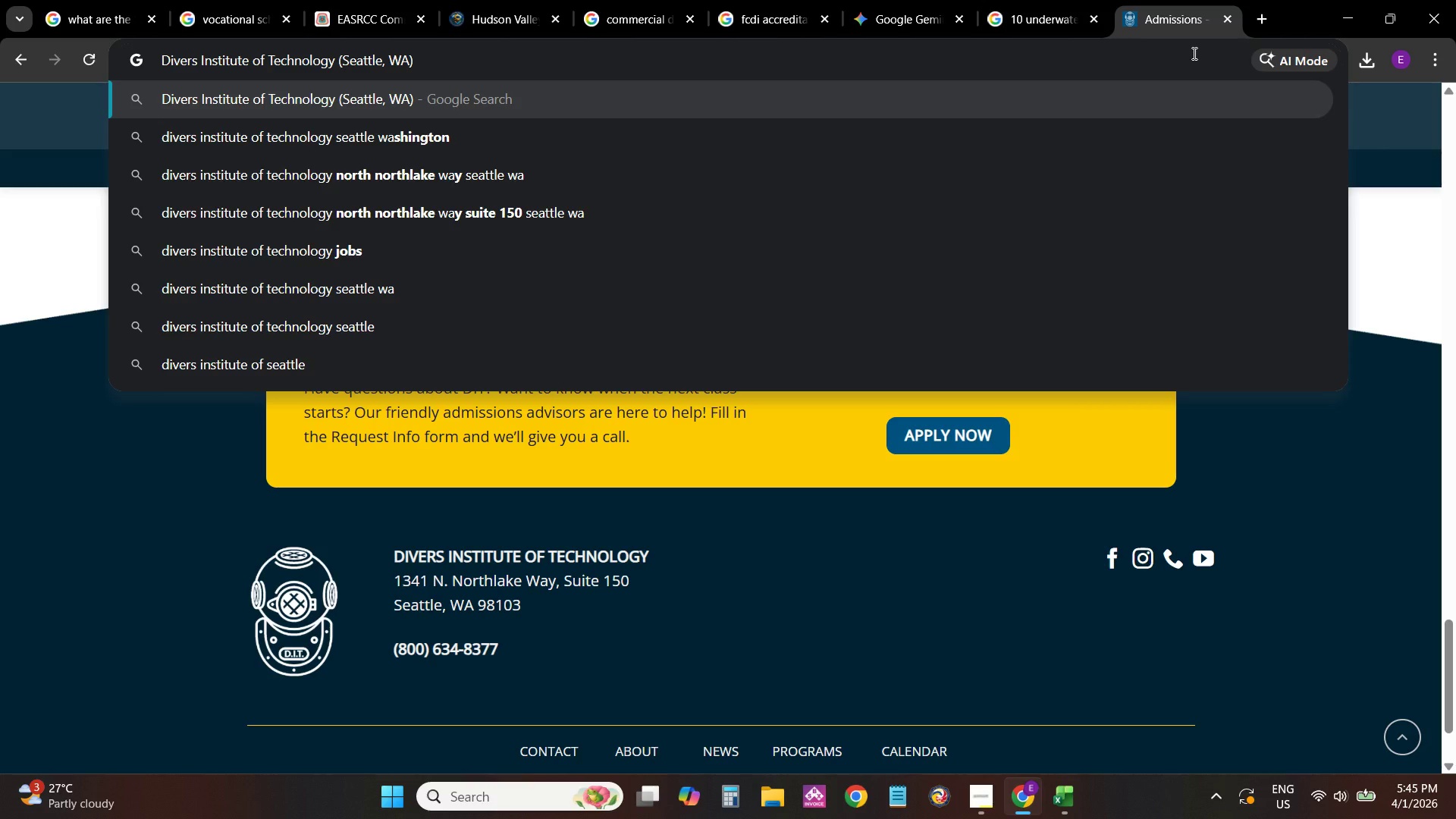 
type( tut)
key(Backspace)
type(it)
 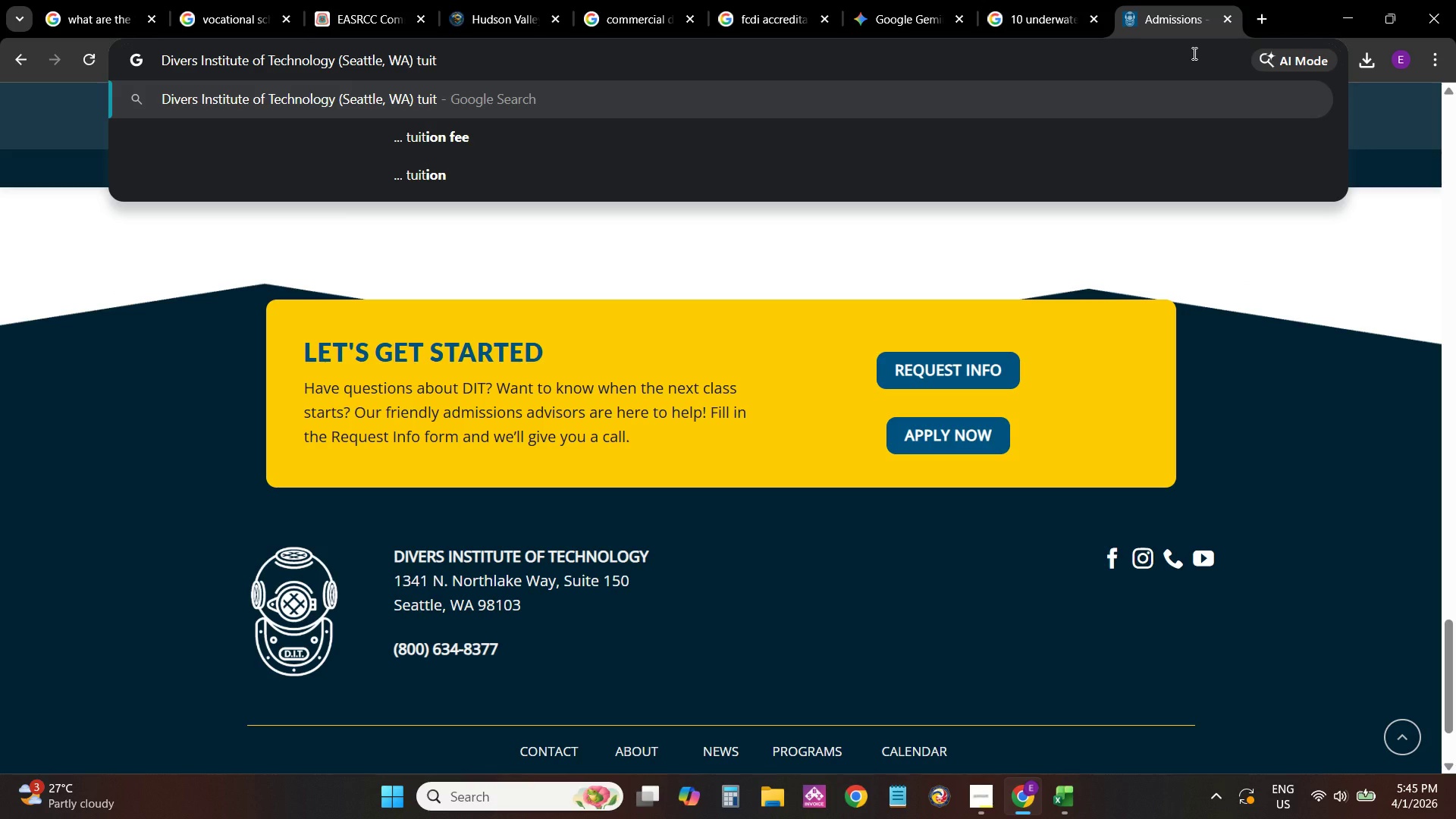 
key(ArrowDown)
 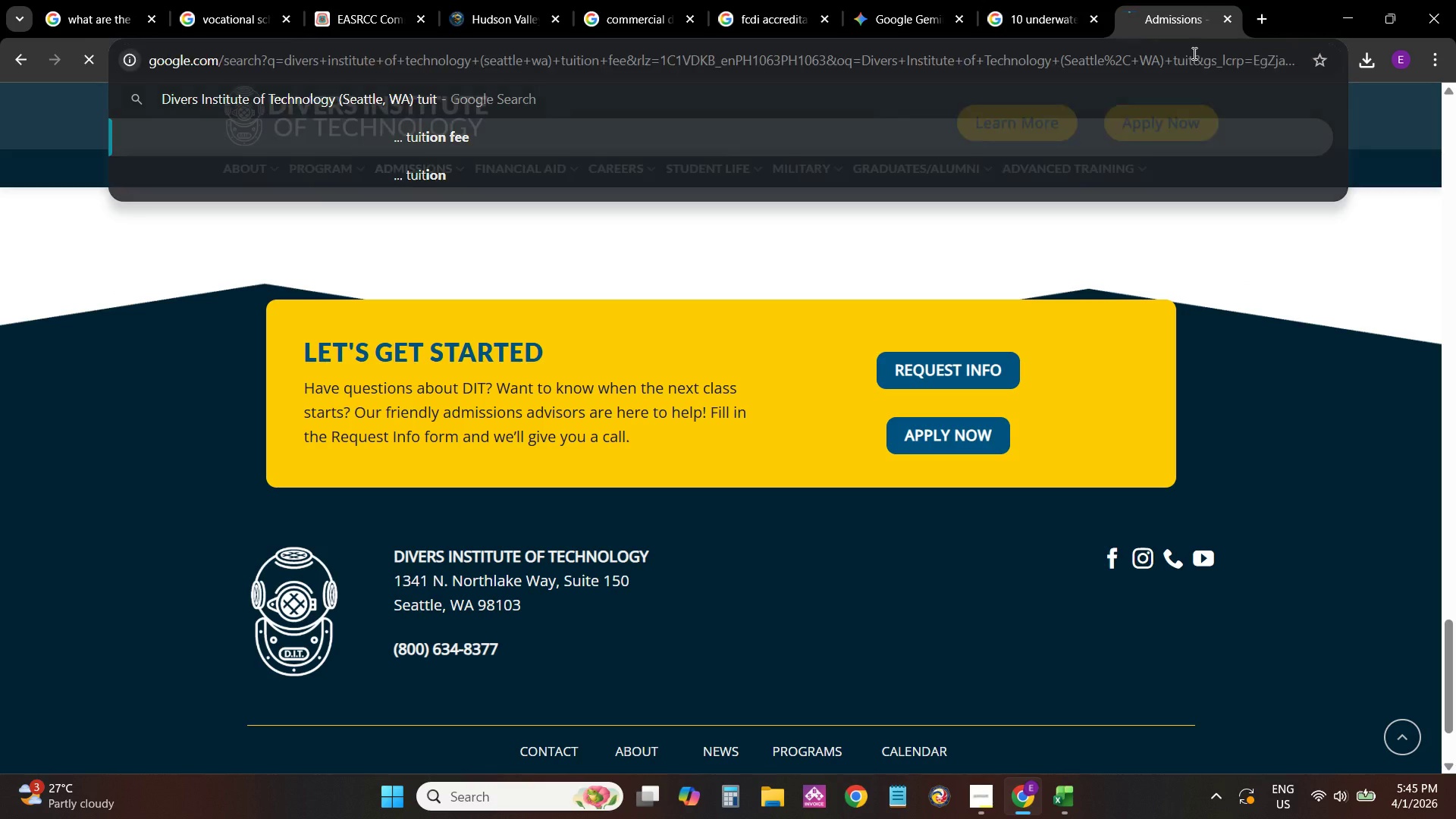 
key(NumpadEnter)
 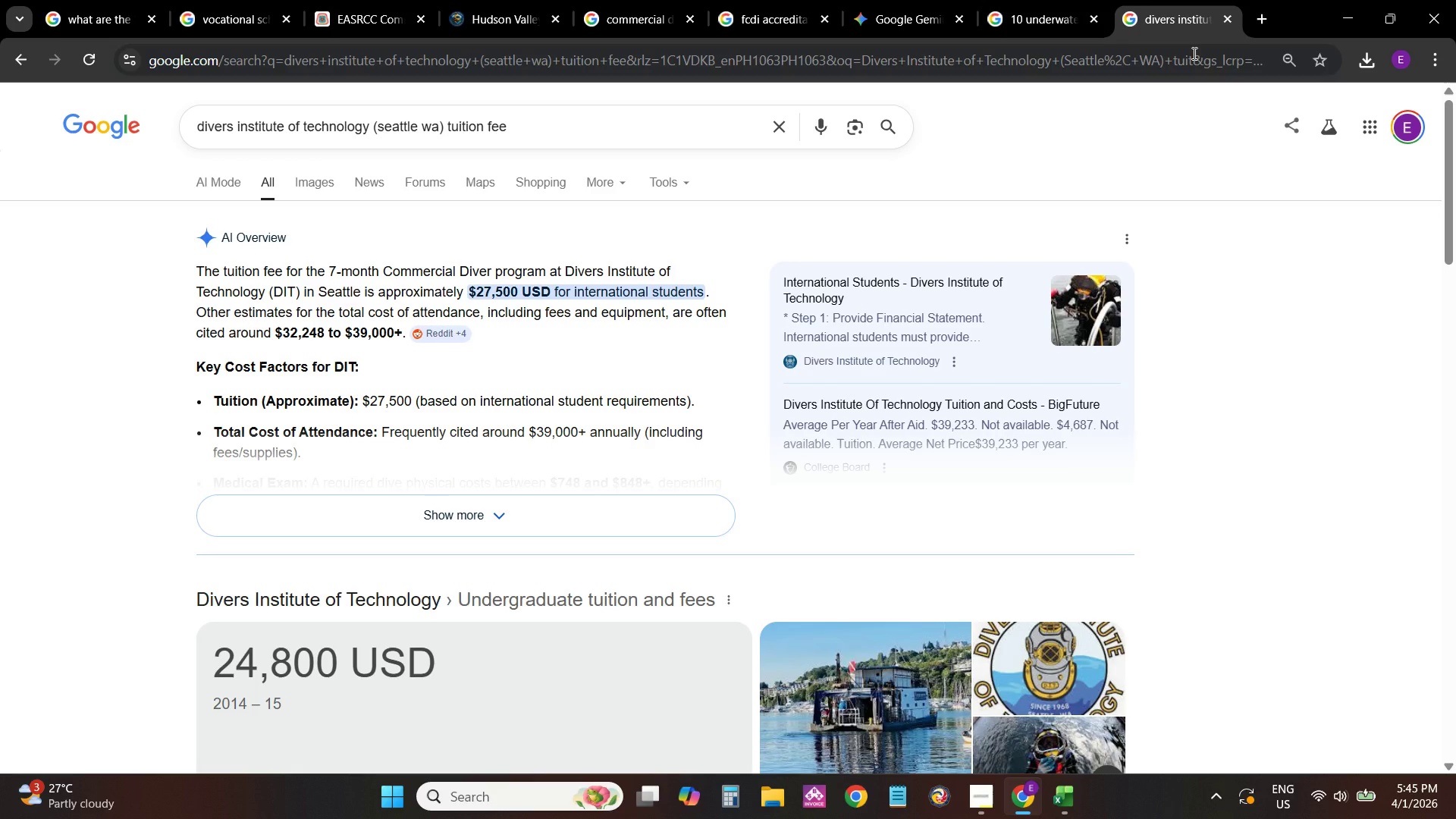 
wait(17.12)
 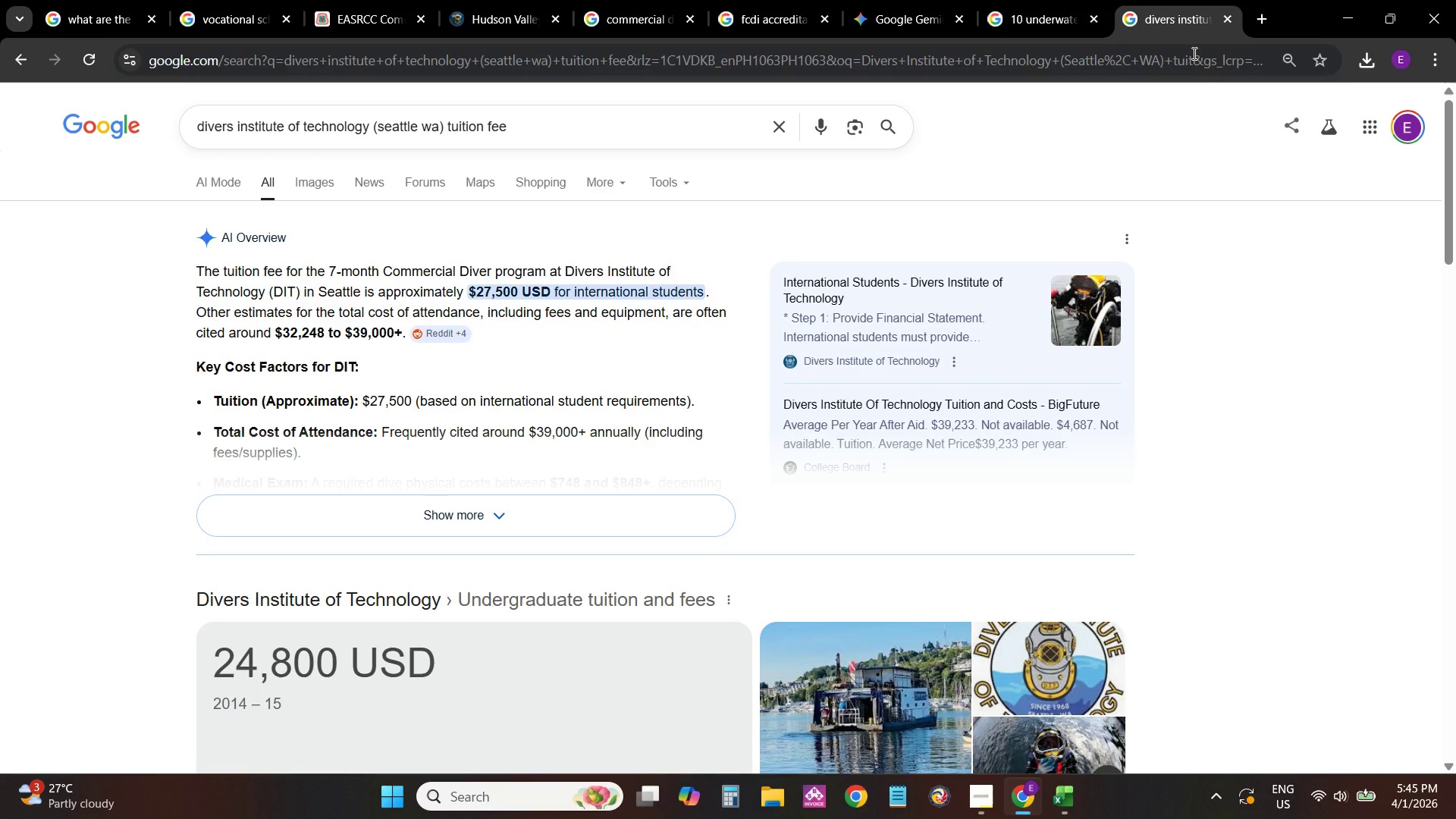 
scroll: coordinate [762, 544], scroll_direction: down, amount: 3.0
 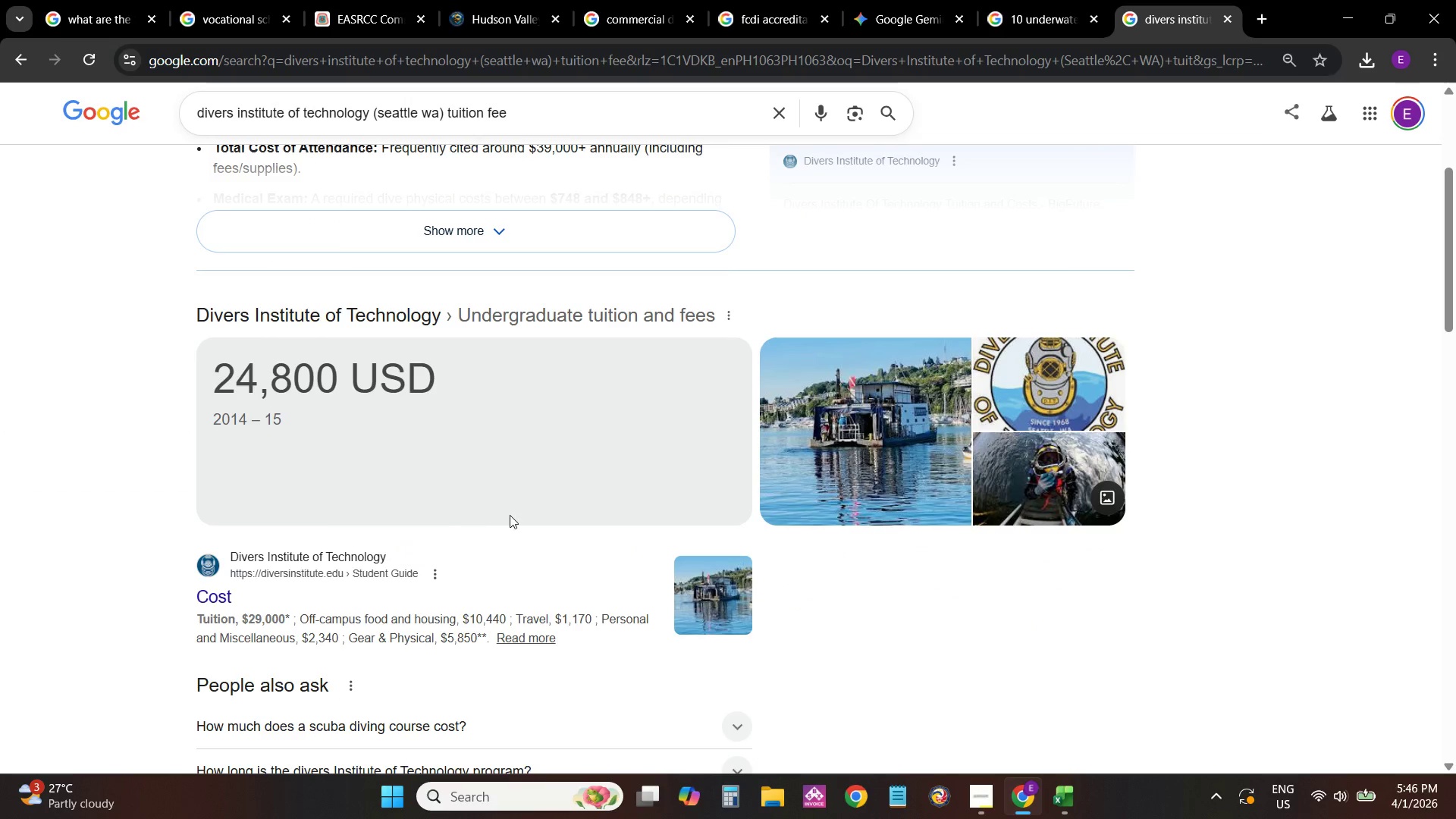 
scroll: coordinate [643, 497], scroll_direction: up, amount: 1.0
 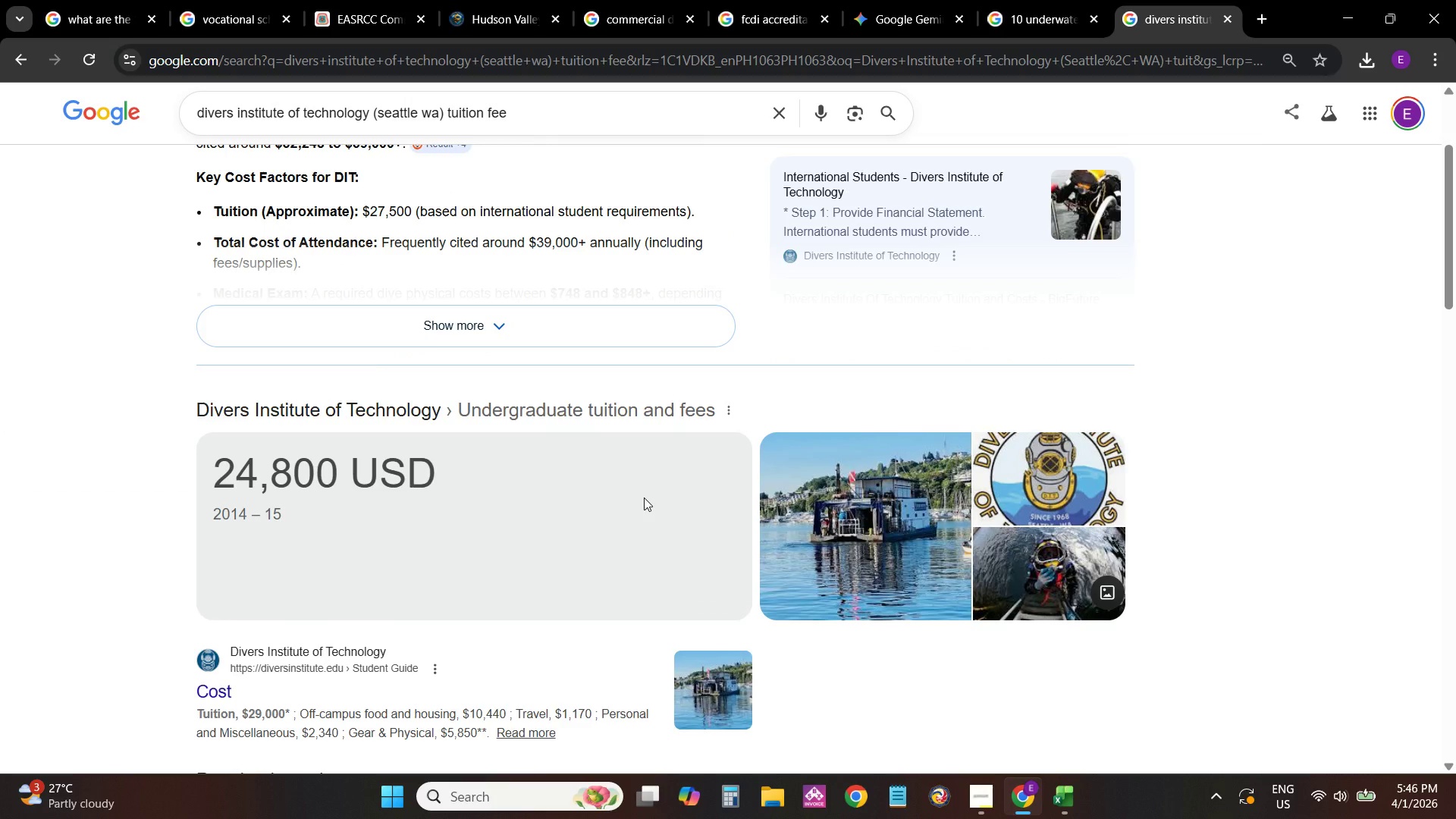 
scroll: coordinate [644, 497], scroll_direction: down, amount: 2.0
 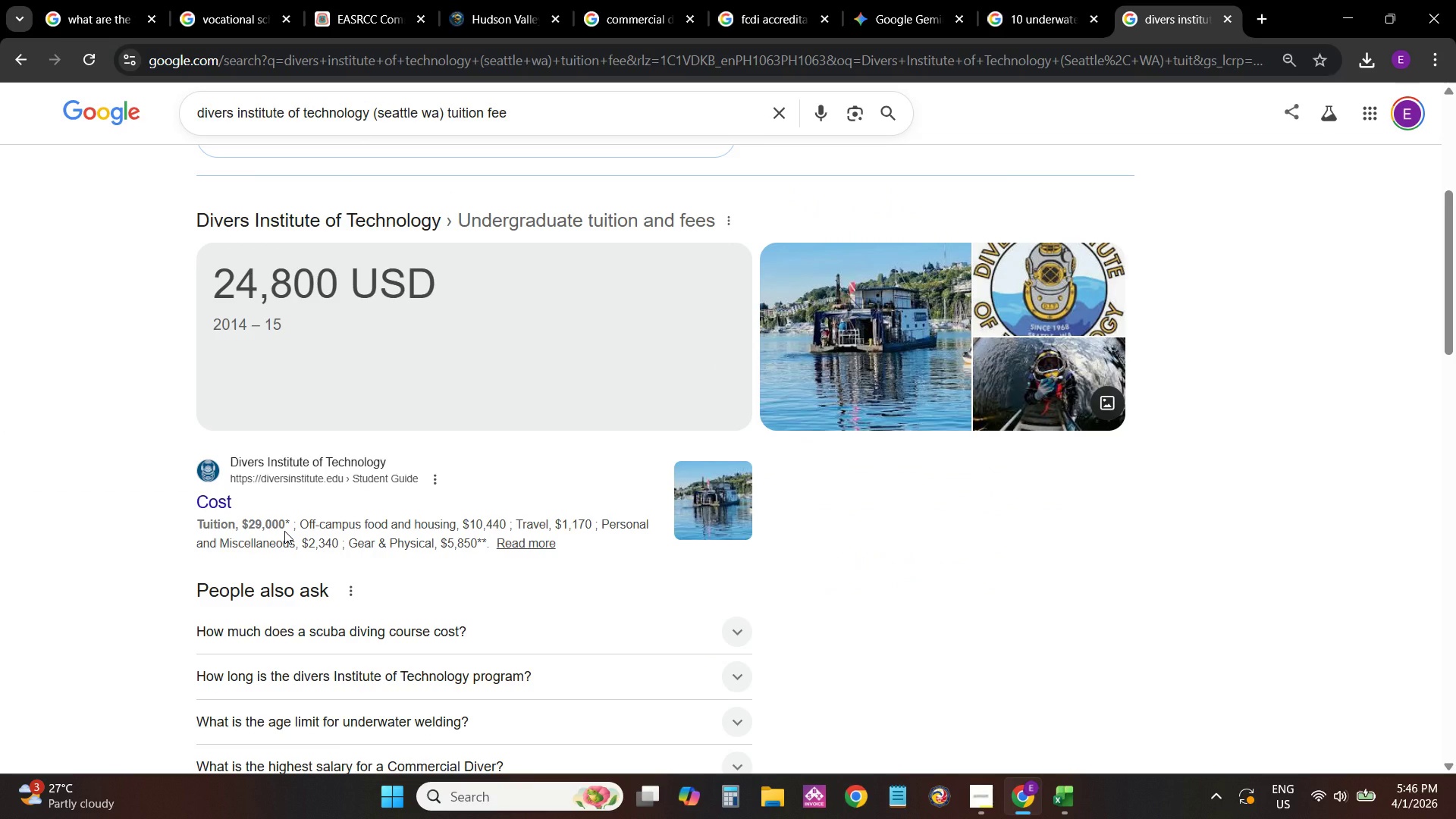 
wait(10.12)
 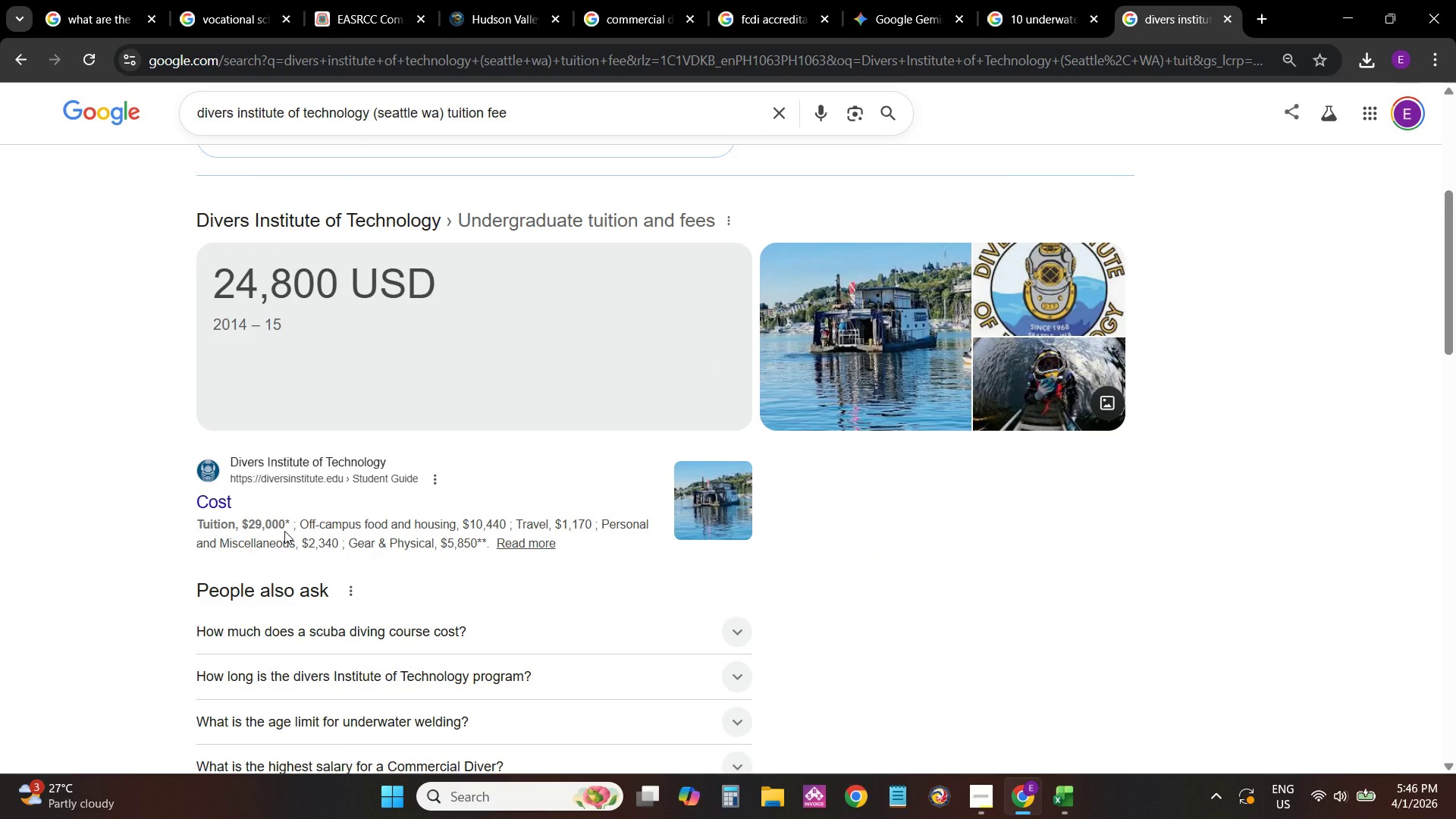 
double_click([456, 540])
 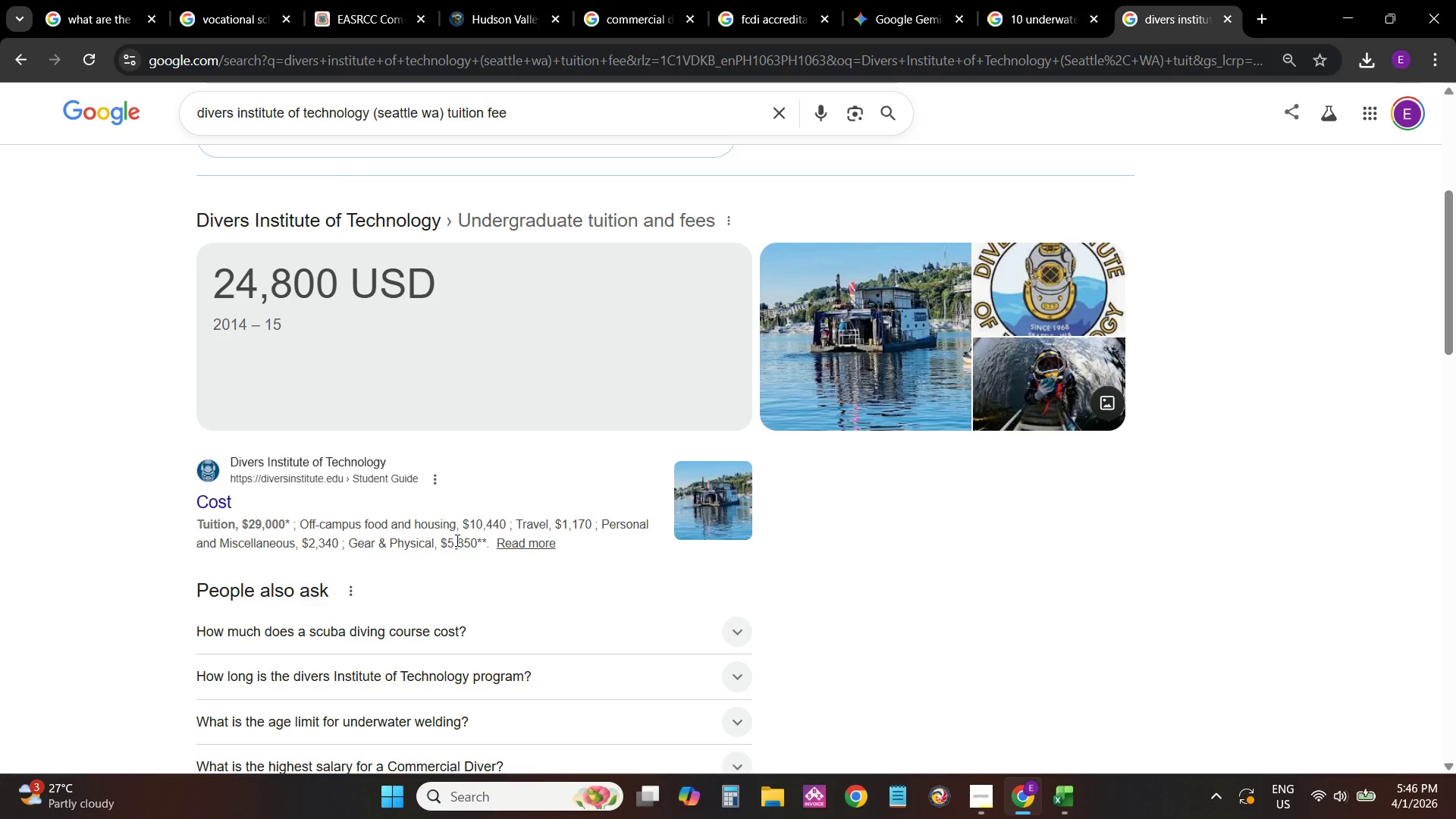 
triple_click([456, 540])
 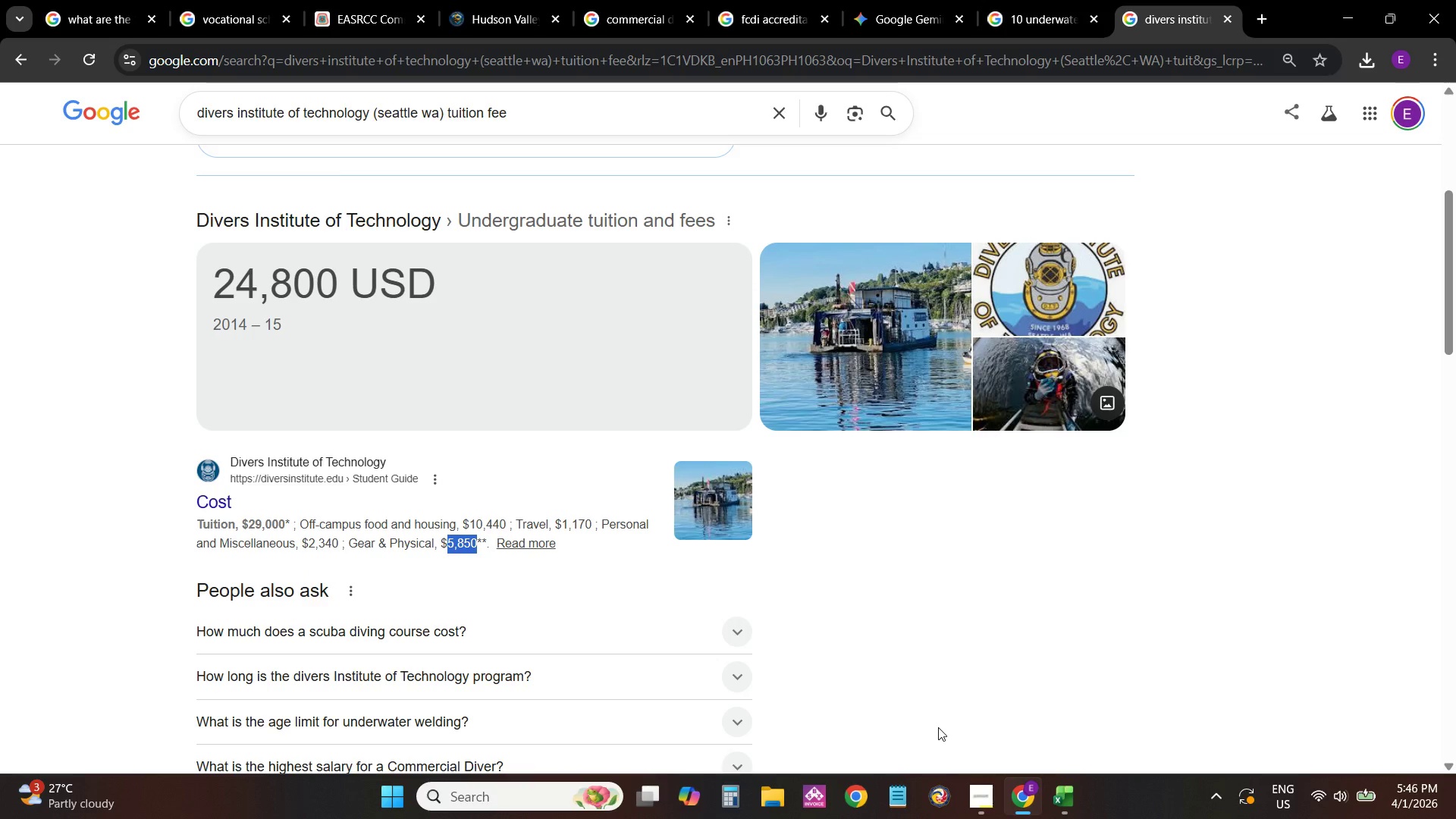 
key(Control+C)
 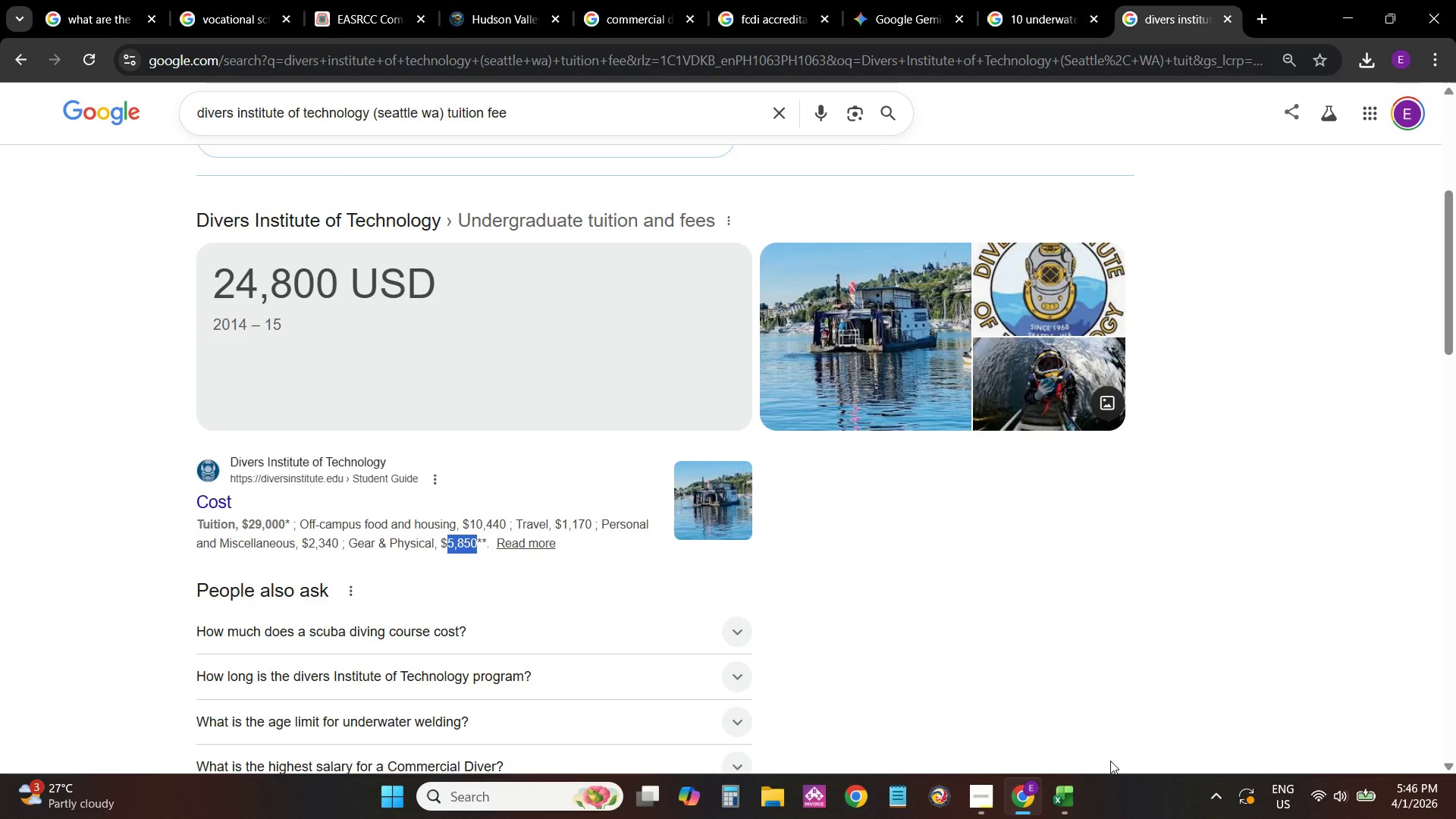 
left_click([1065, 787])
 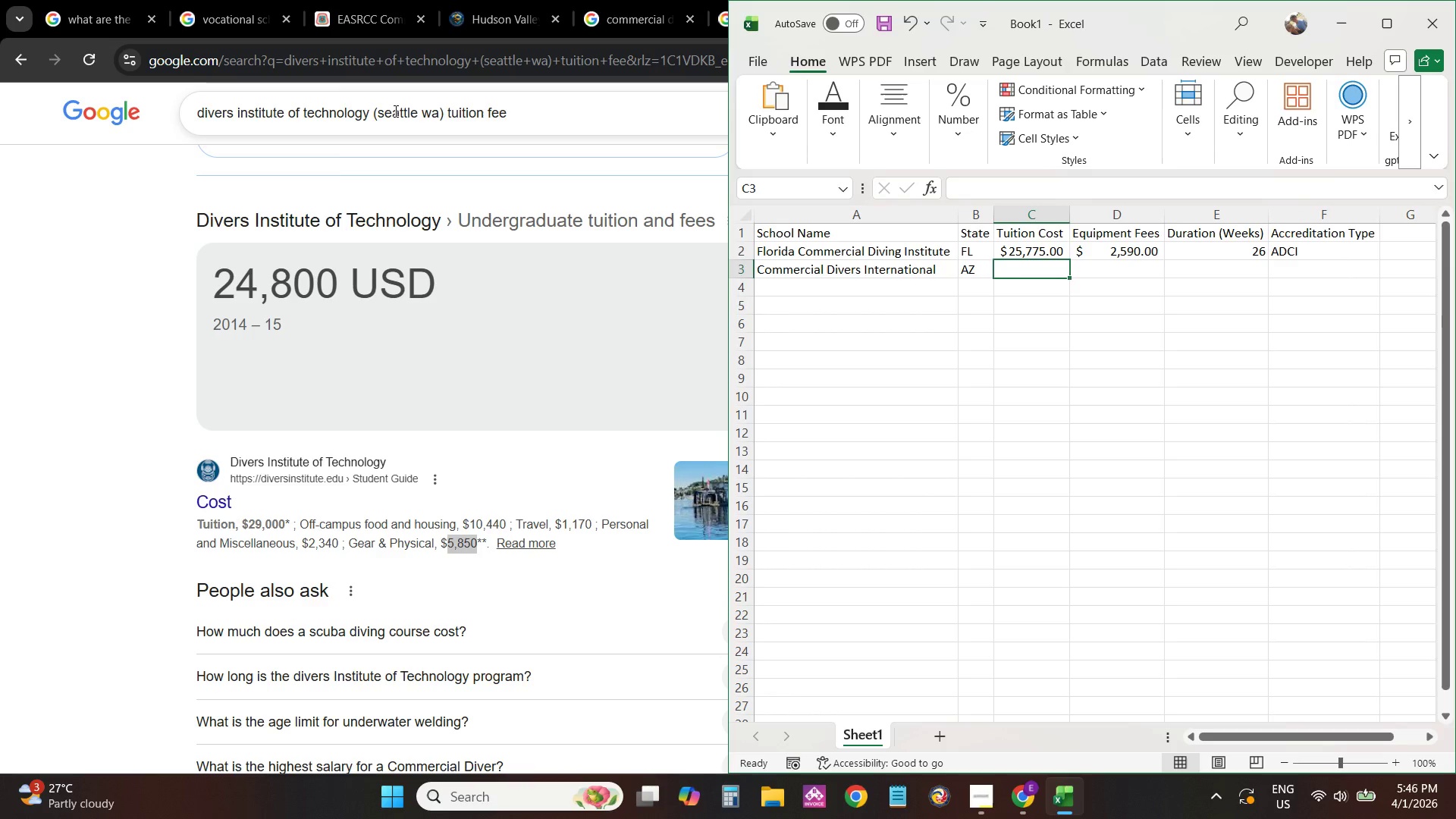 
left_click_drag(start_coordinate=[369, 113], to_coordinate=[126, 139])
 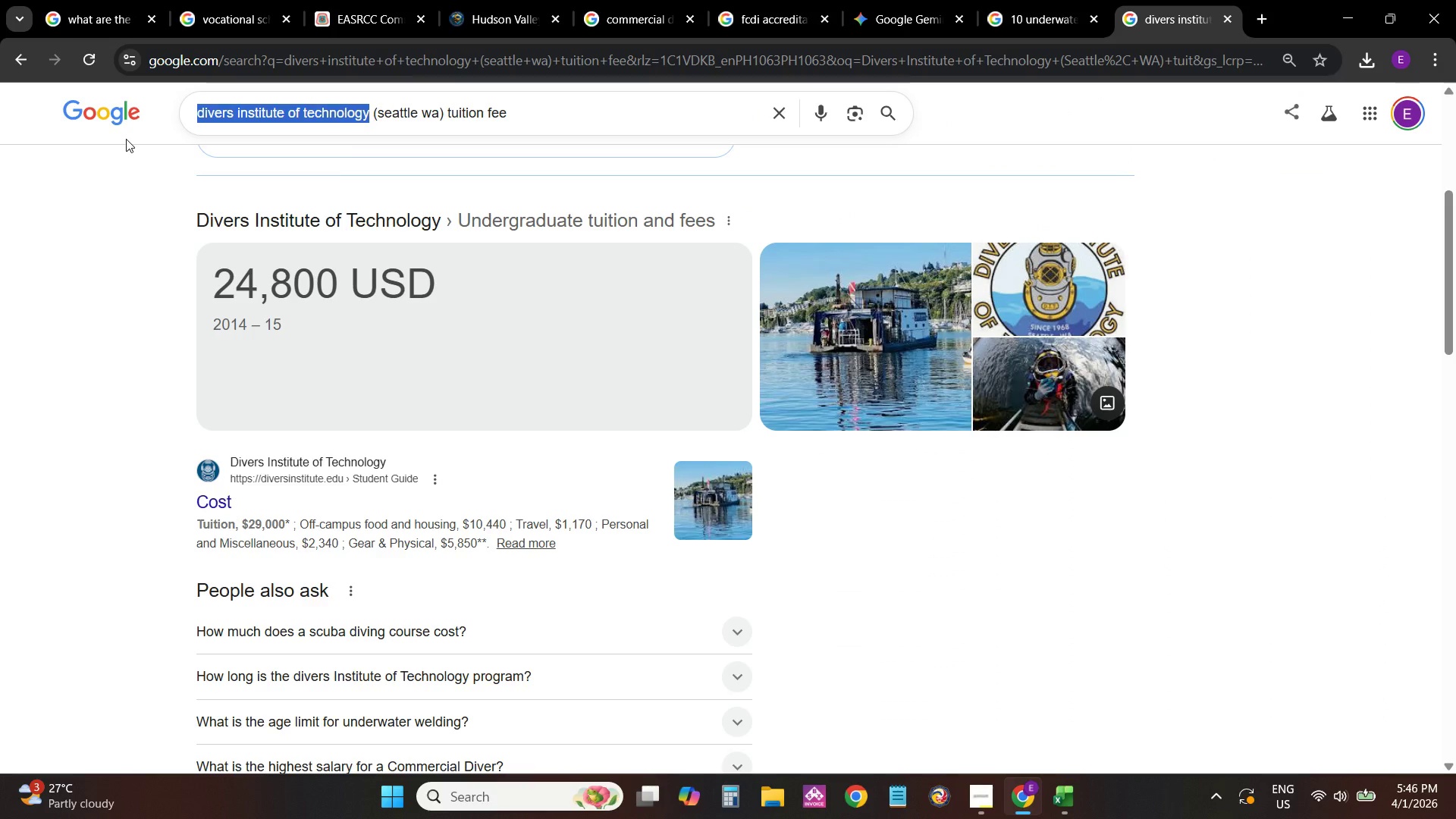 
key(Control+C)
 